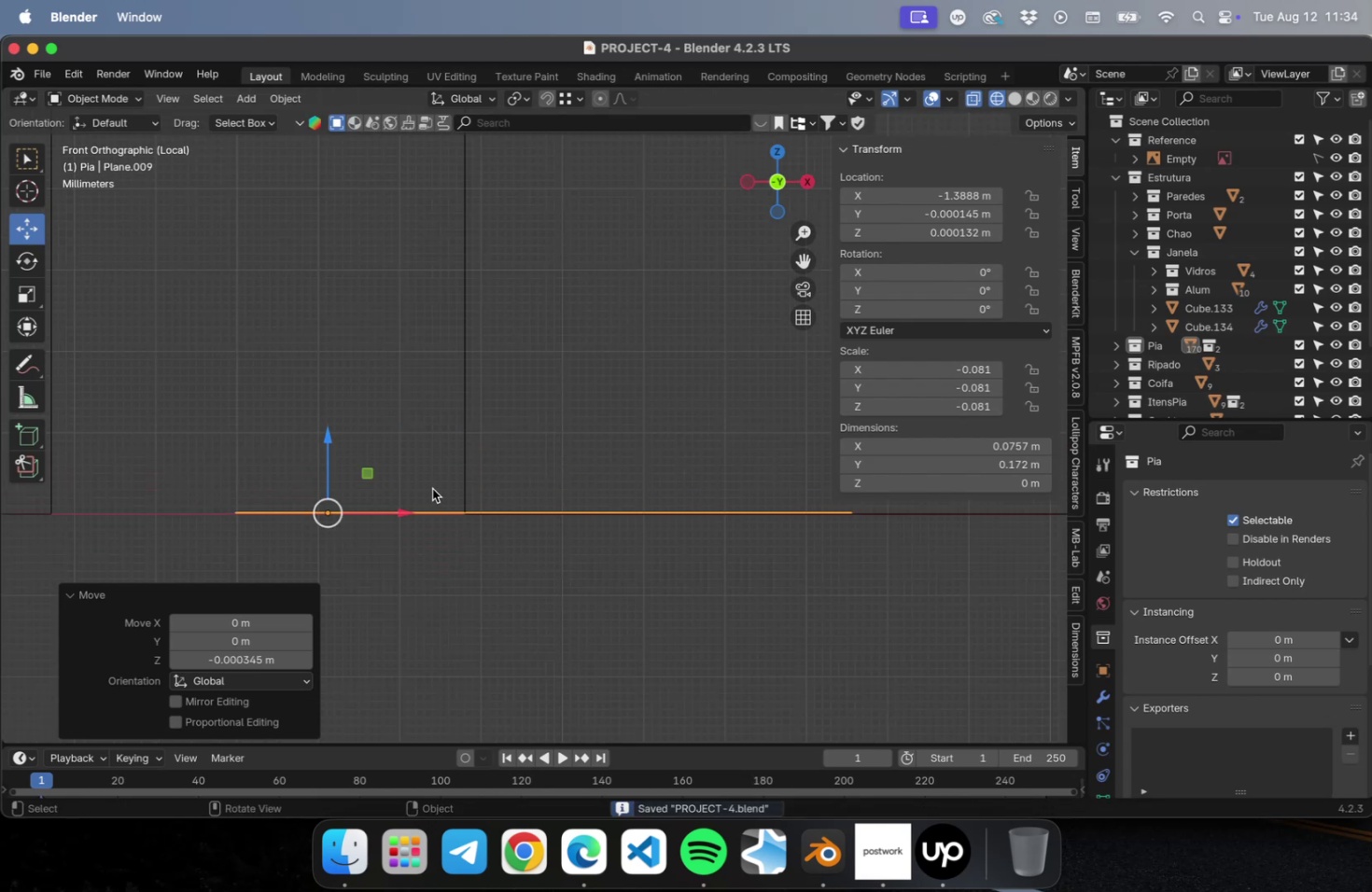 
scroll: coordinate [543, 479], scroll_direction: down, amount: 29.0
 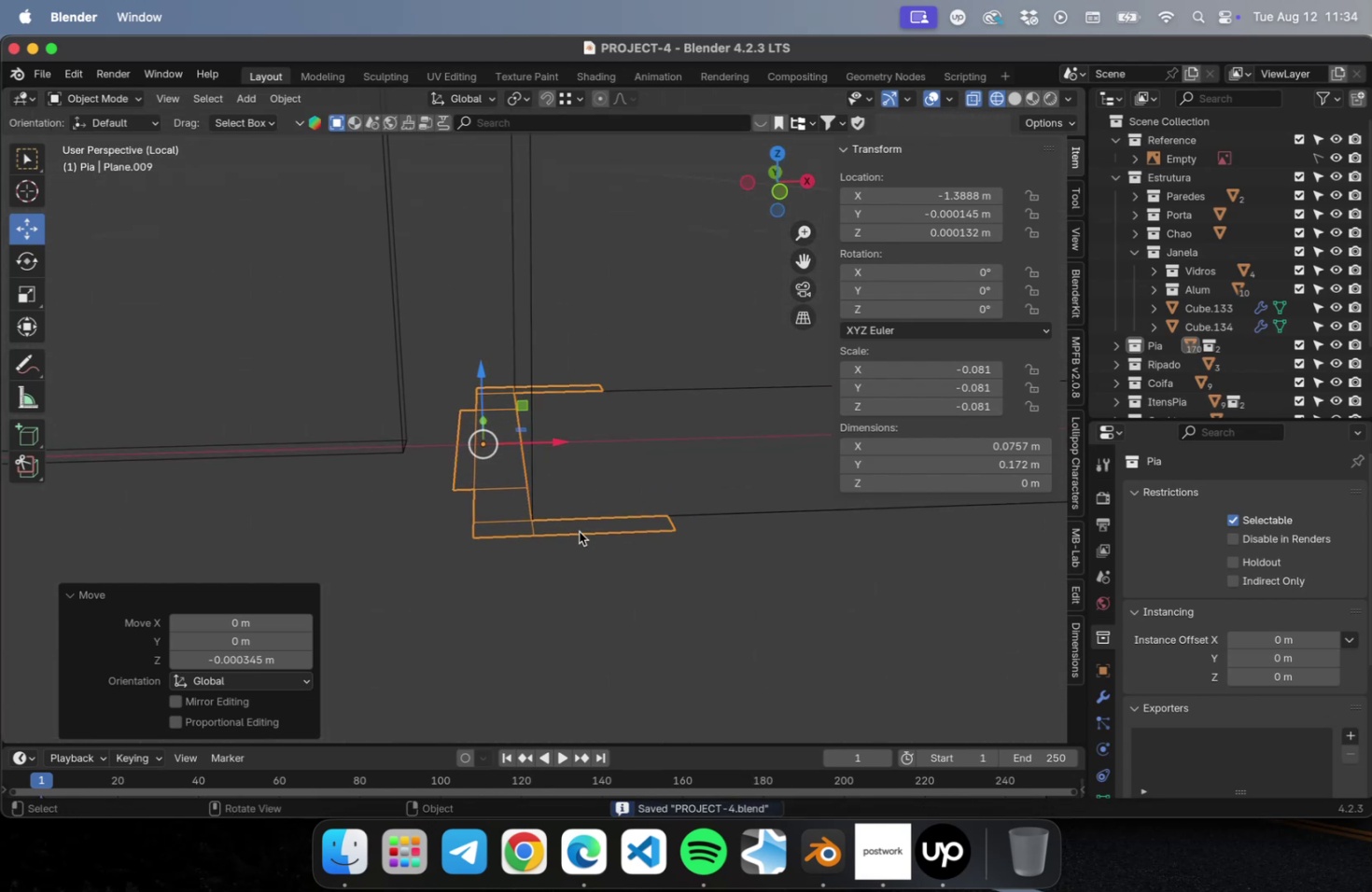 
key(Tab)
type(3a)
 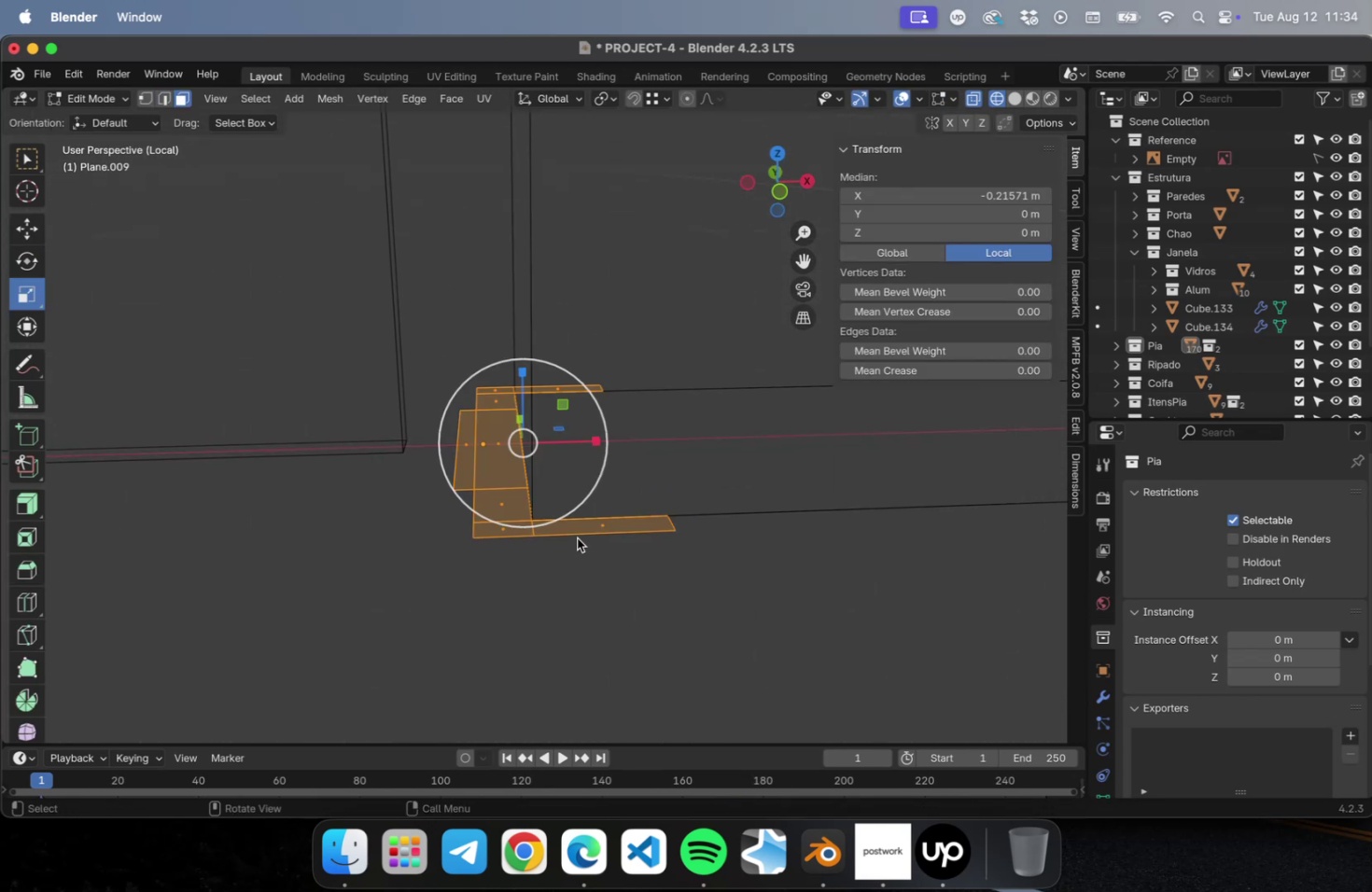 
scroll: coordinate [576, 532], scroll_direction: down, amount: 21.0
 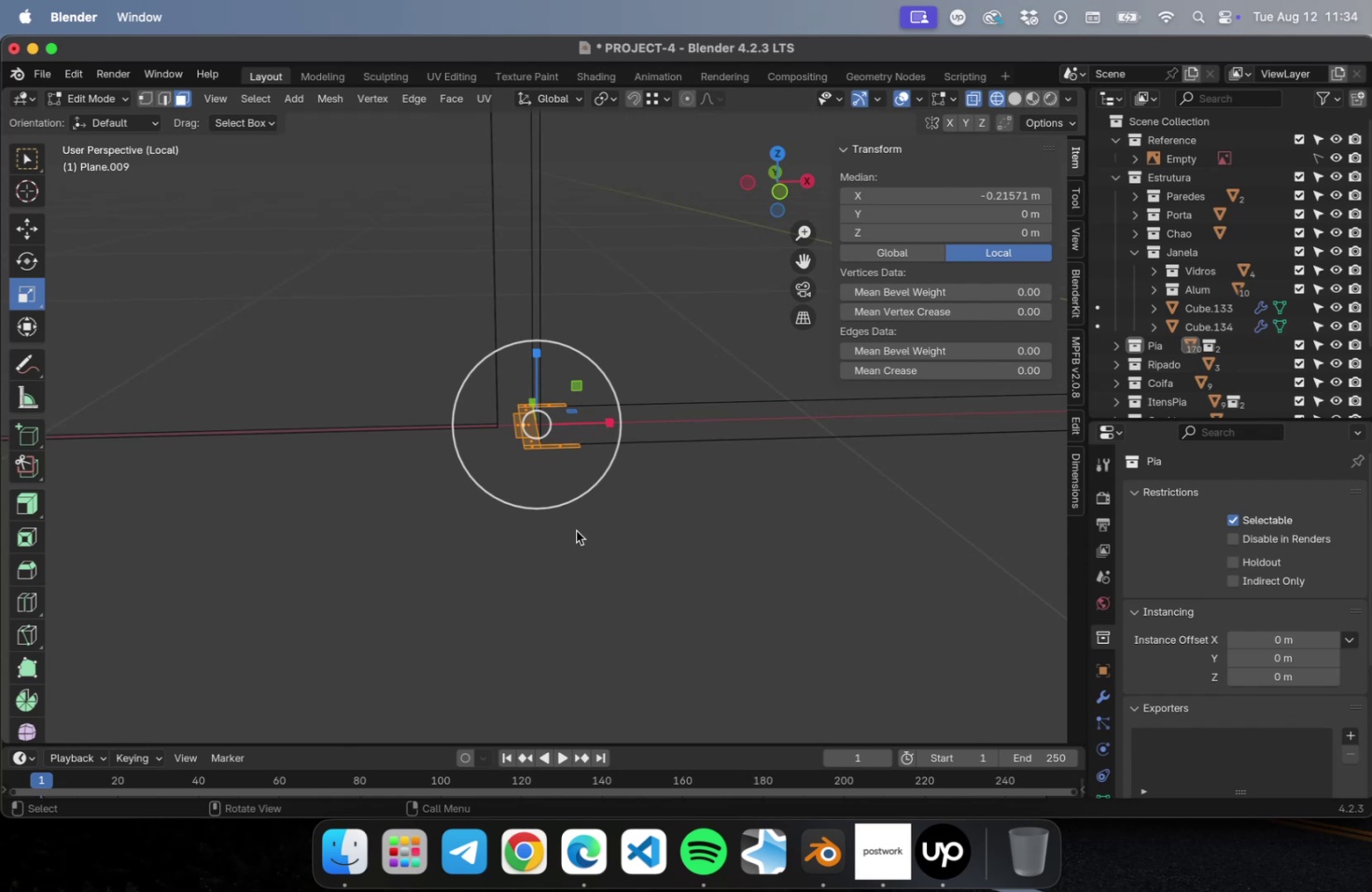 
hold_key(key=ShiftLeft, duration=0.47)
 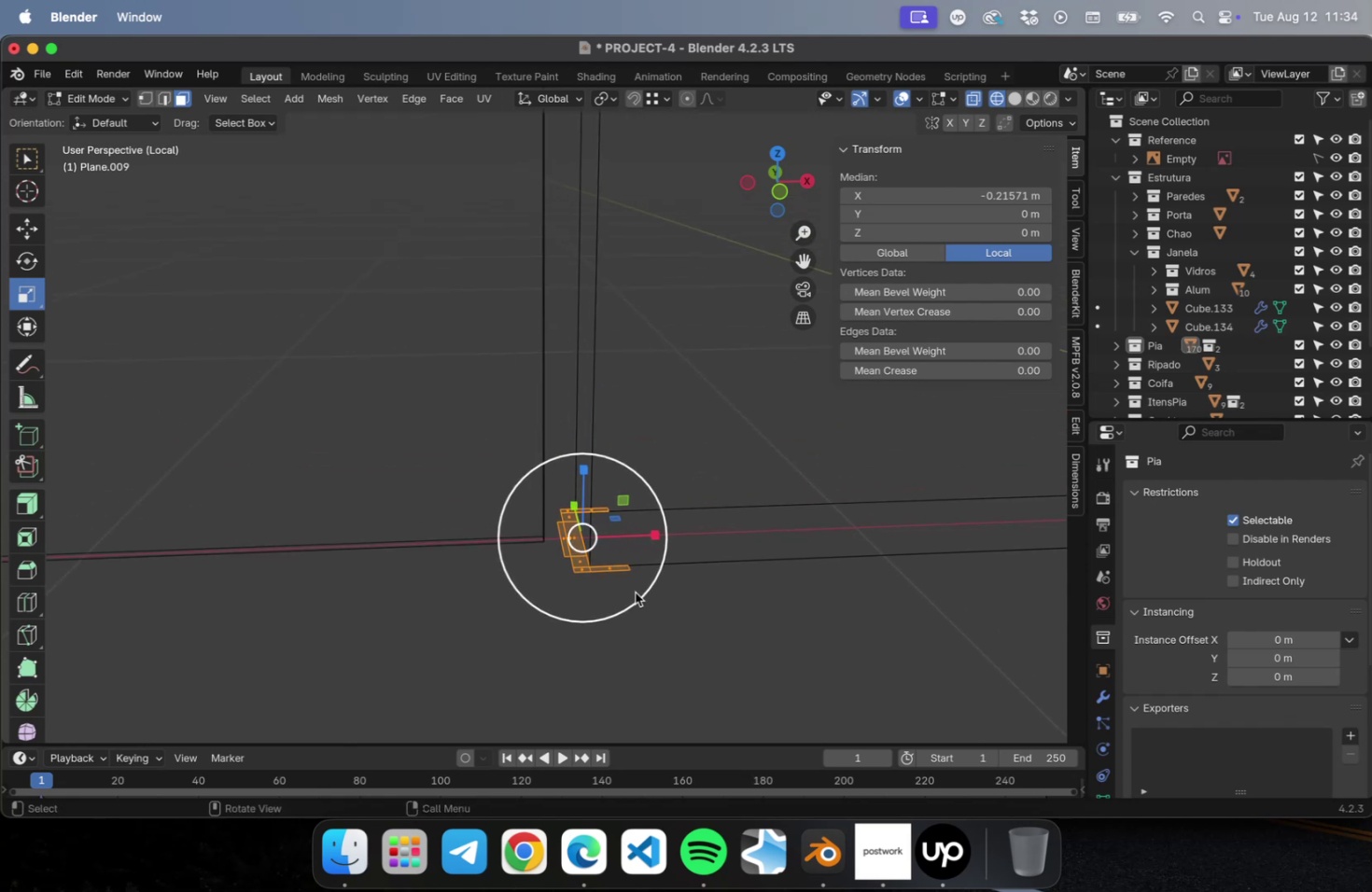 
scroll: coordinate [635, 592], scroll_direction: down, amount: 9.0
 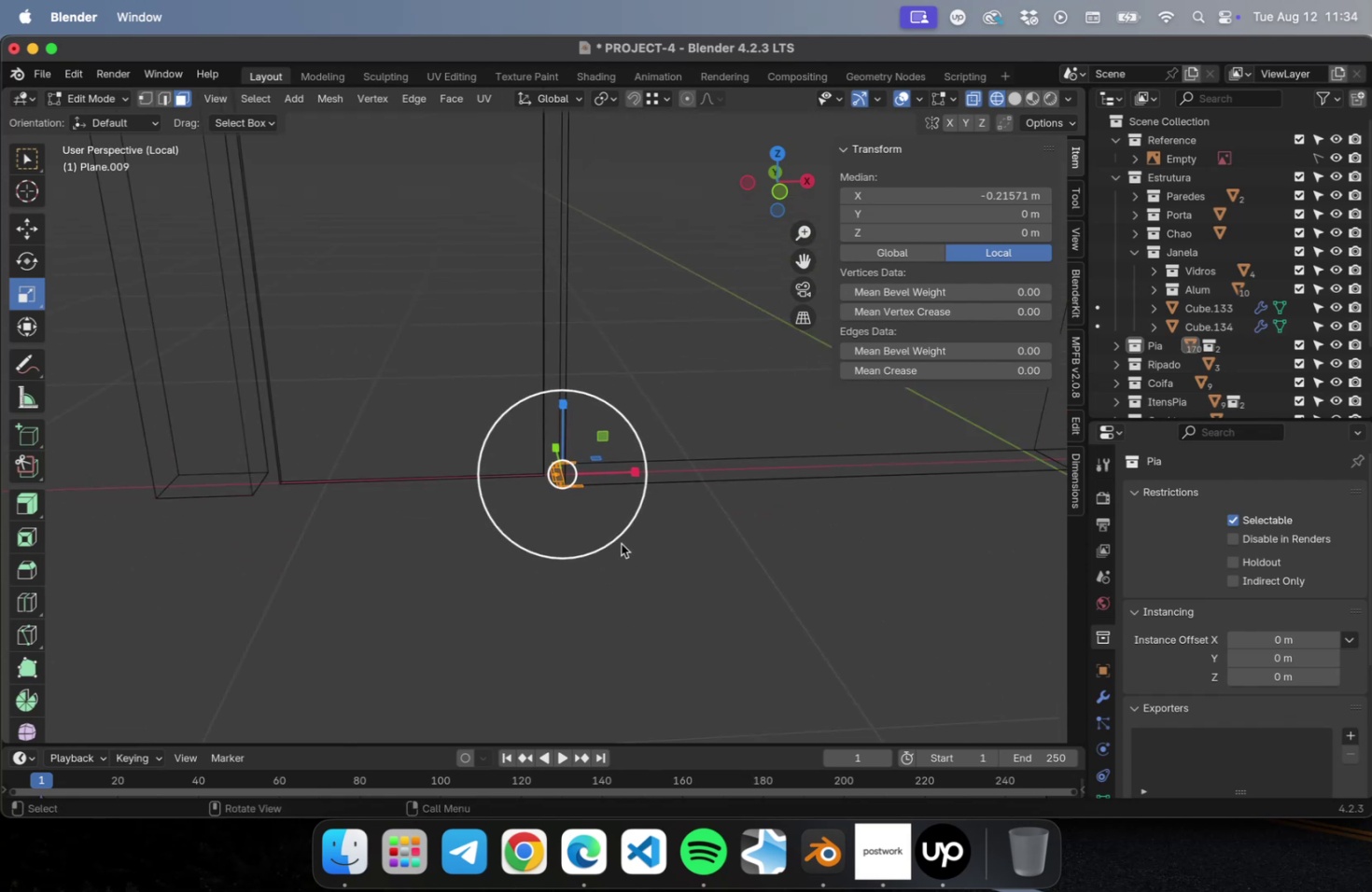 
hold_key(key=ShiftLeft, duration=0.46)
 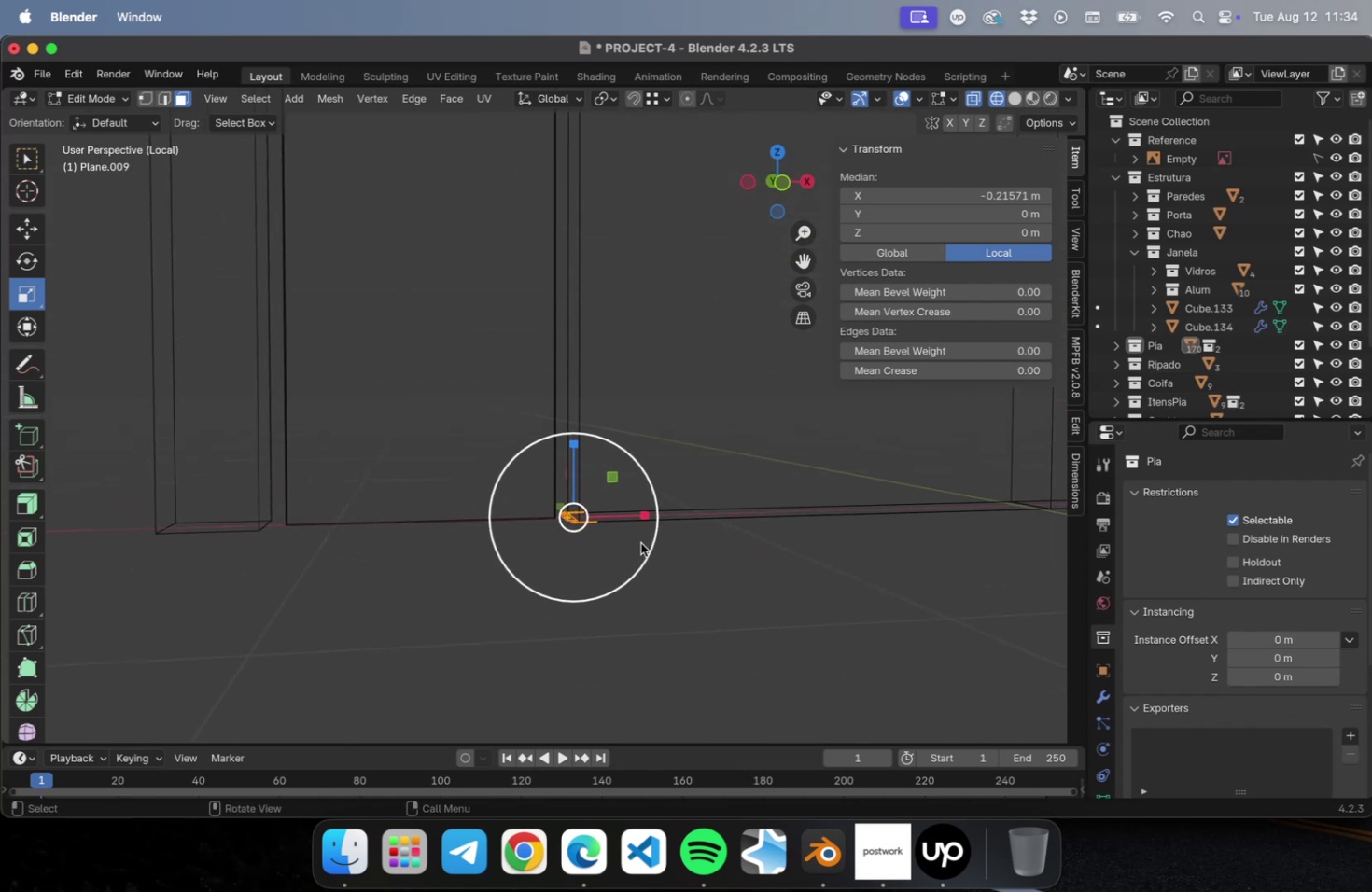 
key(E)
 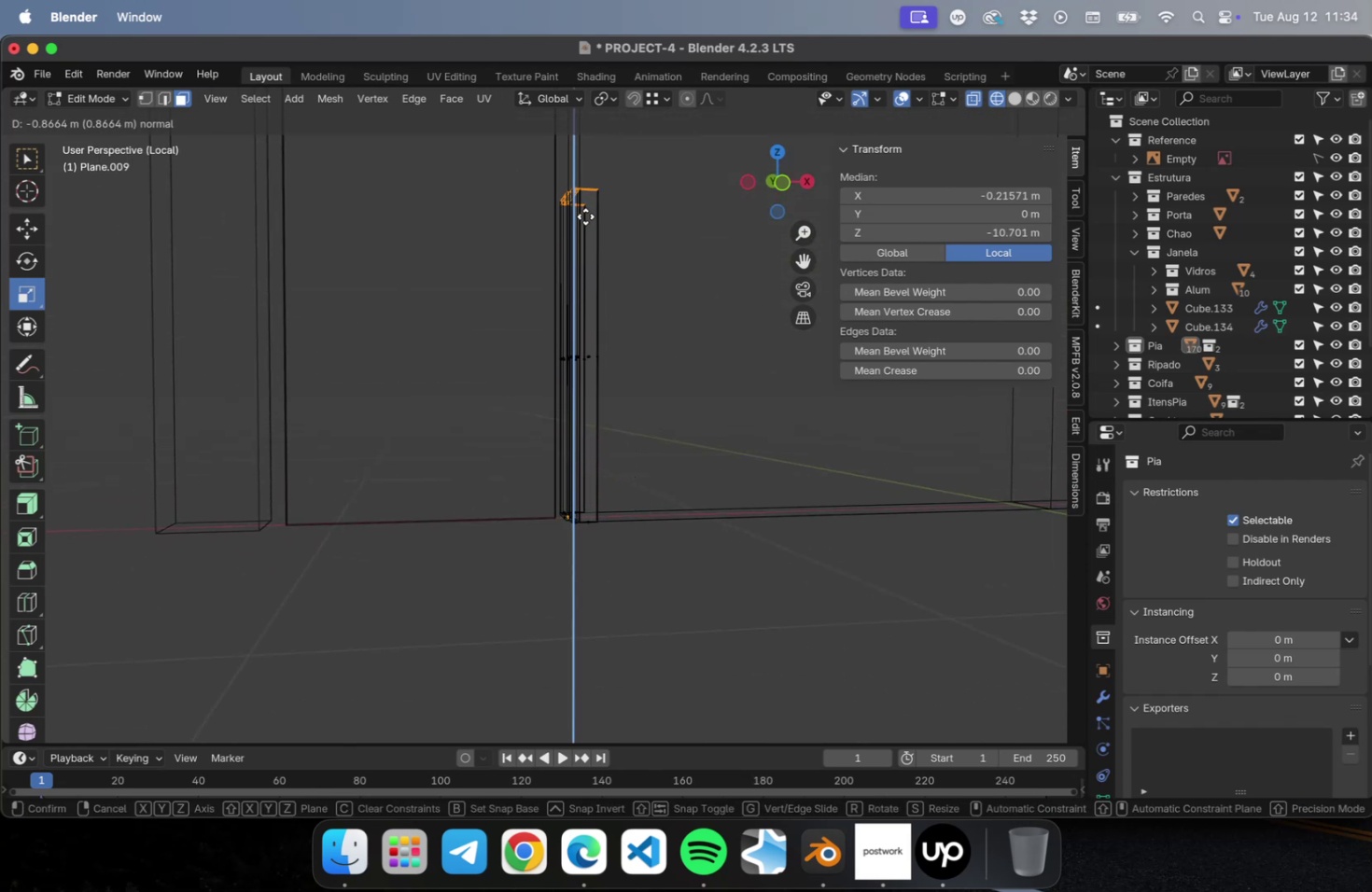 
left_click([581, 145])
 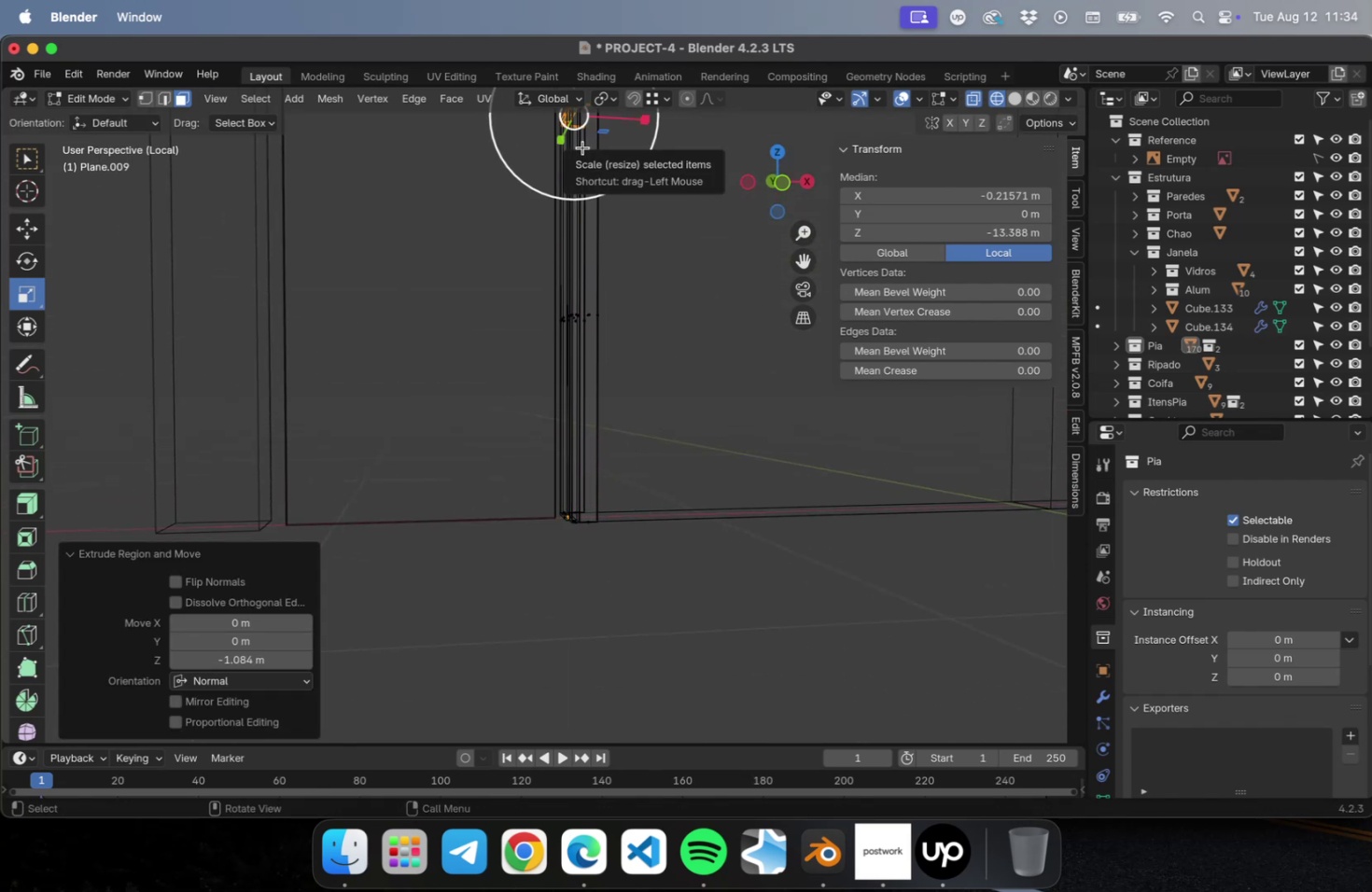 
key(NumLock)
 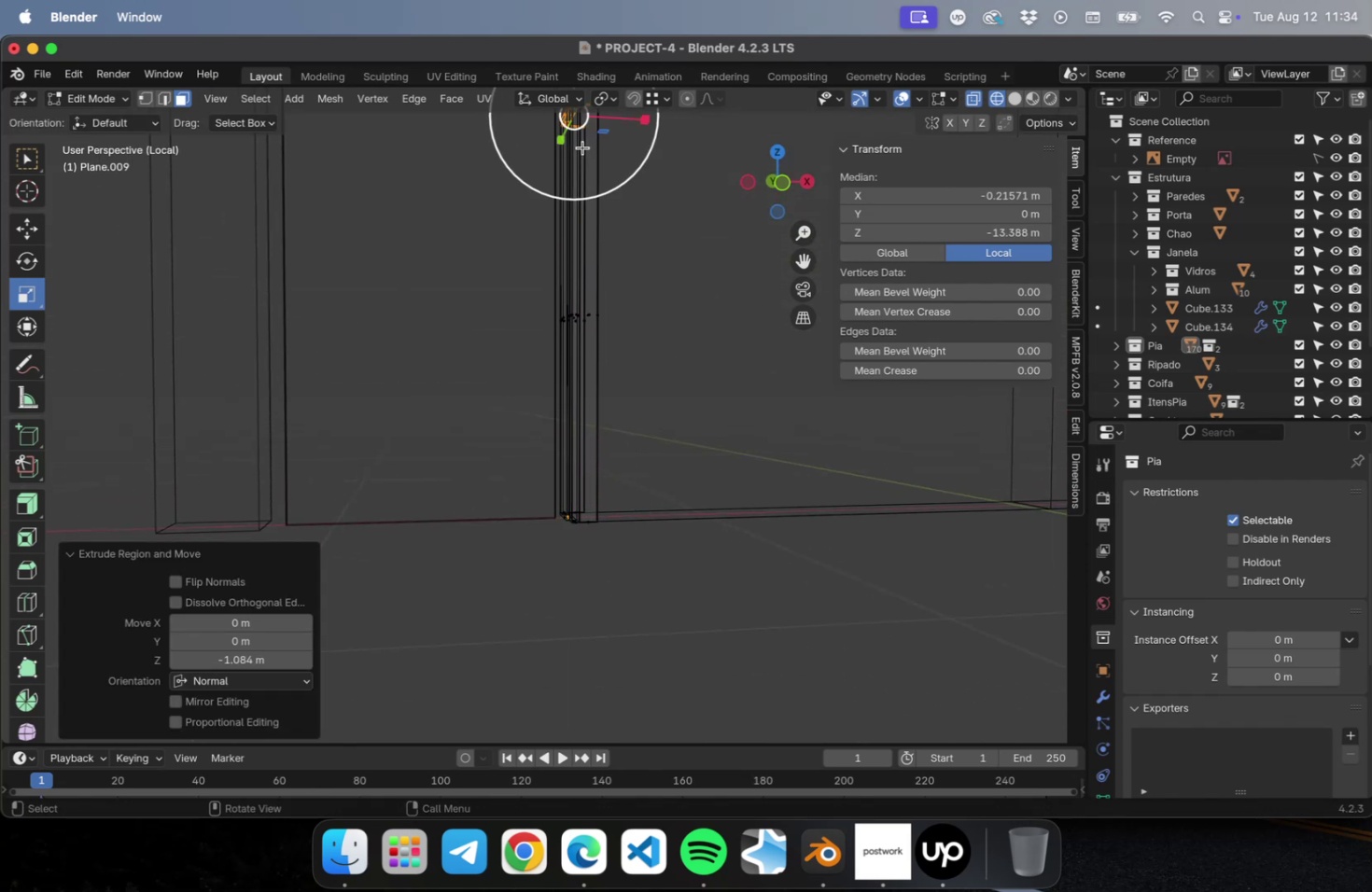 
key(NumpadDecimal)
 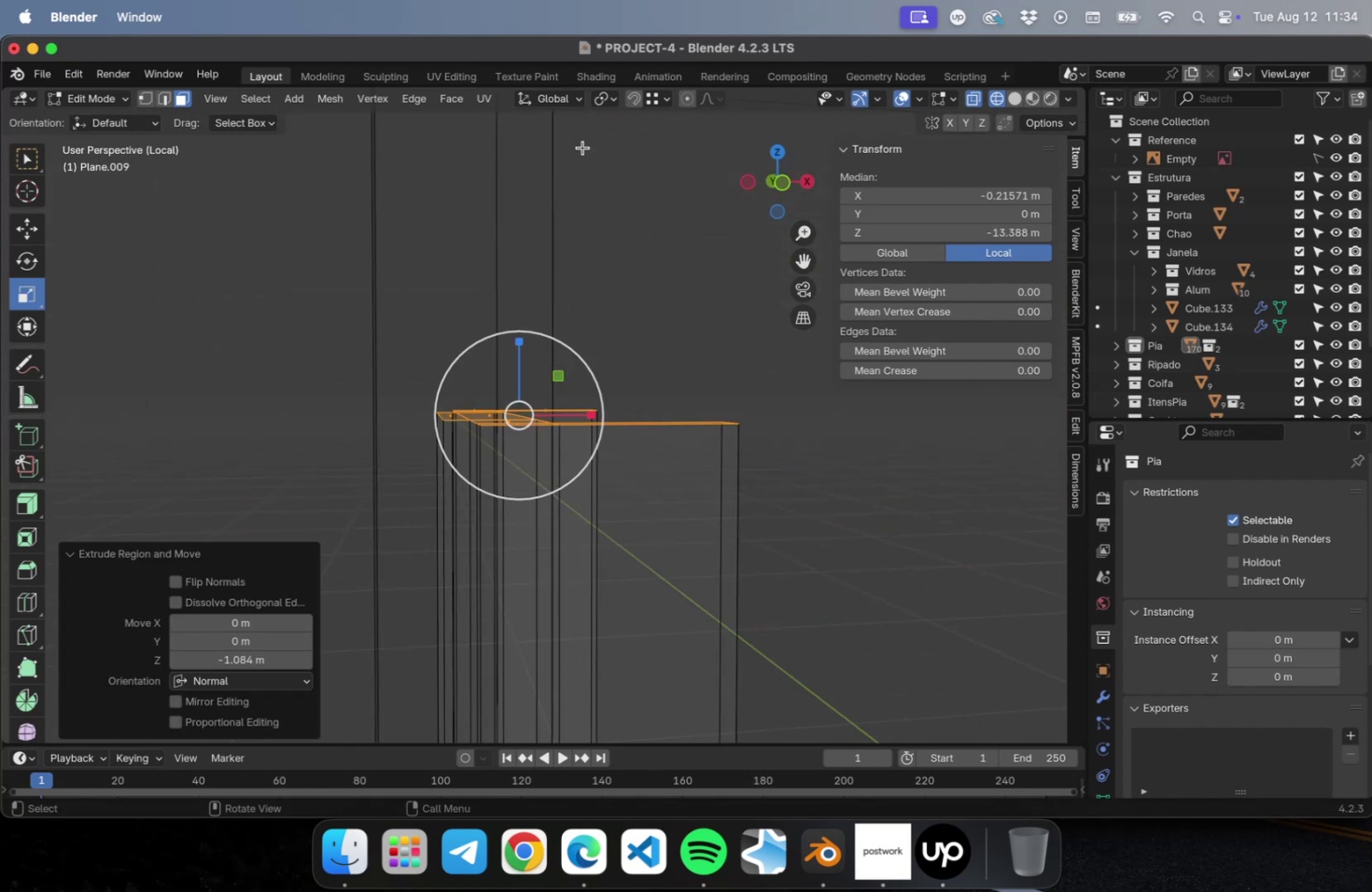 
key(NumLock)
 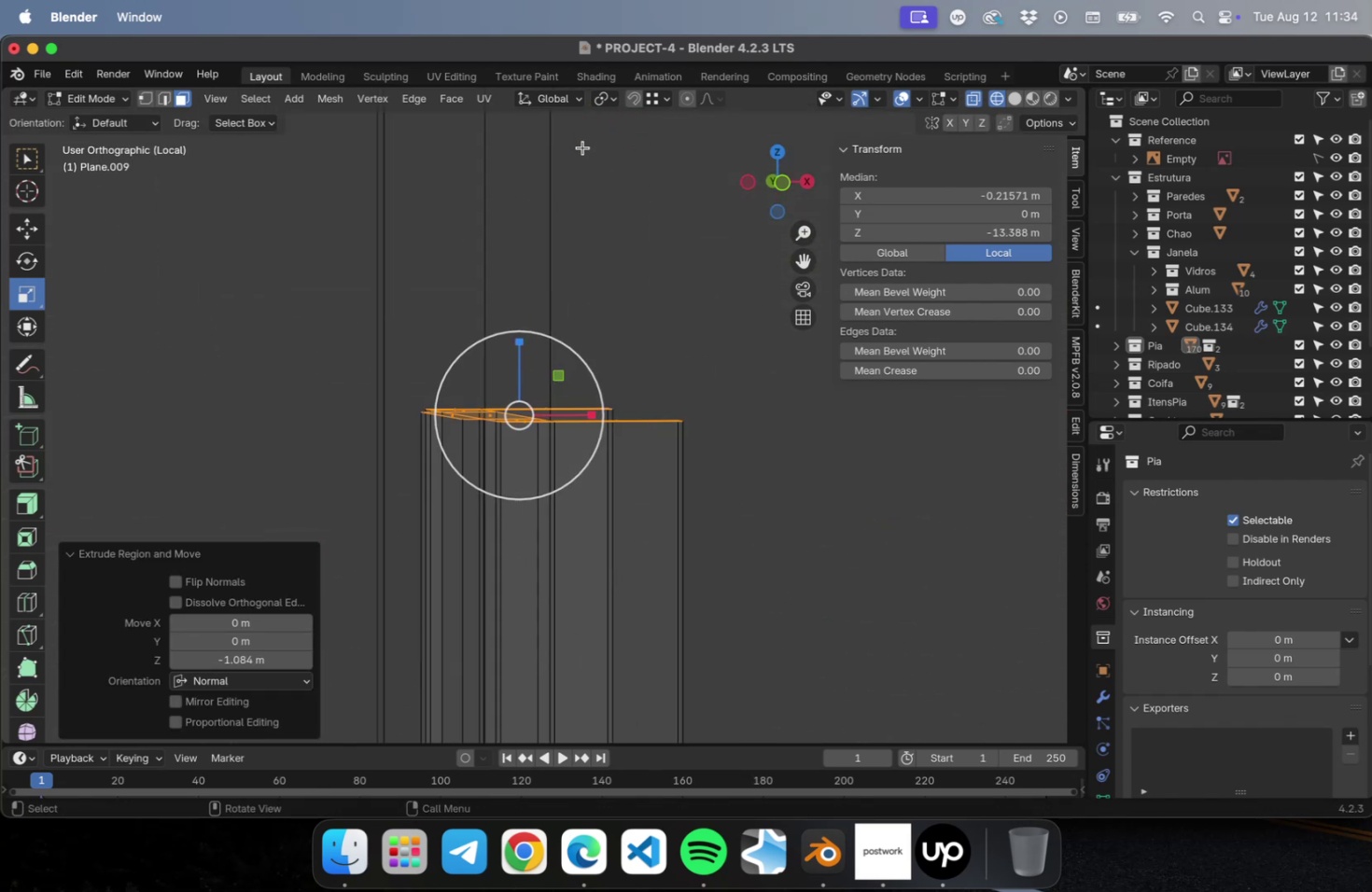 
key(Numpad1)
 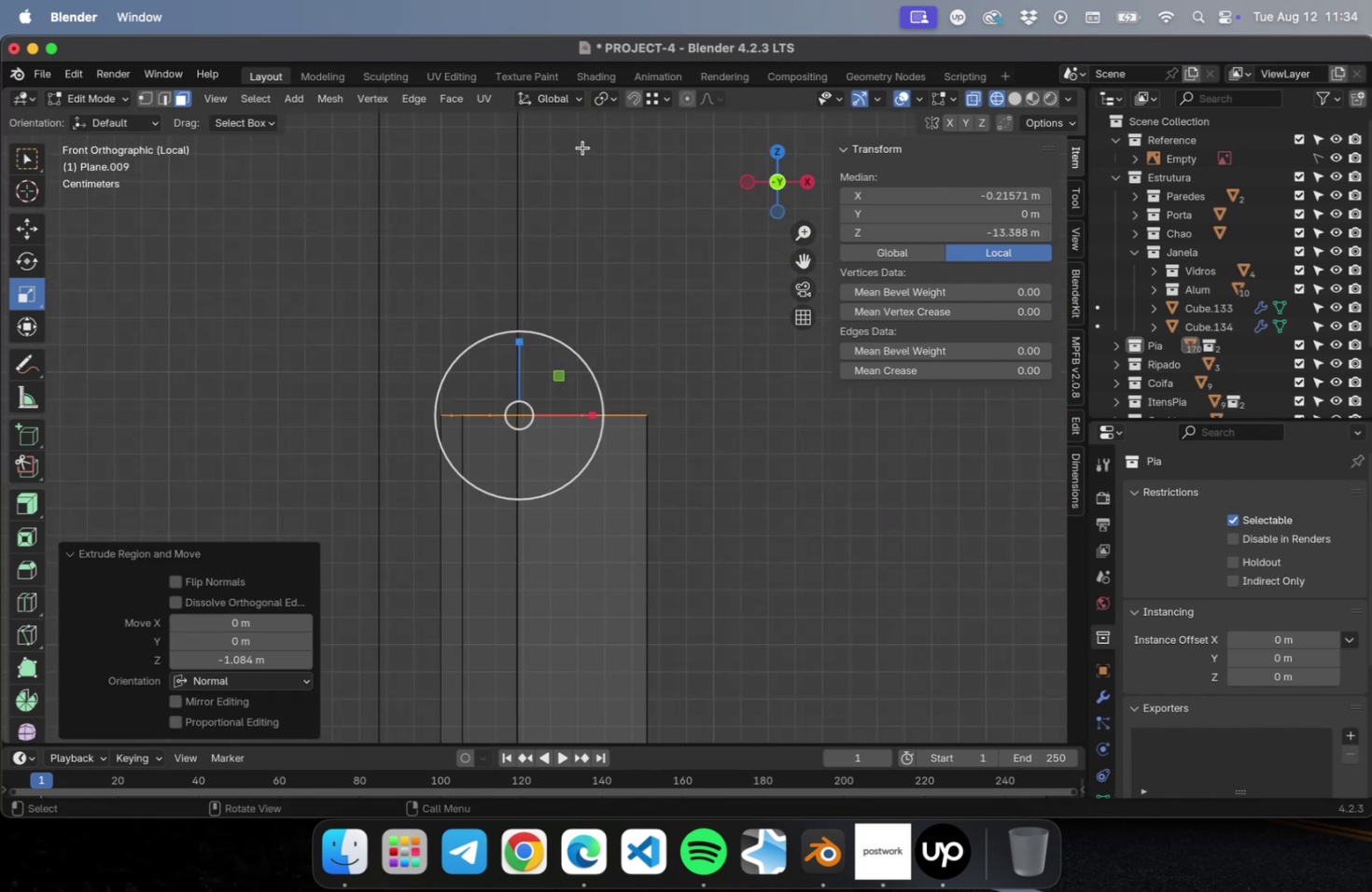 
scroll: coordinate [571, 303], scroll_direction: down, amount: 34.0
 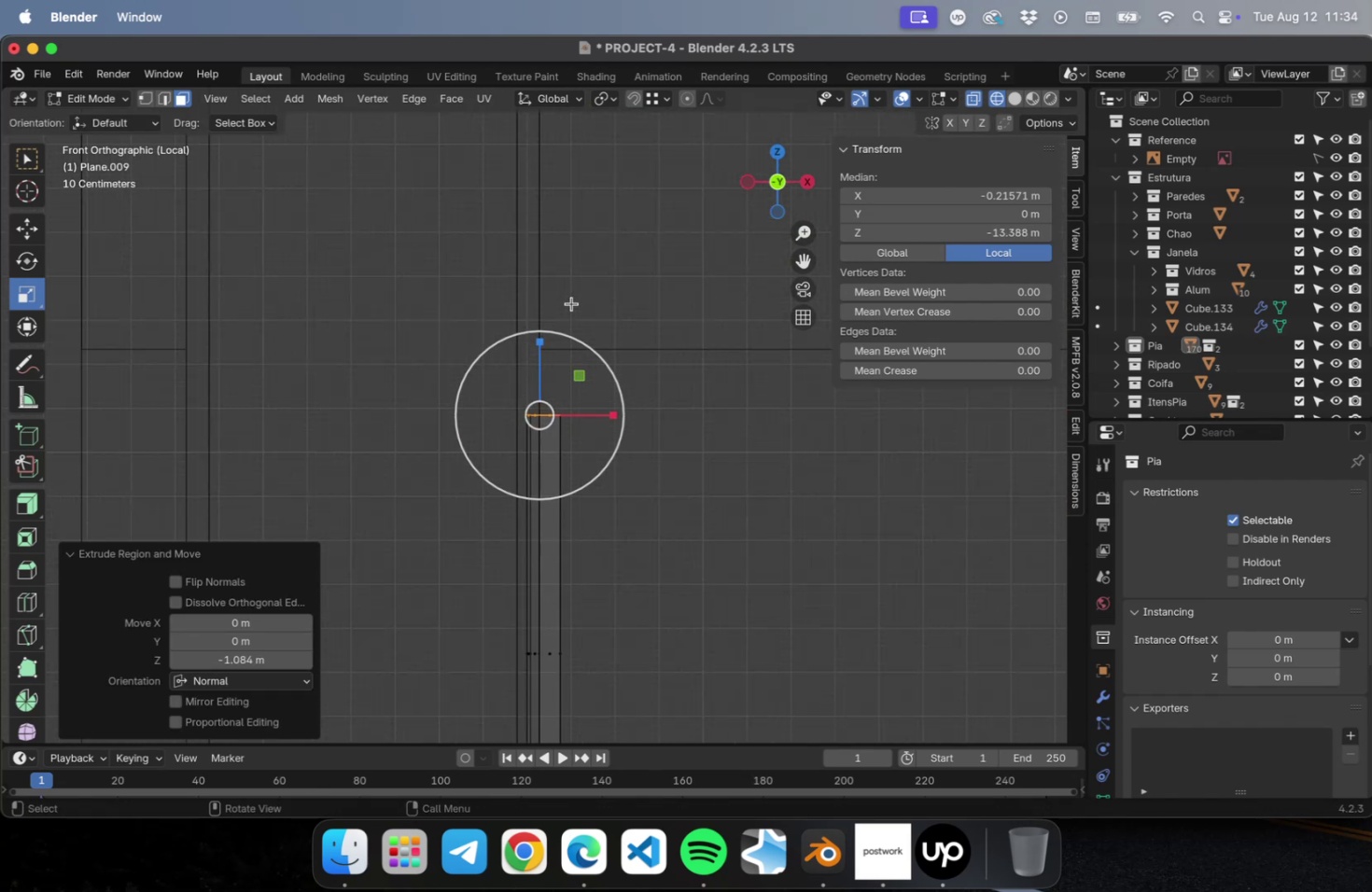 
hold_key(key=ShiftLeft, duration=0.74)
 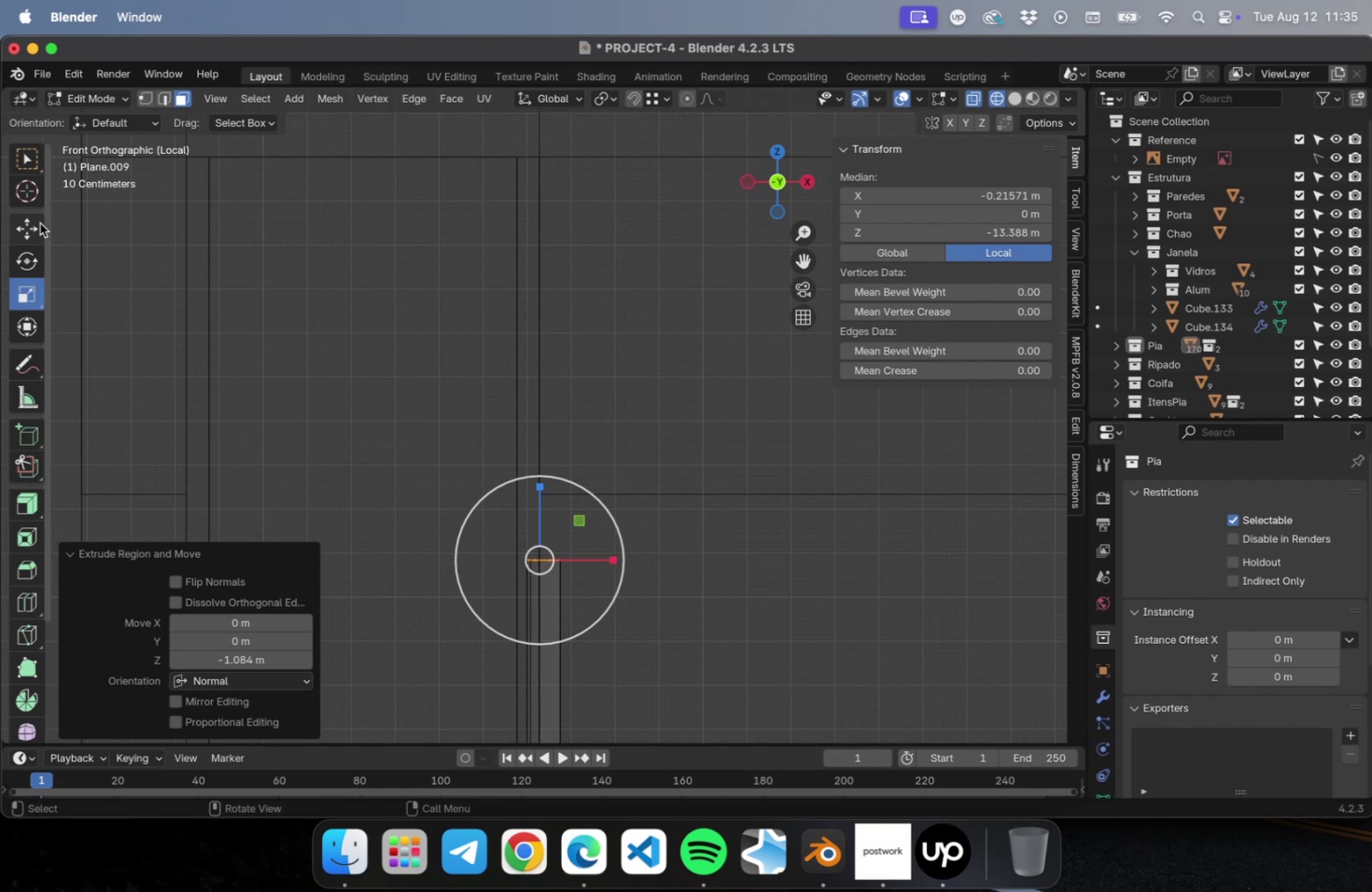 
left_click([22, 223])
 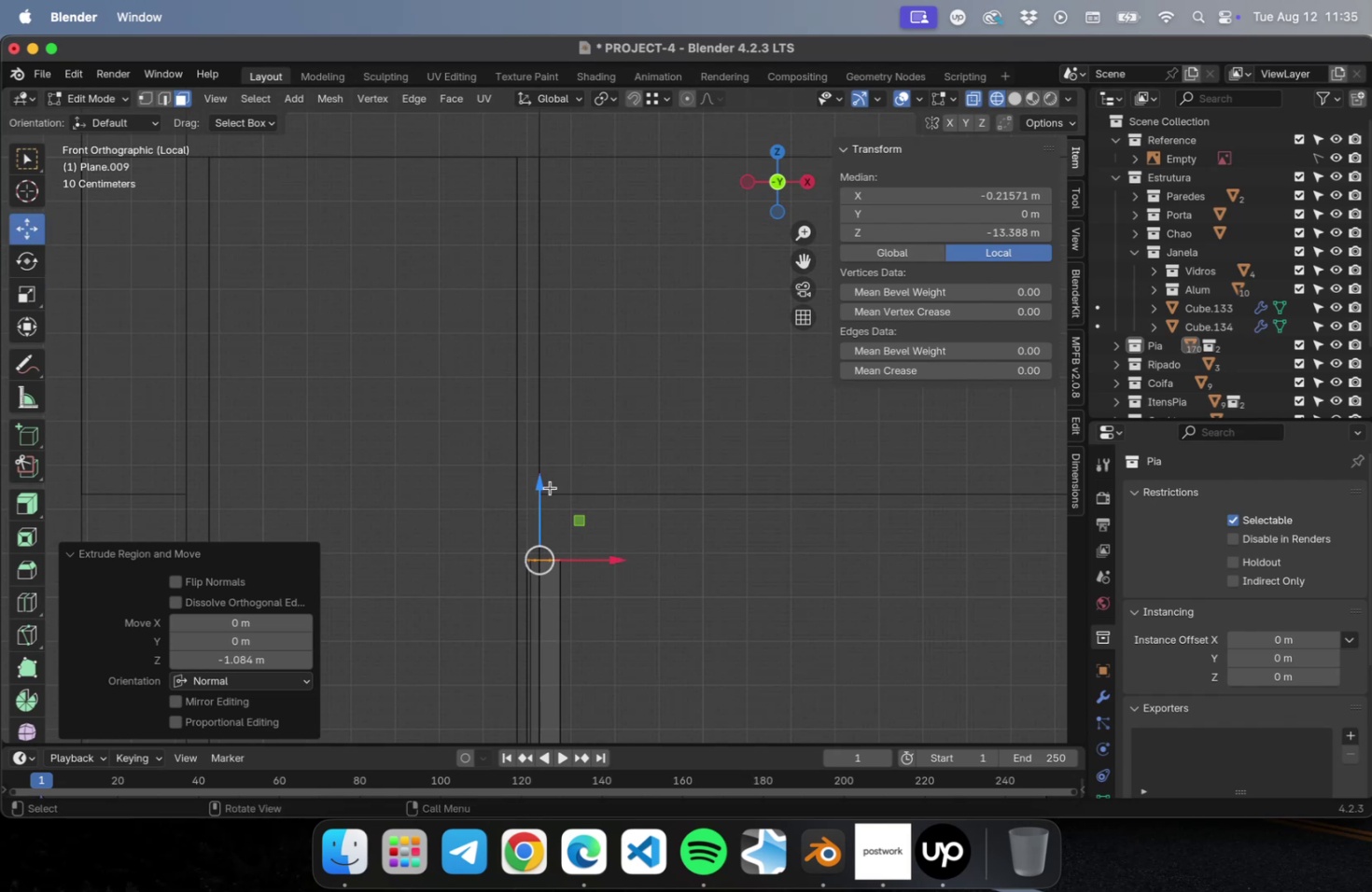 
left_click_drag(start_coordinate=[540, 485], to_coordinate=[535, 734])
 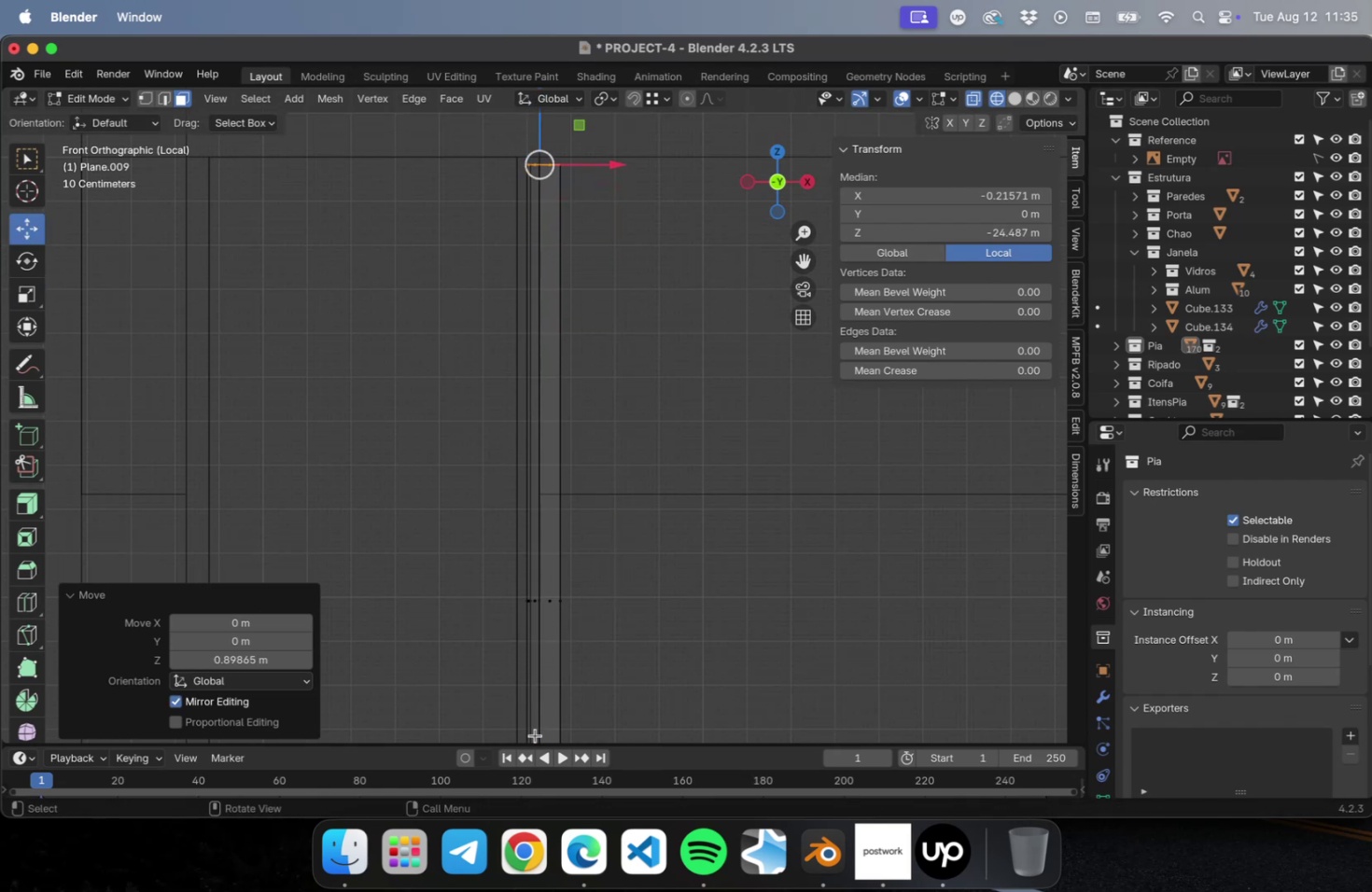 
key(NumLock)
 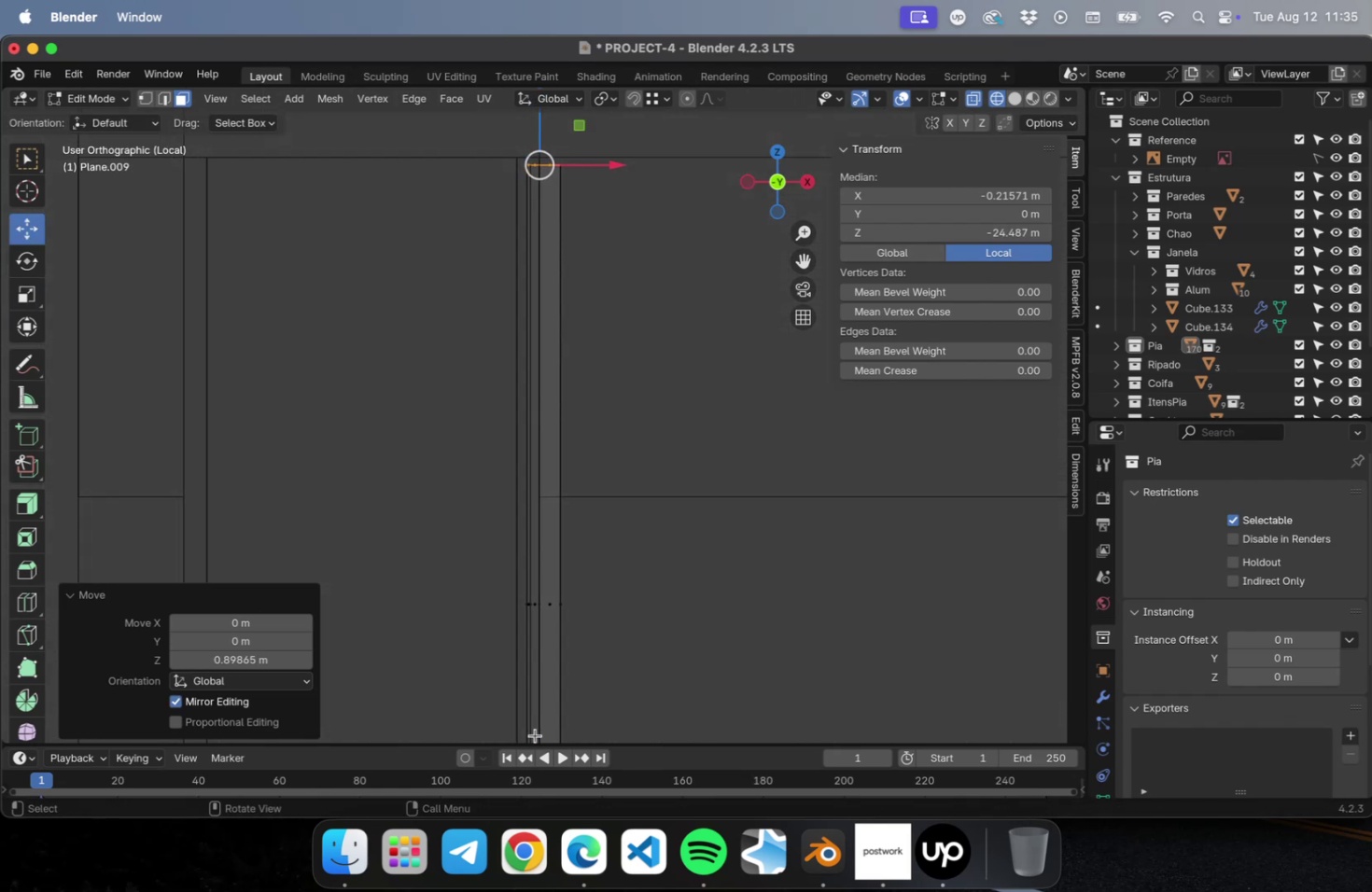 
key(NumpadDecimal)
 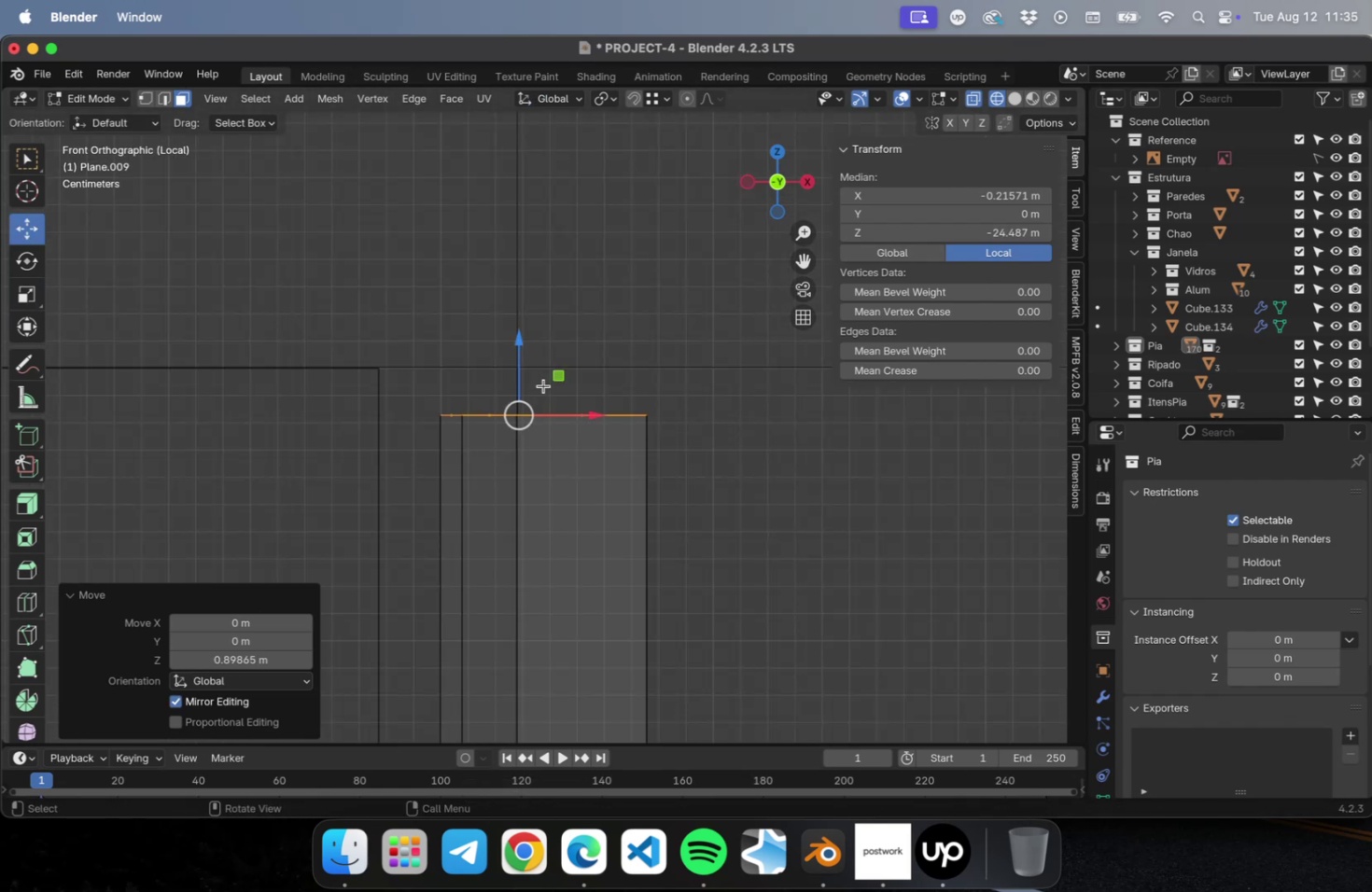 
left_click_drag(start_coordinate=[522, 347], to_coordinate=[525, 296])
 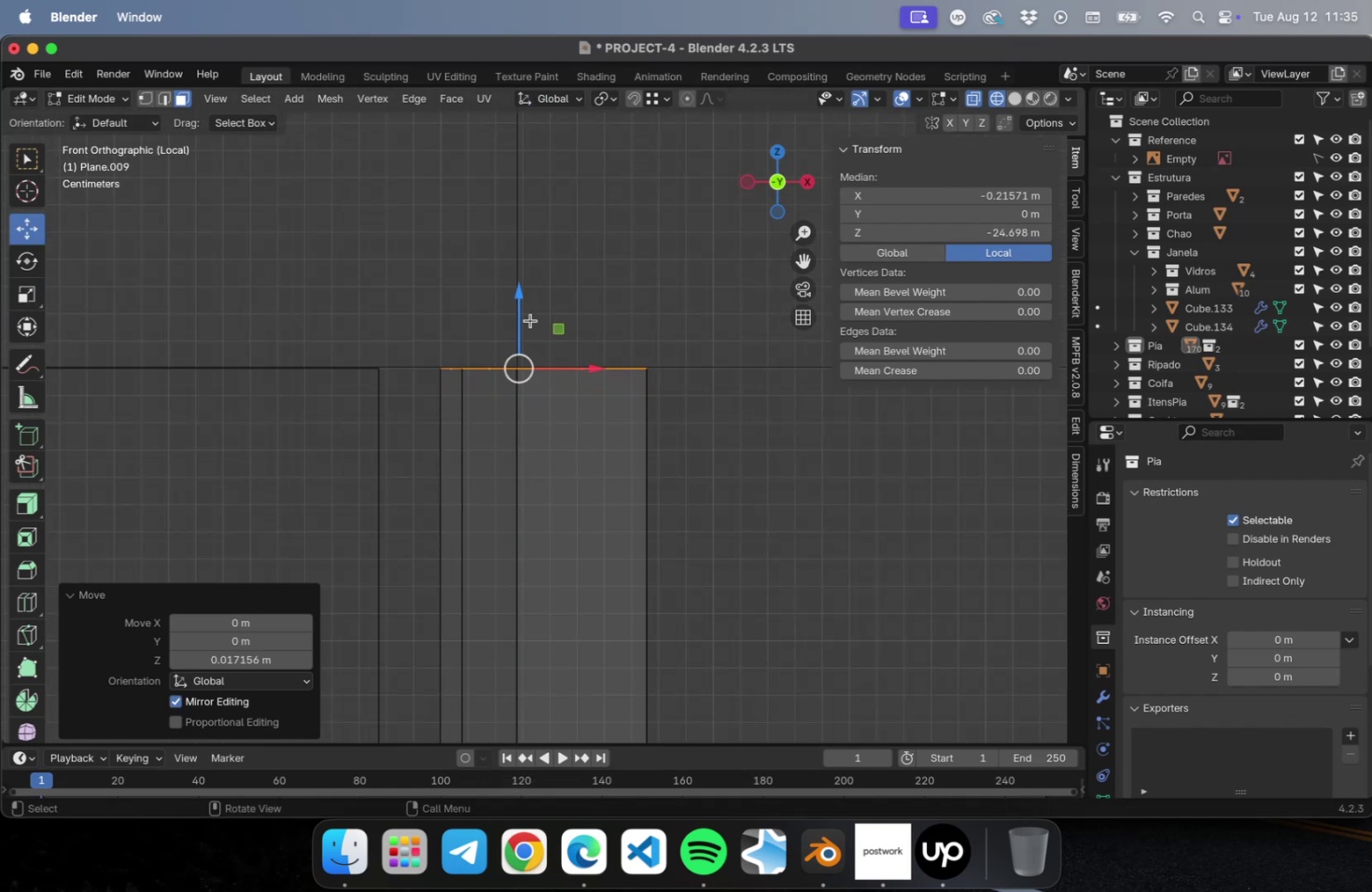 
scroll: coordinate [569, 407], scroll_direction: down, amount: 29.0
 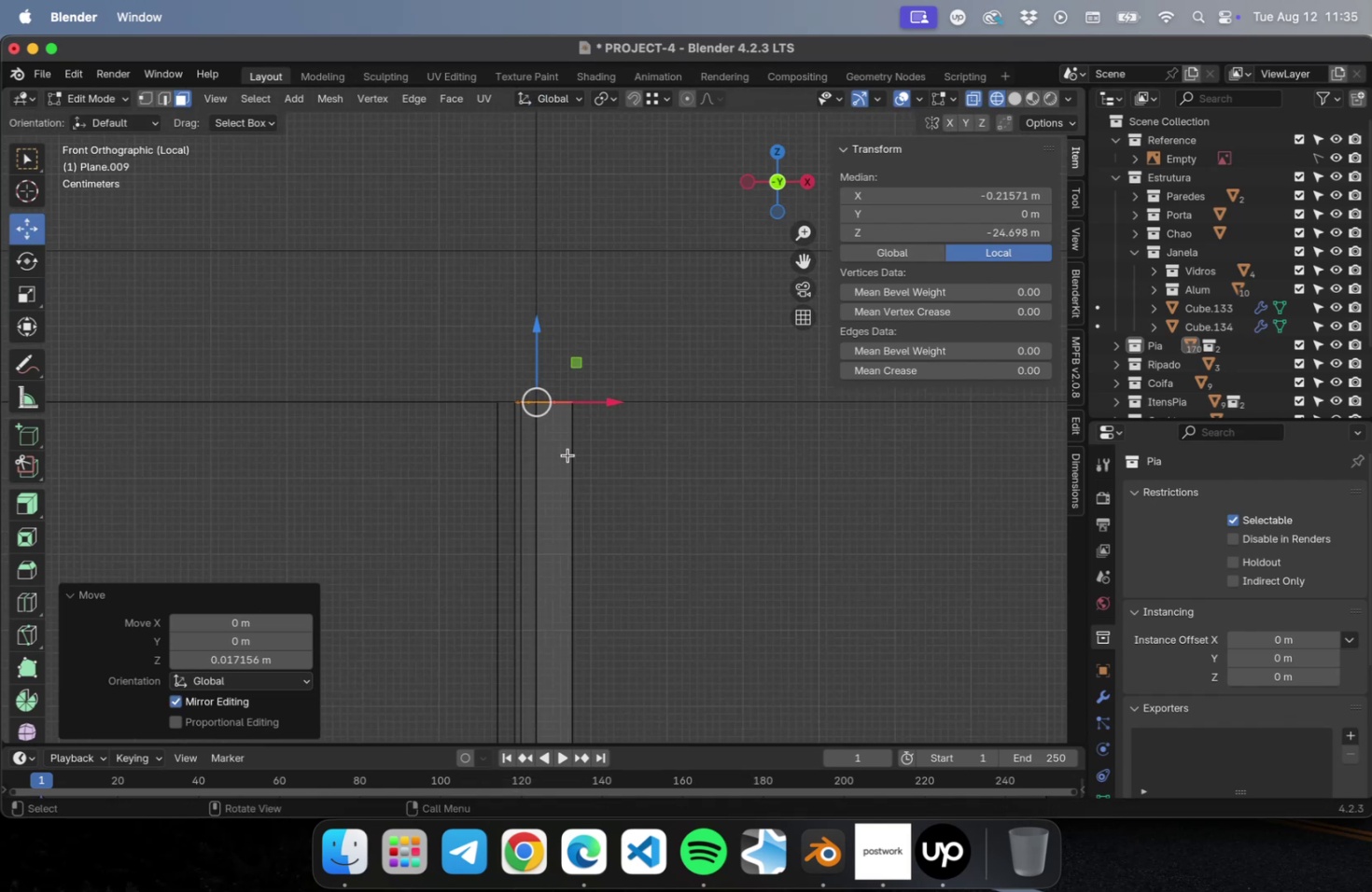 
key(Meta+CommandLeft)
 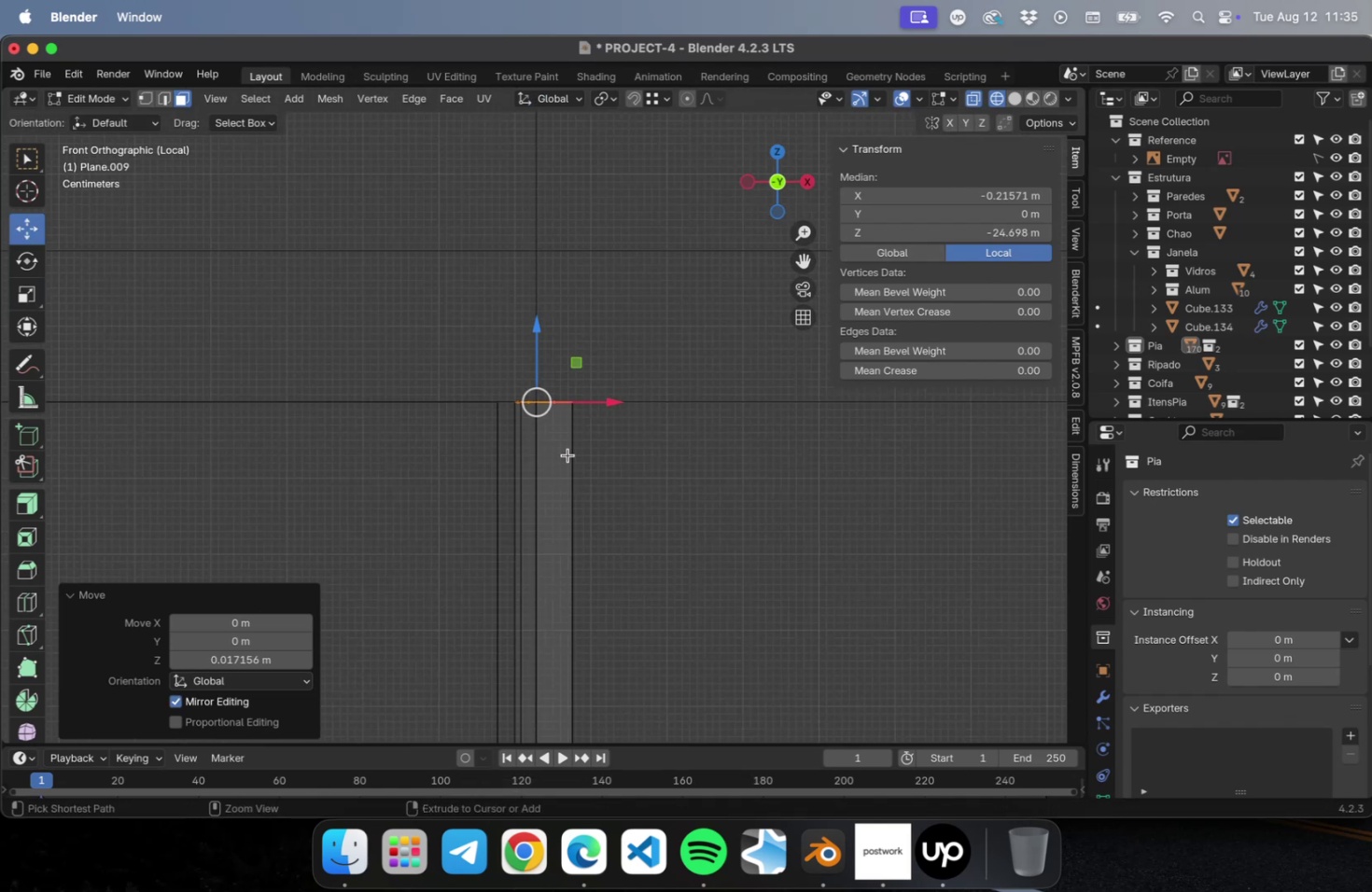 
key(Meta+S)
 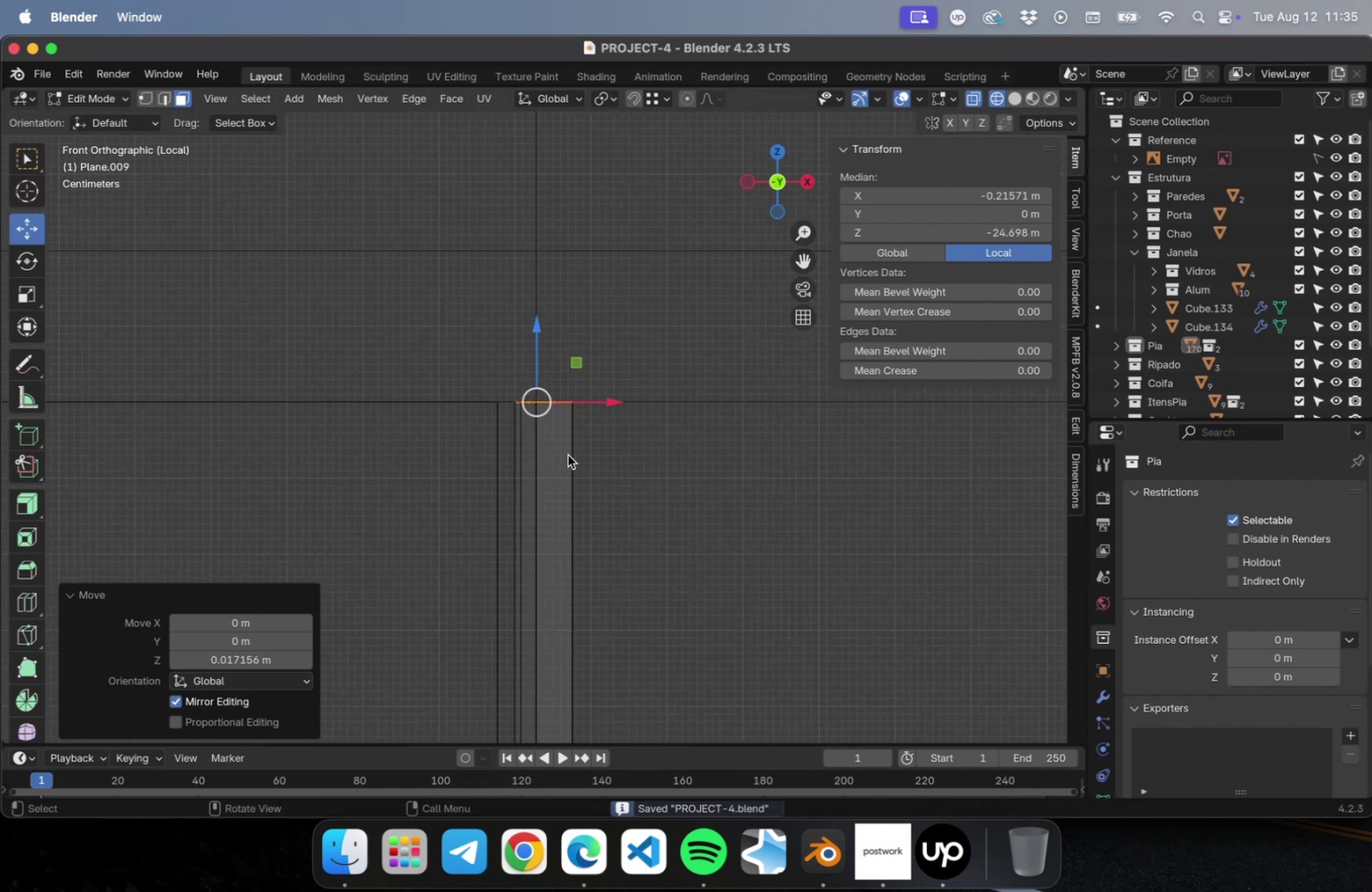 
scroll: coordinate [569, 462], scroll_direction: down, amount: 19.0
 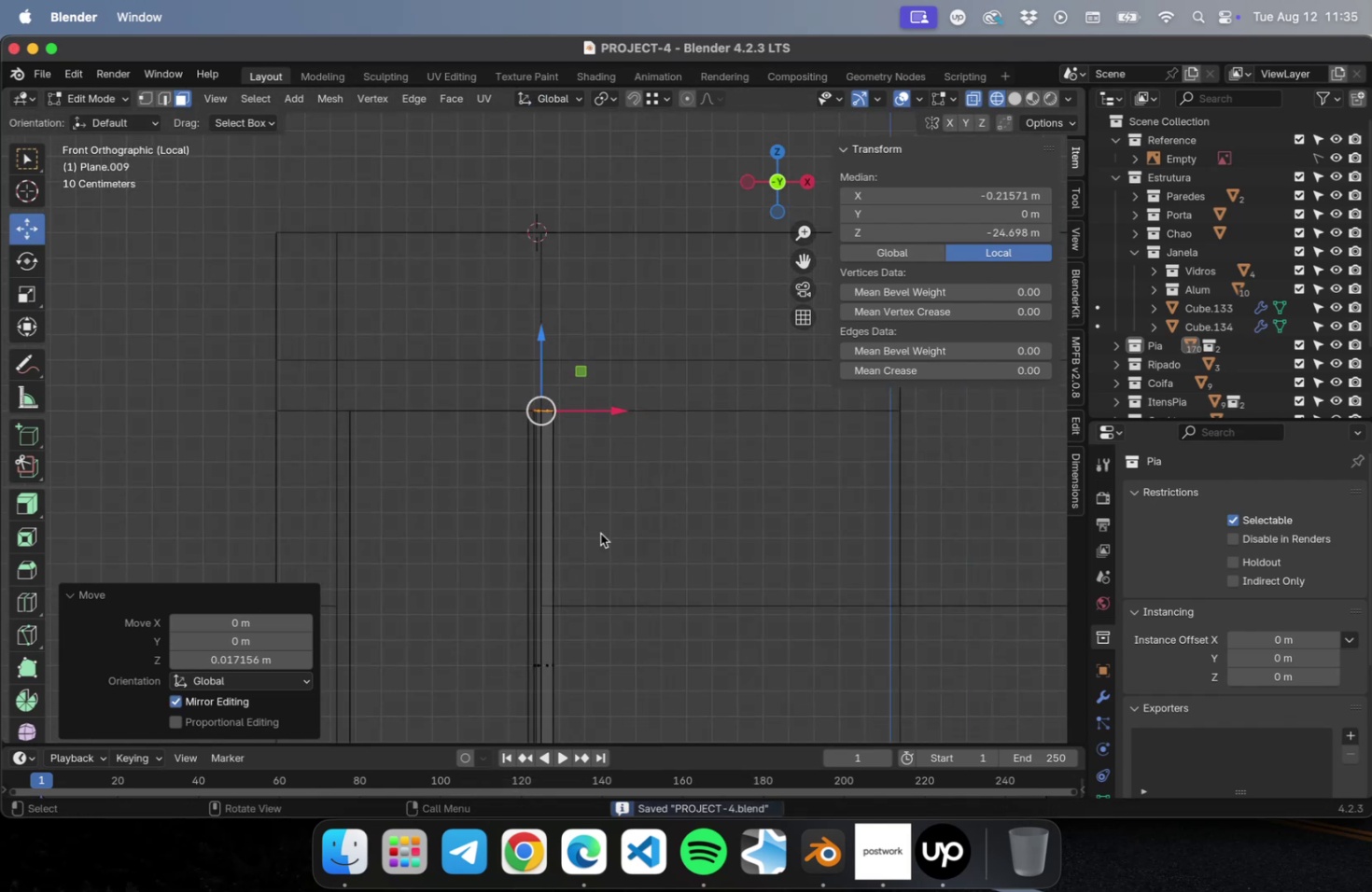 
hold_key(key=ShiftLeft, duration=0.54)
 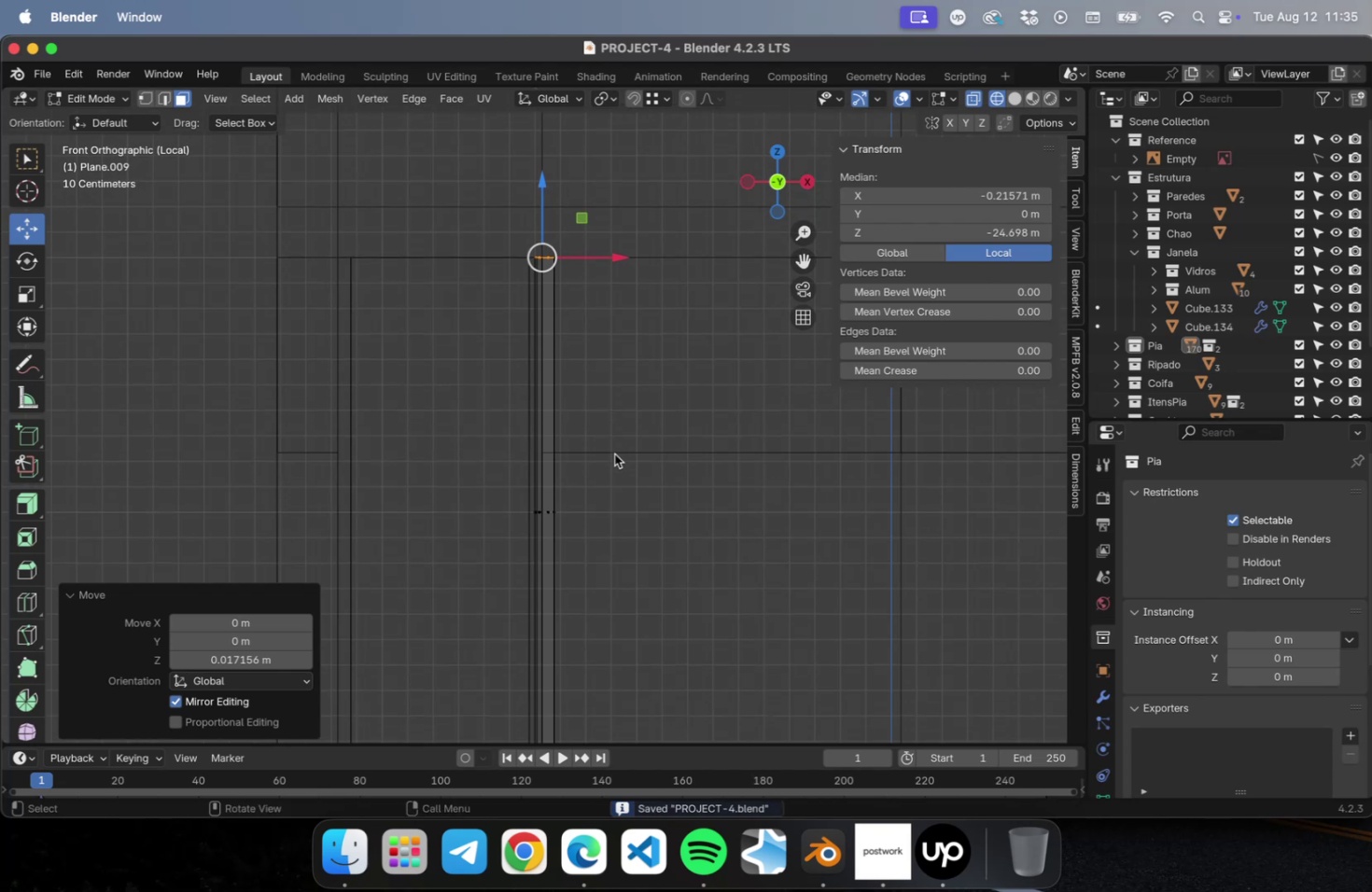 
key(Tab)
 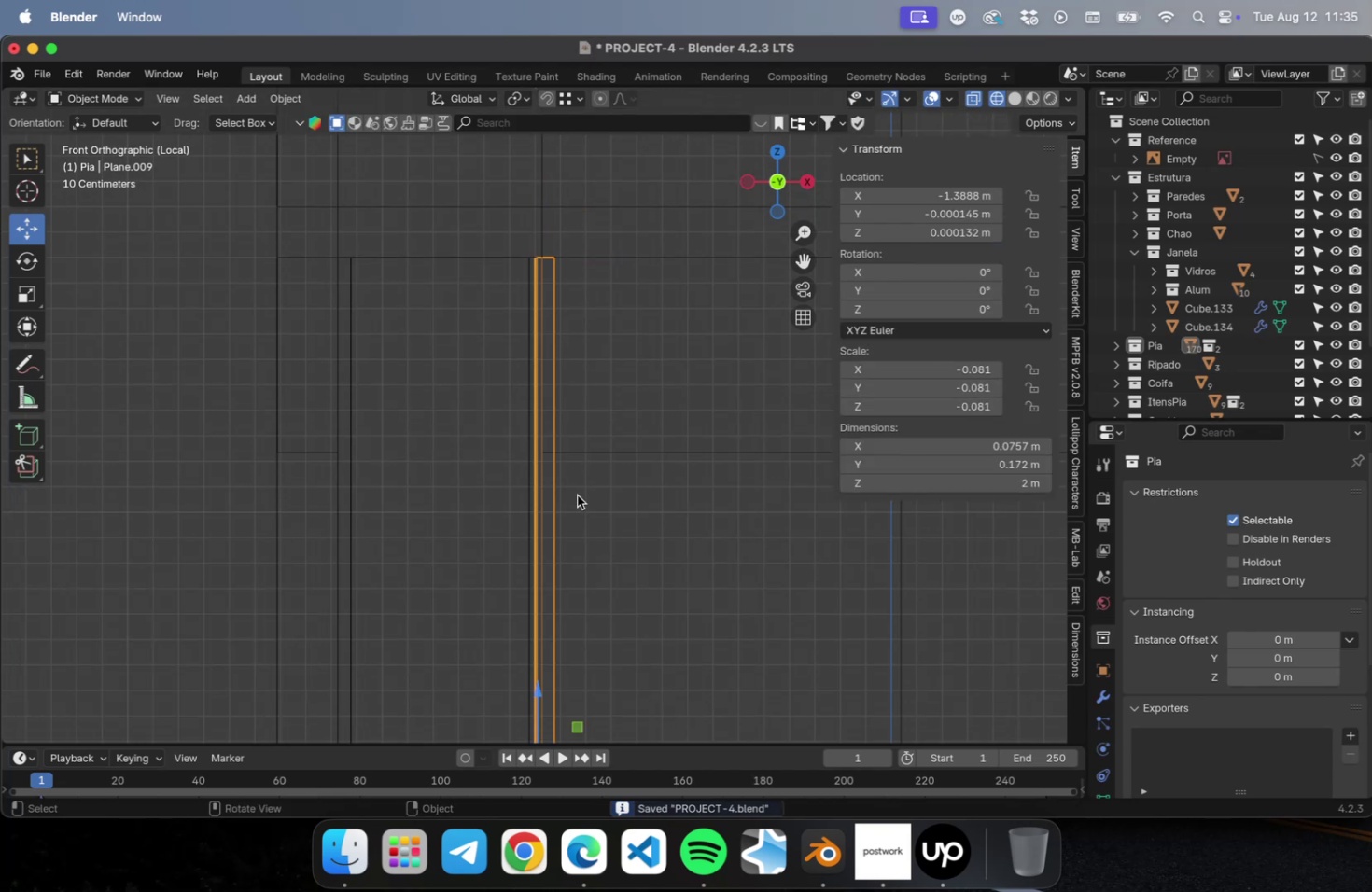 
scroll: coordinate [586, 474], scroll_direction: down, amount: 1.0
 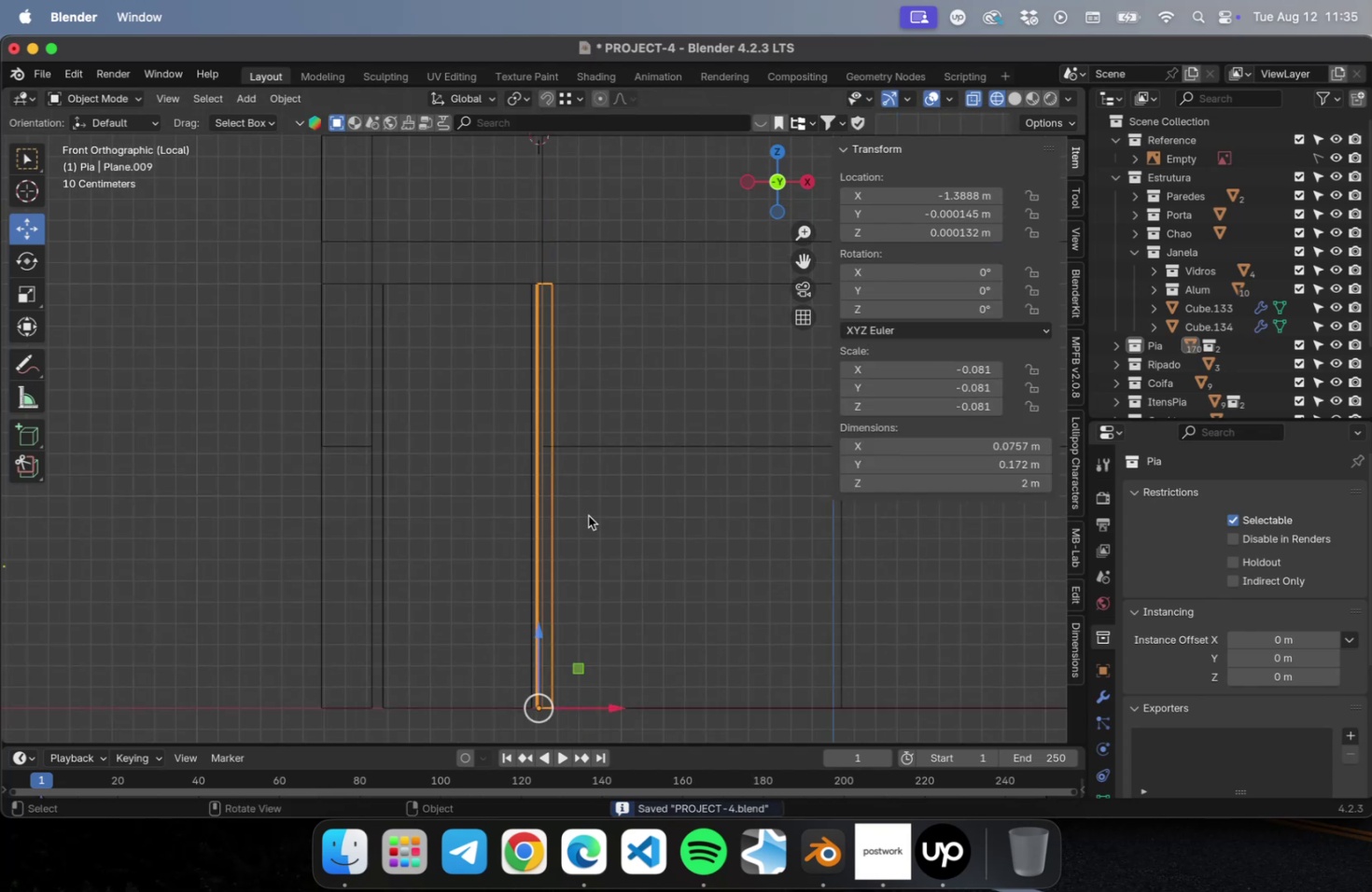 
hold_key(key=ShiftLeft, duration=0.67)
 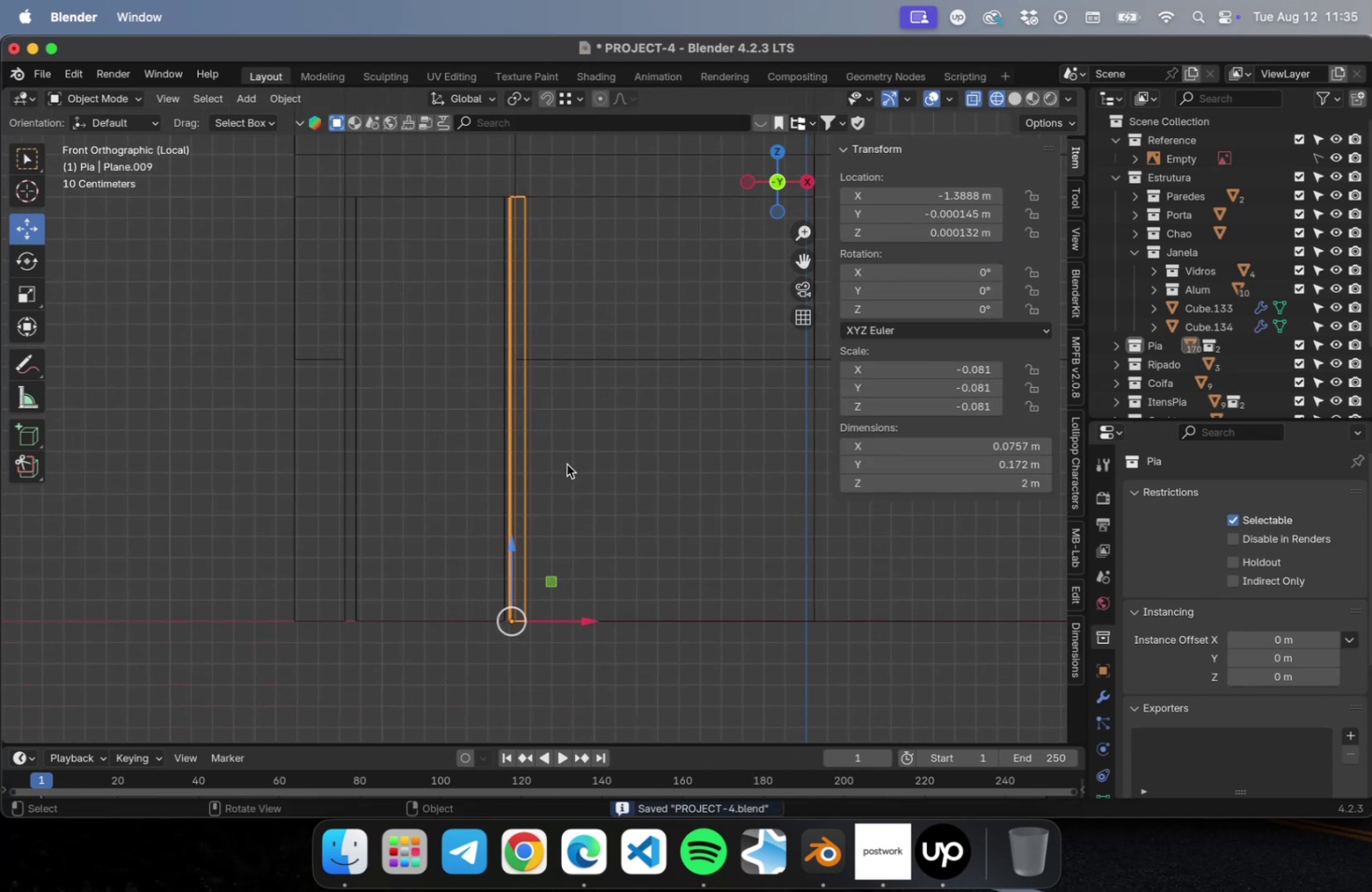 
key(Meta+S)
 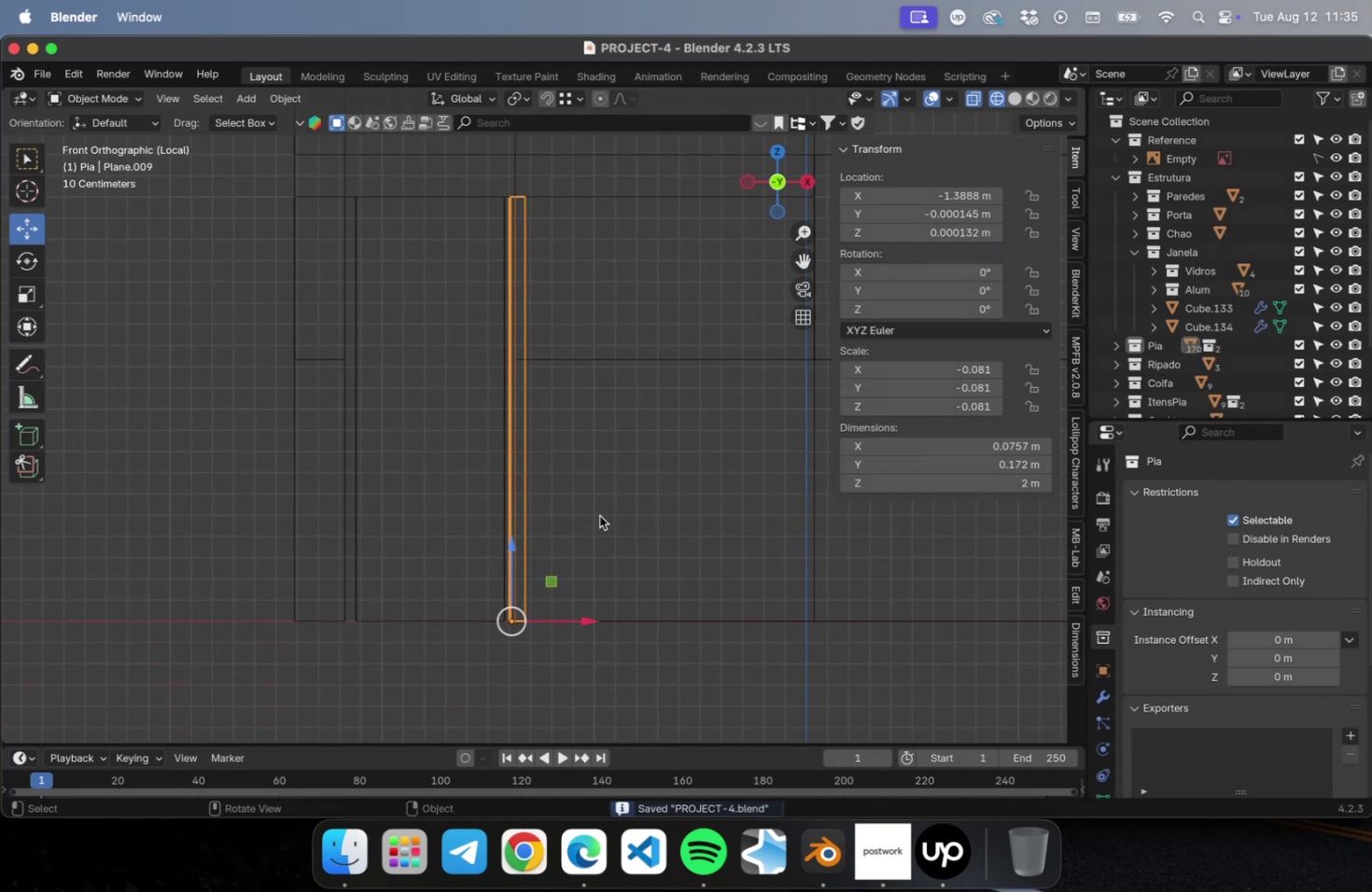 
wait(6.04)
 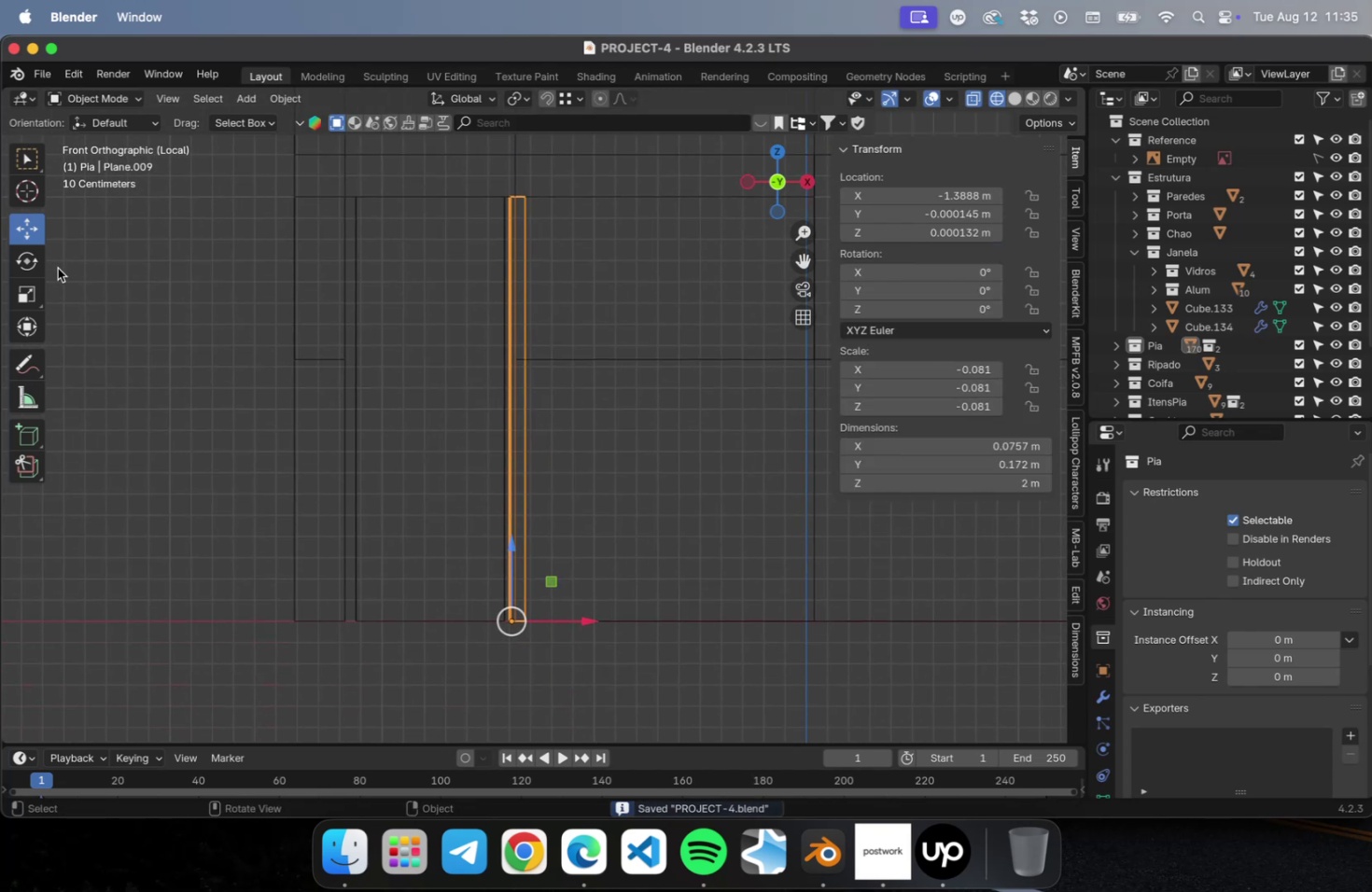 
type(Dx)
 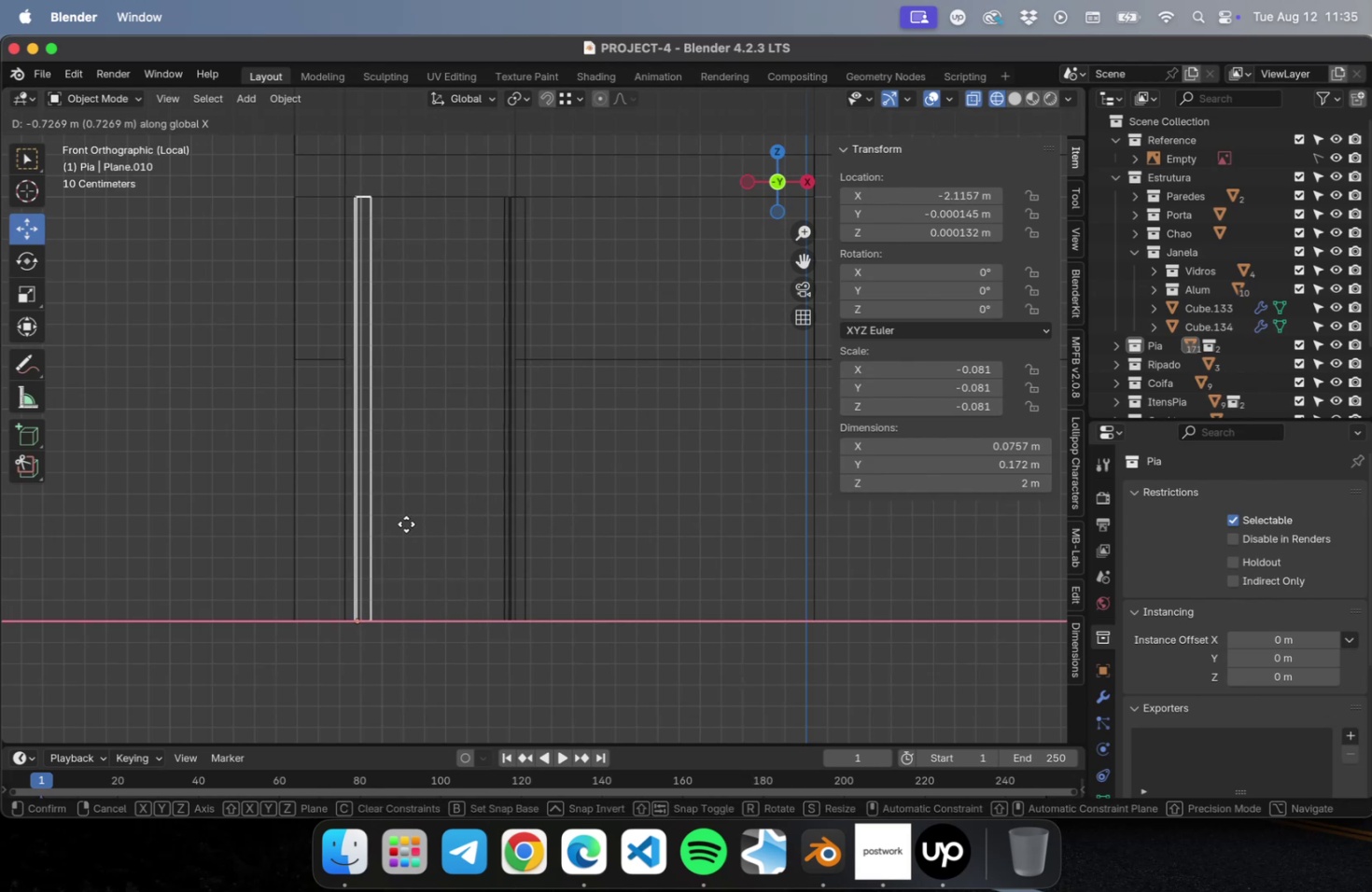 
left_click([402, 524])
 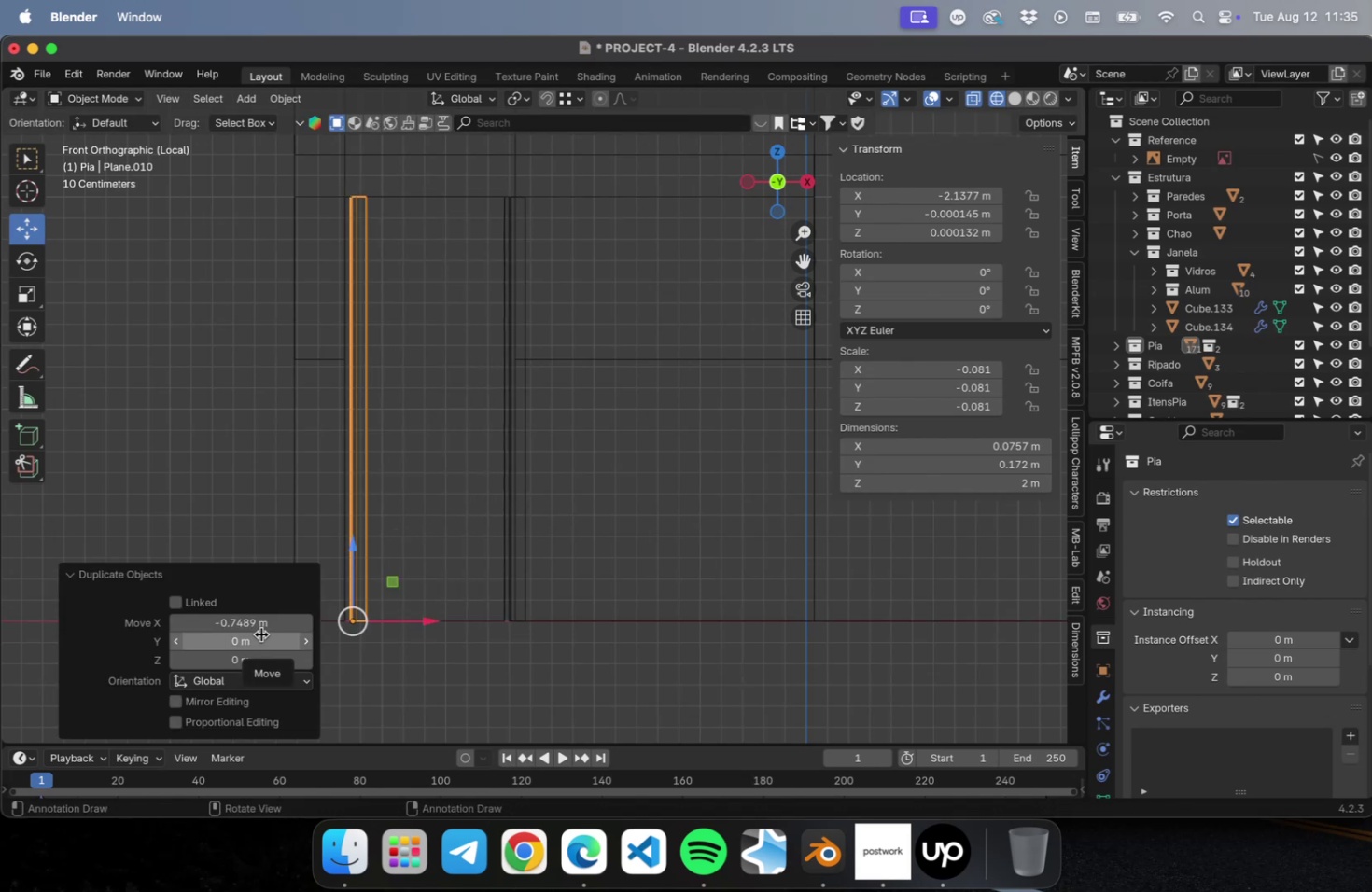 
hold_key(key=ShiftLeft, duration=0.51)
 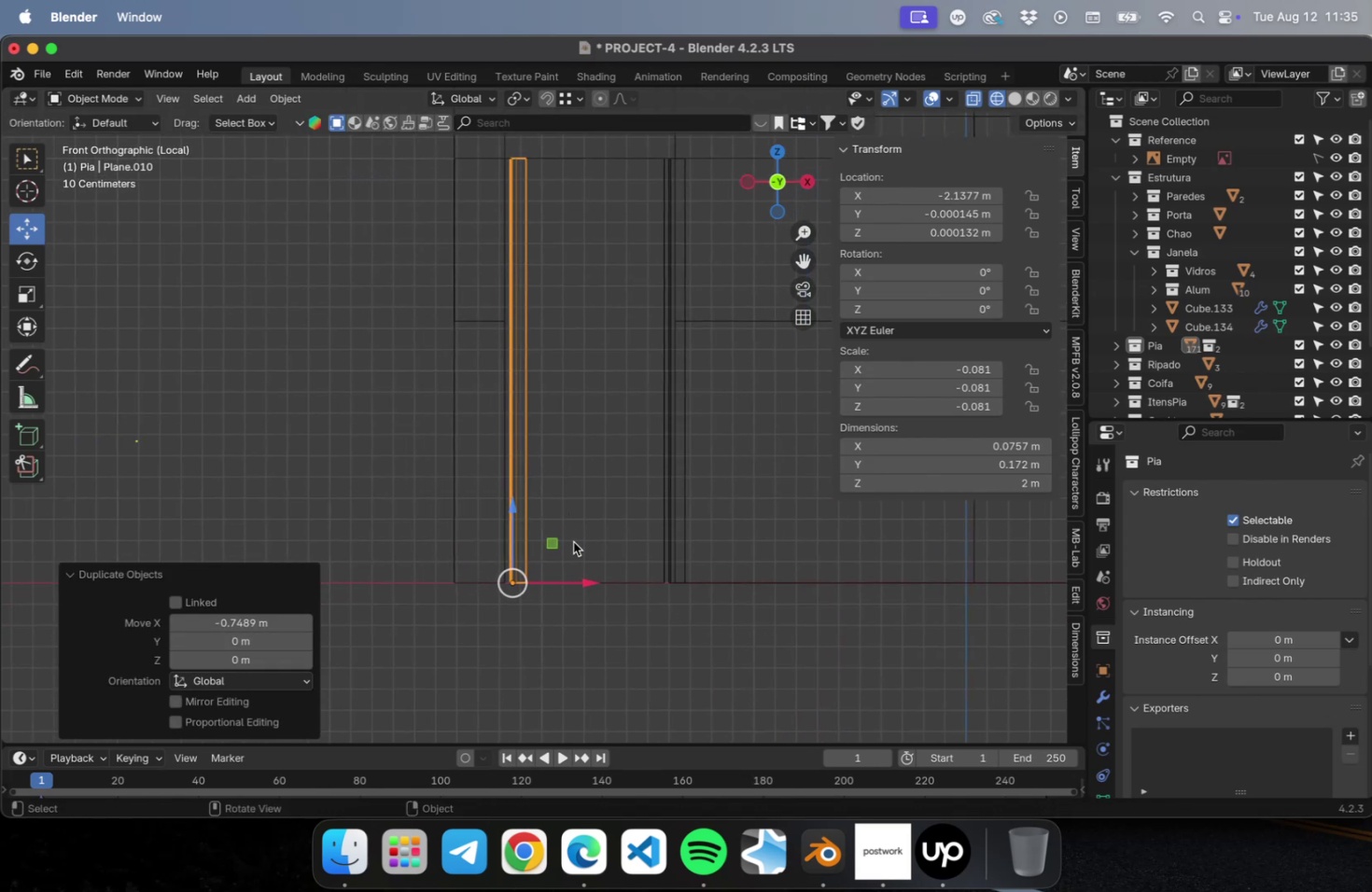 
scroll: coordinate [573, 539], scroll_direction: up, amount: 9.0
 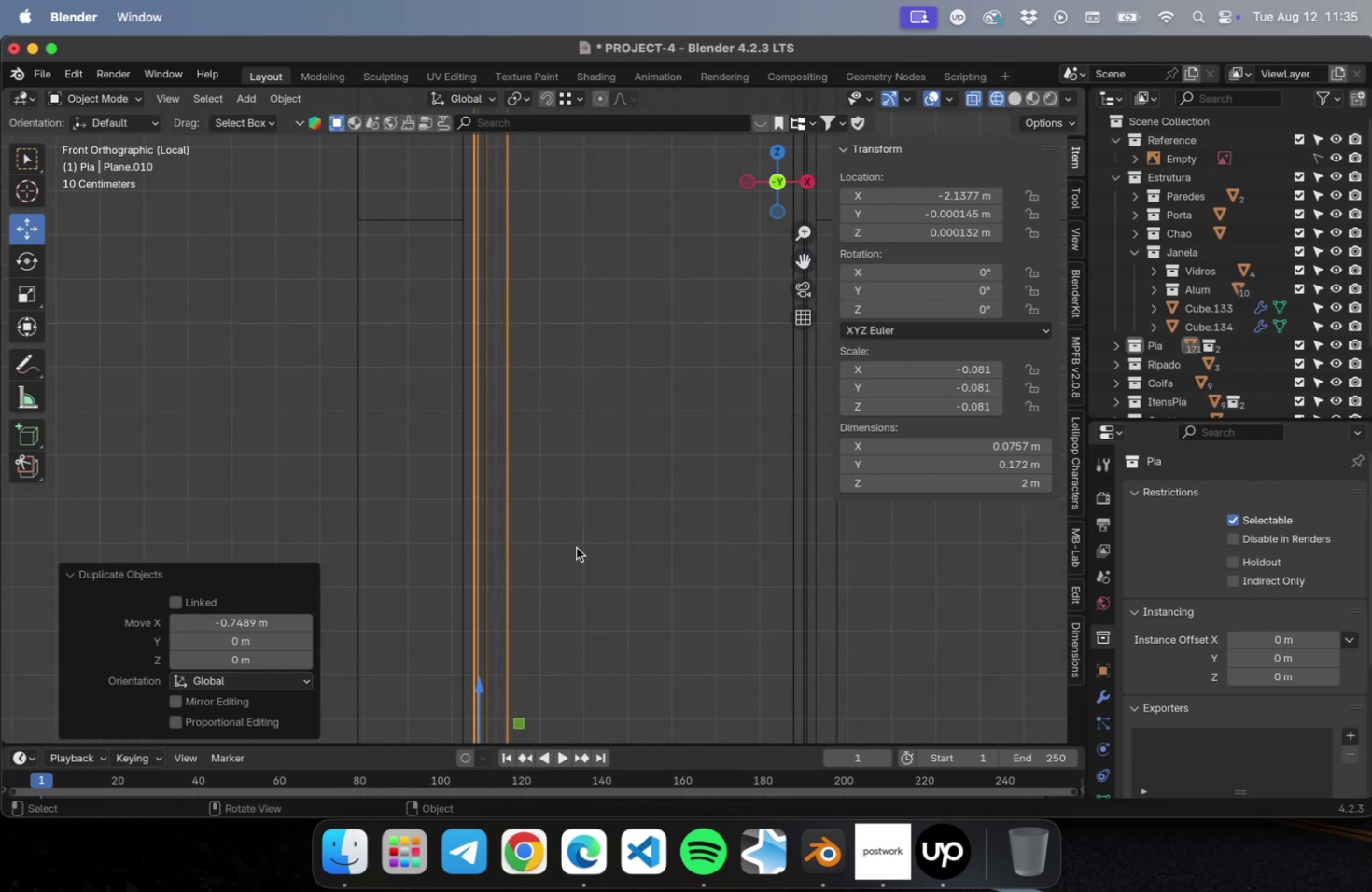 
hold_key(key=ShiftLeft, duration=0.63)
 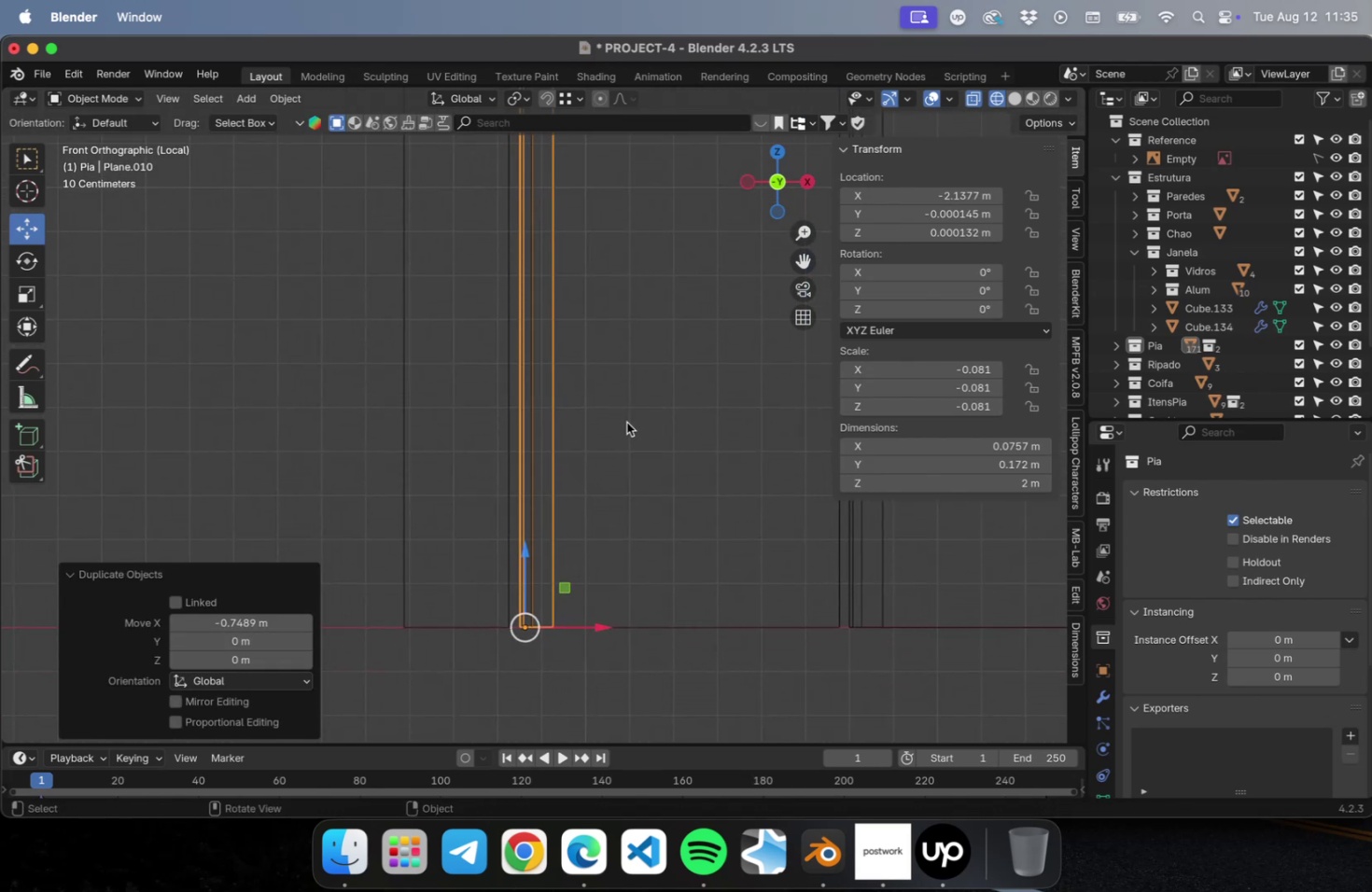 
type(rz180)
 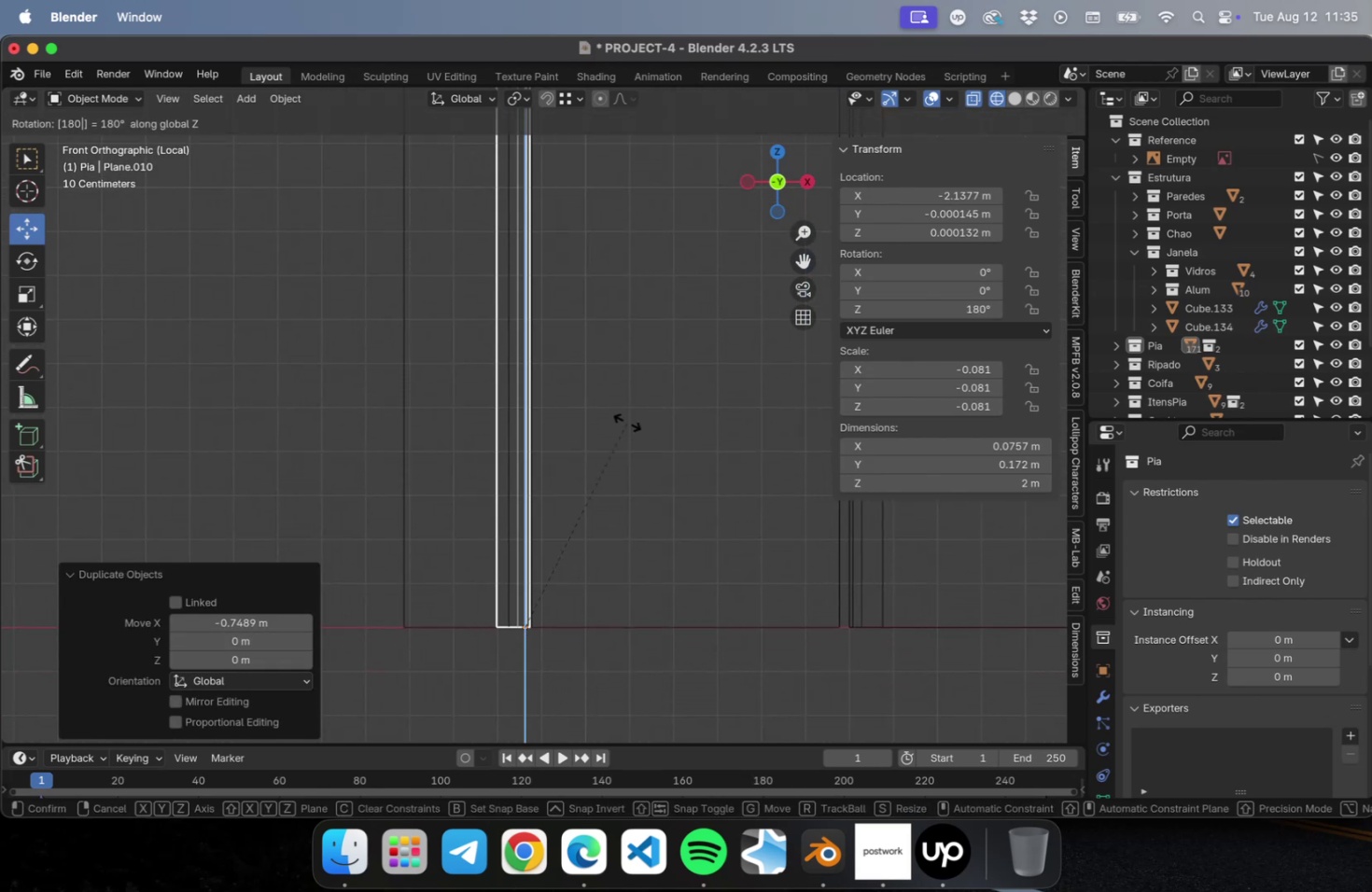 
key(Enter)
 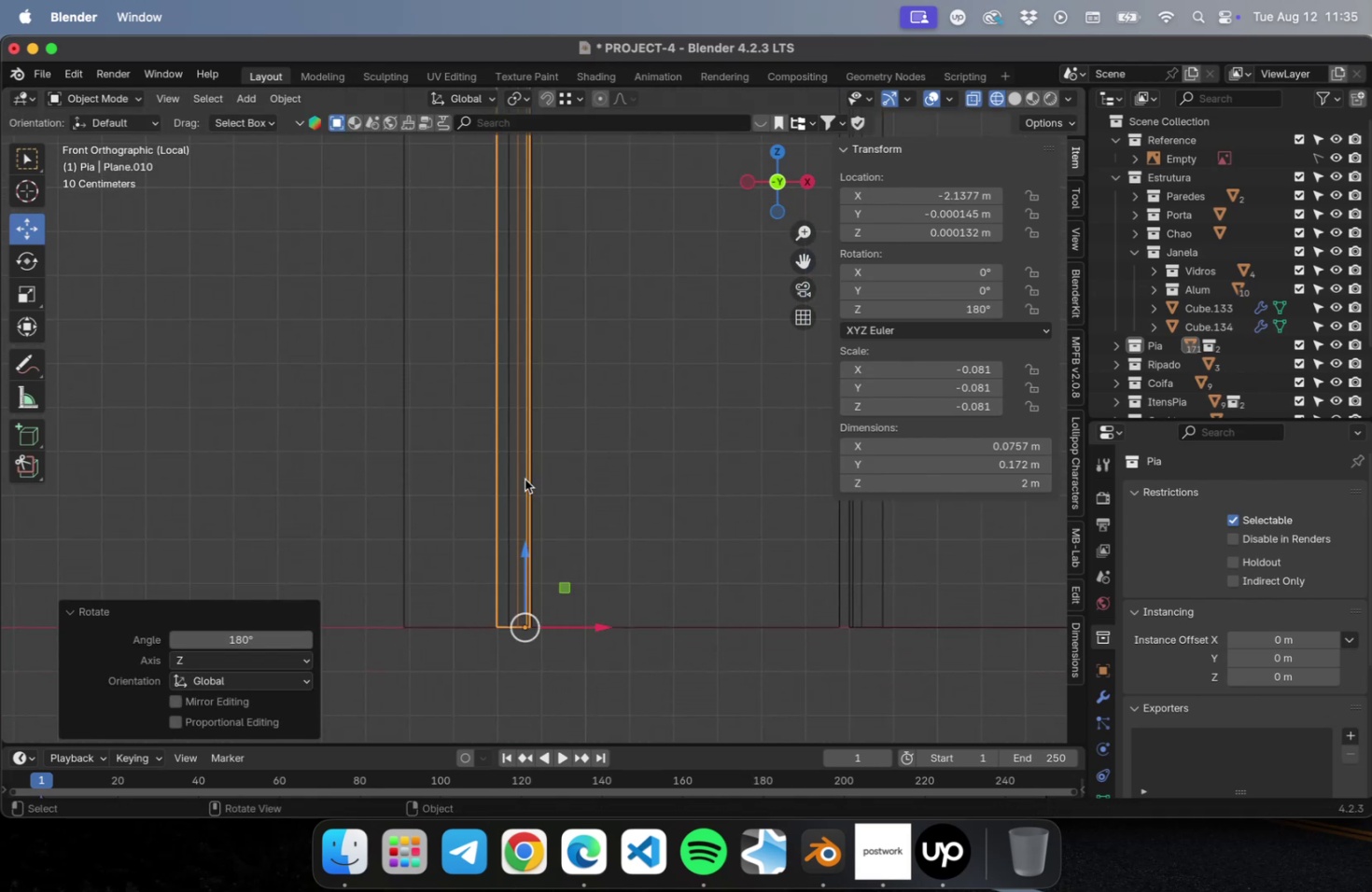 
scroll: coordinate [499, 648], scroll_direction: up, amount: 9.0
 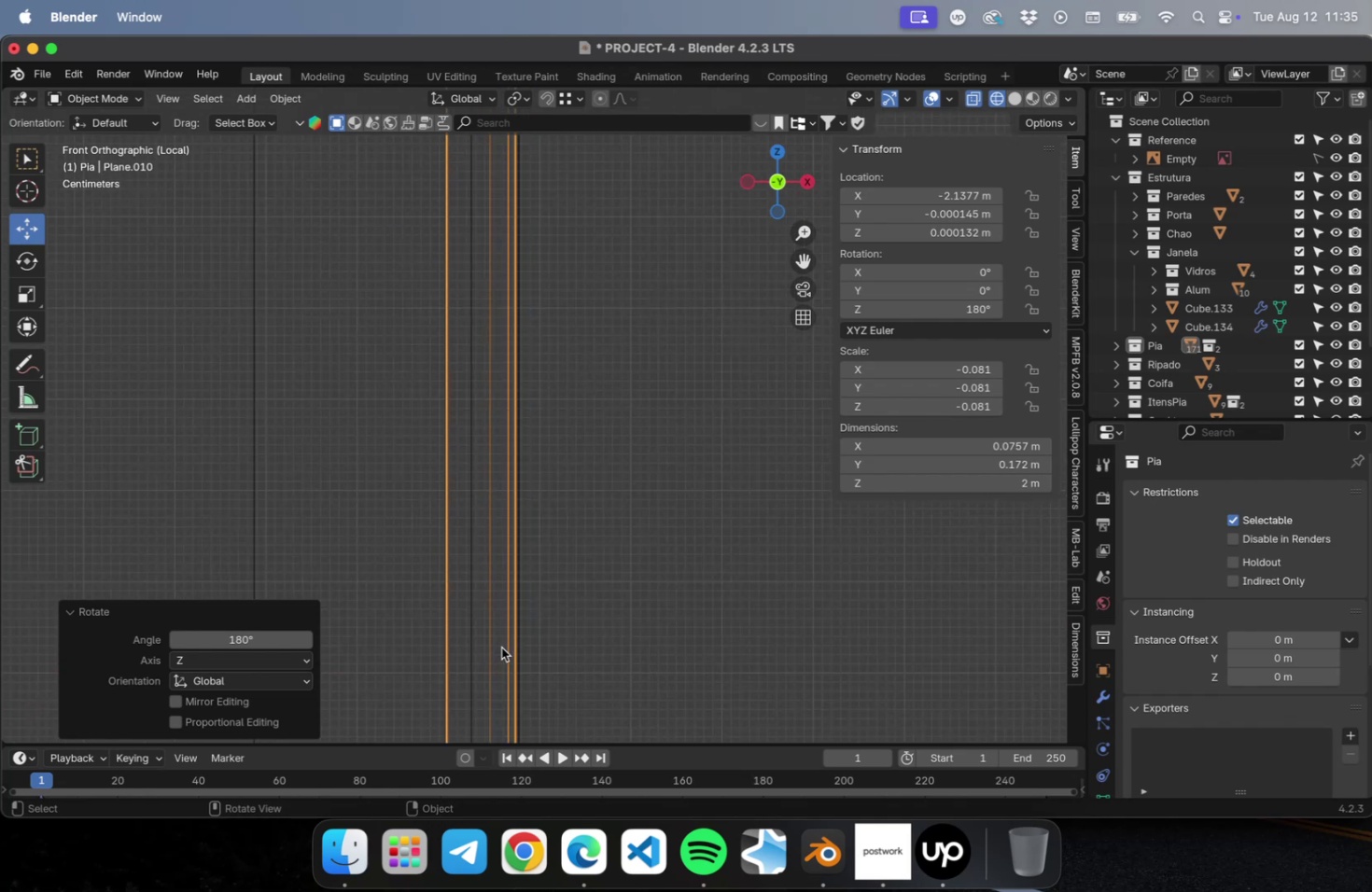 
hold_key(key=ShiftLeft, duration=0.58)
 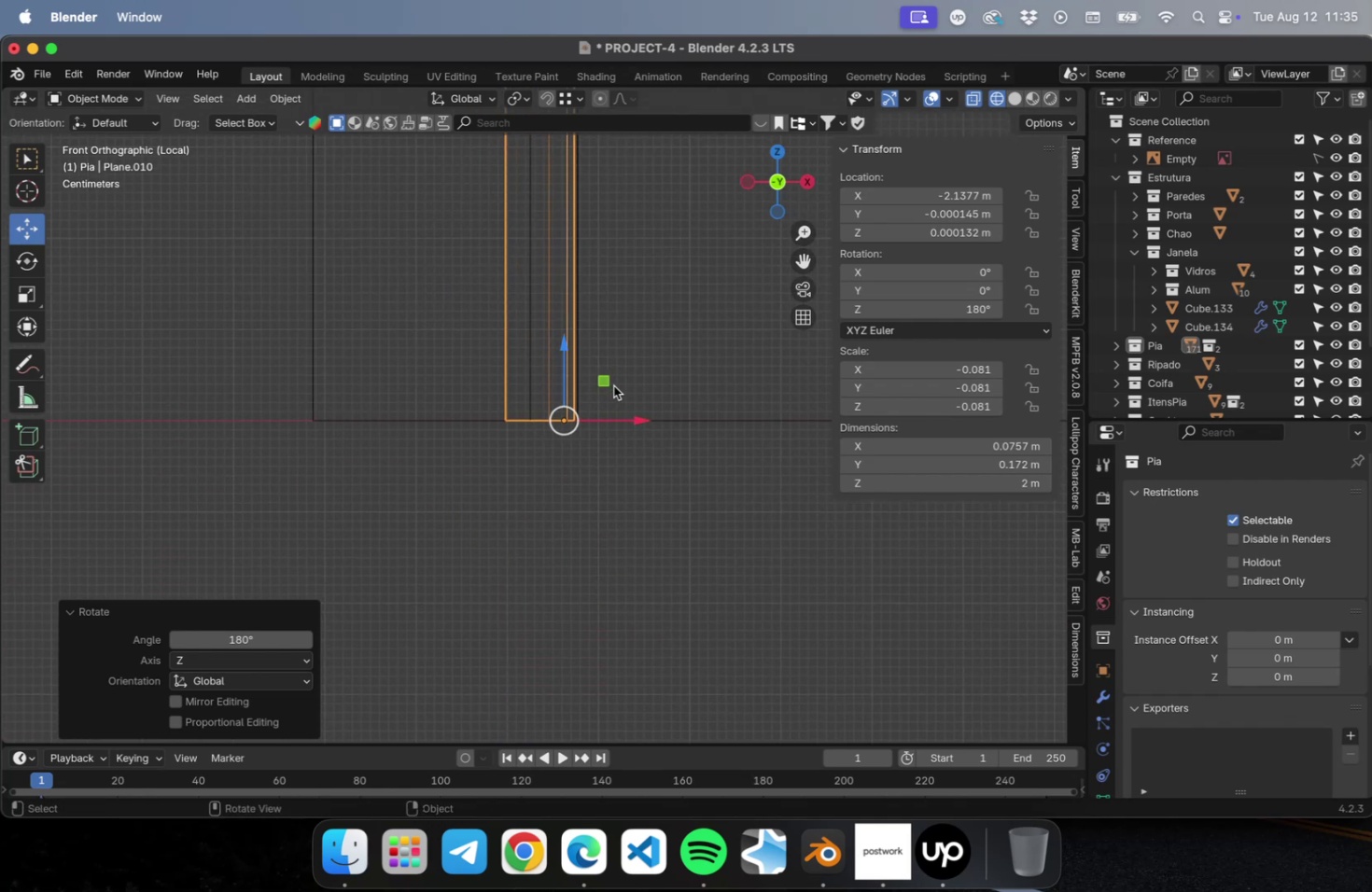 
scroll: coordinate [613, 385], scroll_direction: up, amount: 15.0
 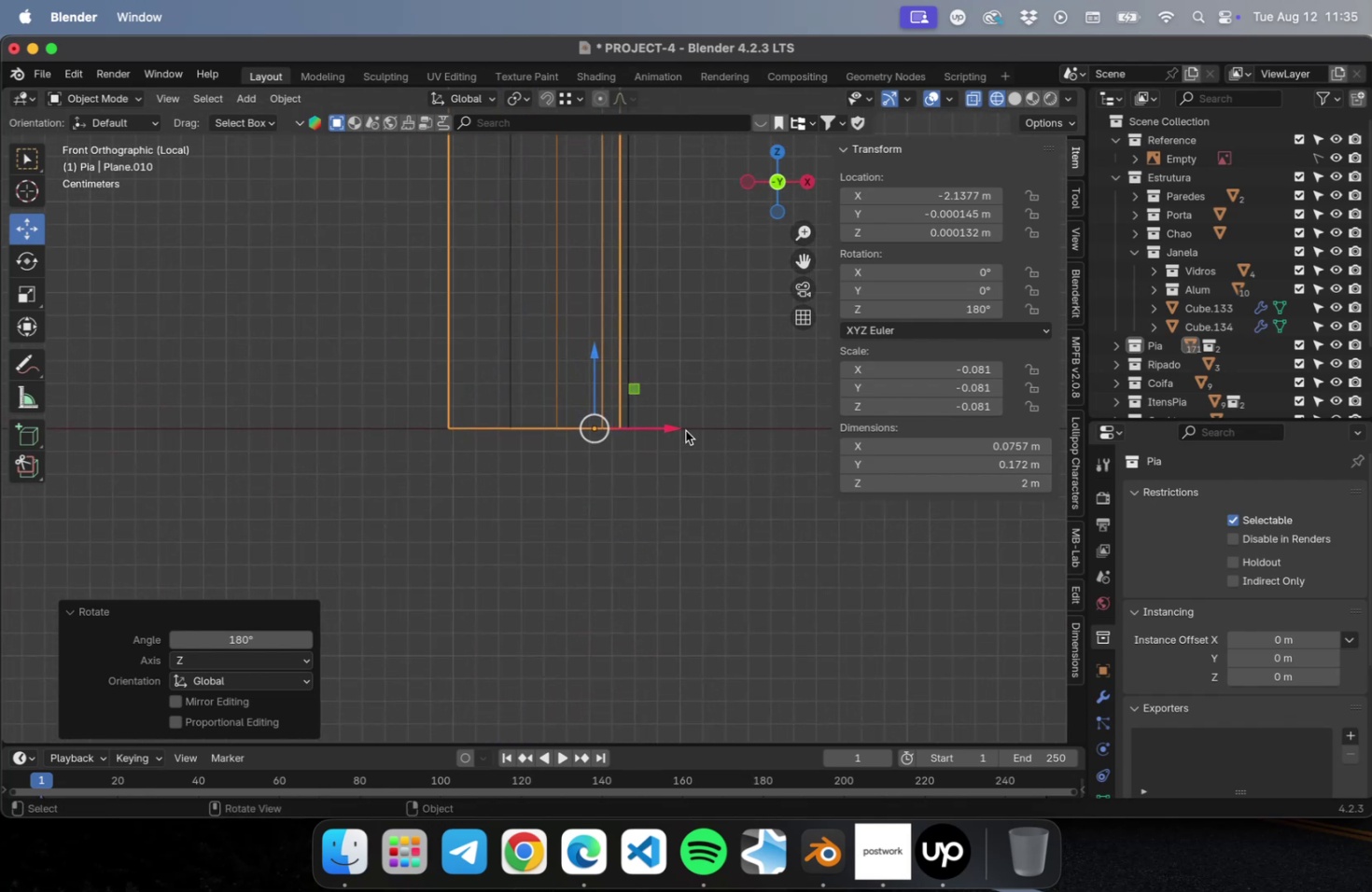 
left_click_drag(start_coordinate=[672, 422], to_coordinate=[626, 435])
 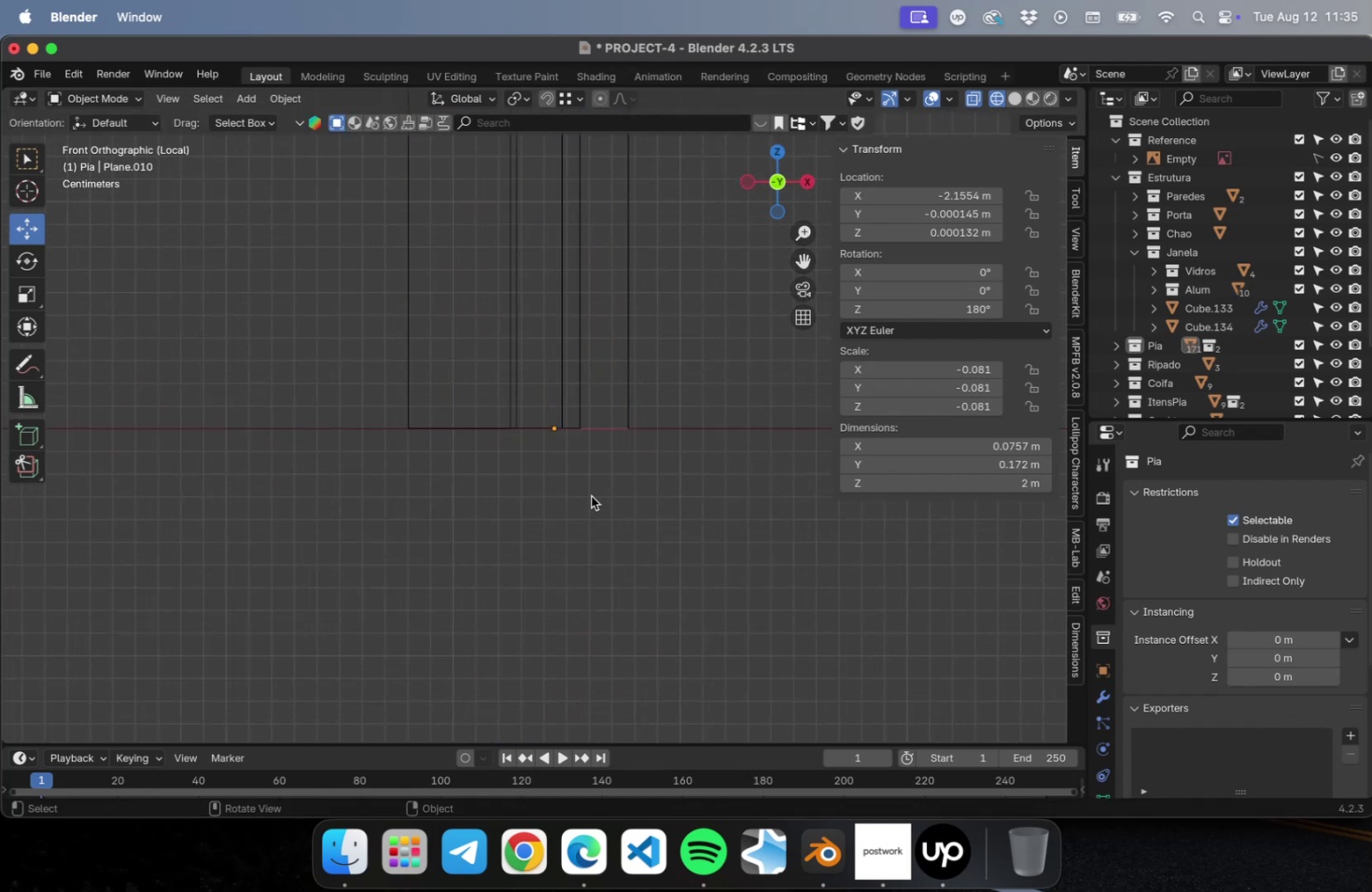 
scroll: coordinate [485, 482], scroll_direction: down, amount: 66.0
 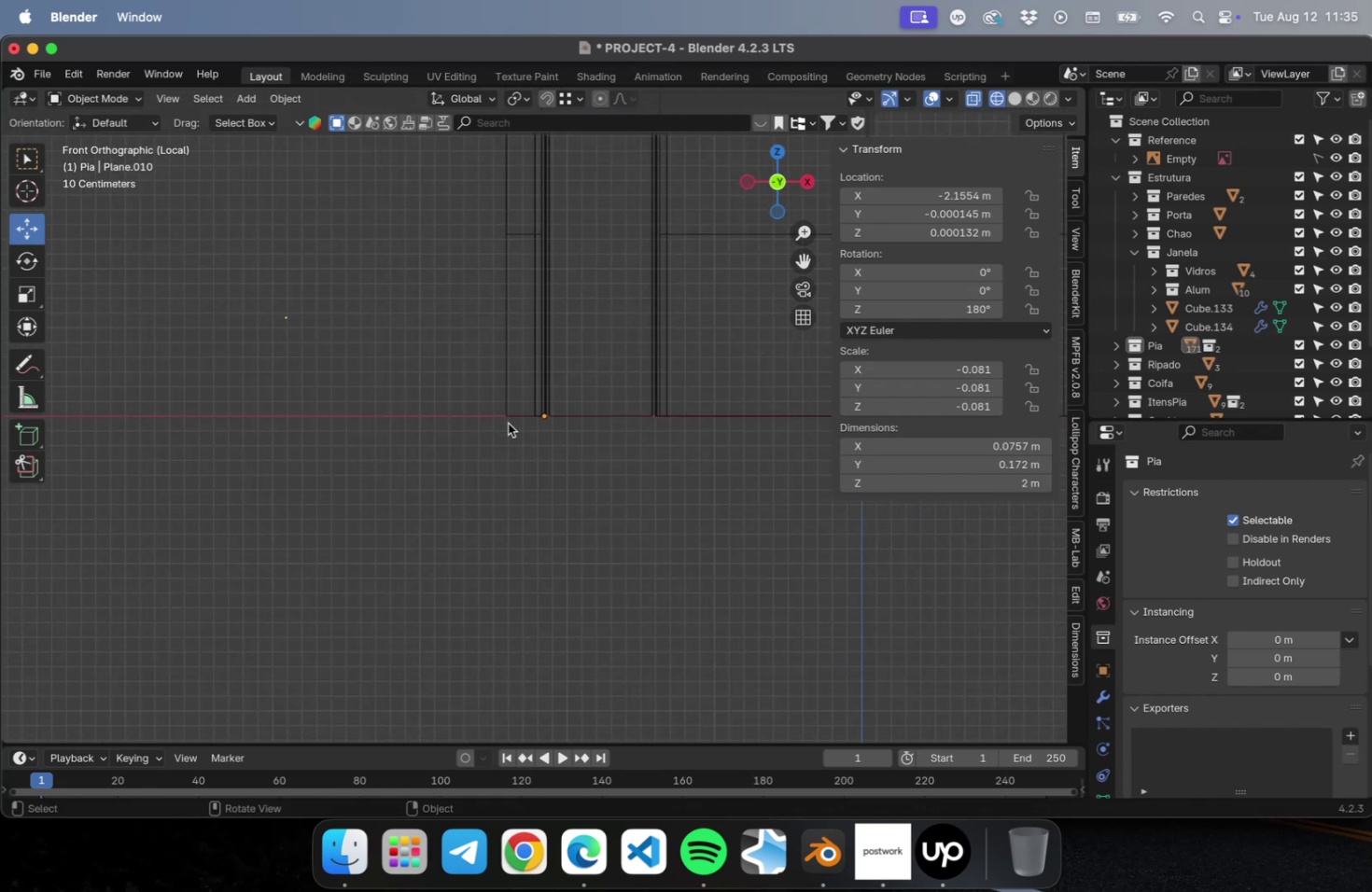 
hold_key(key=ShiftLeft, duration=0.6)
 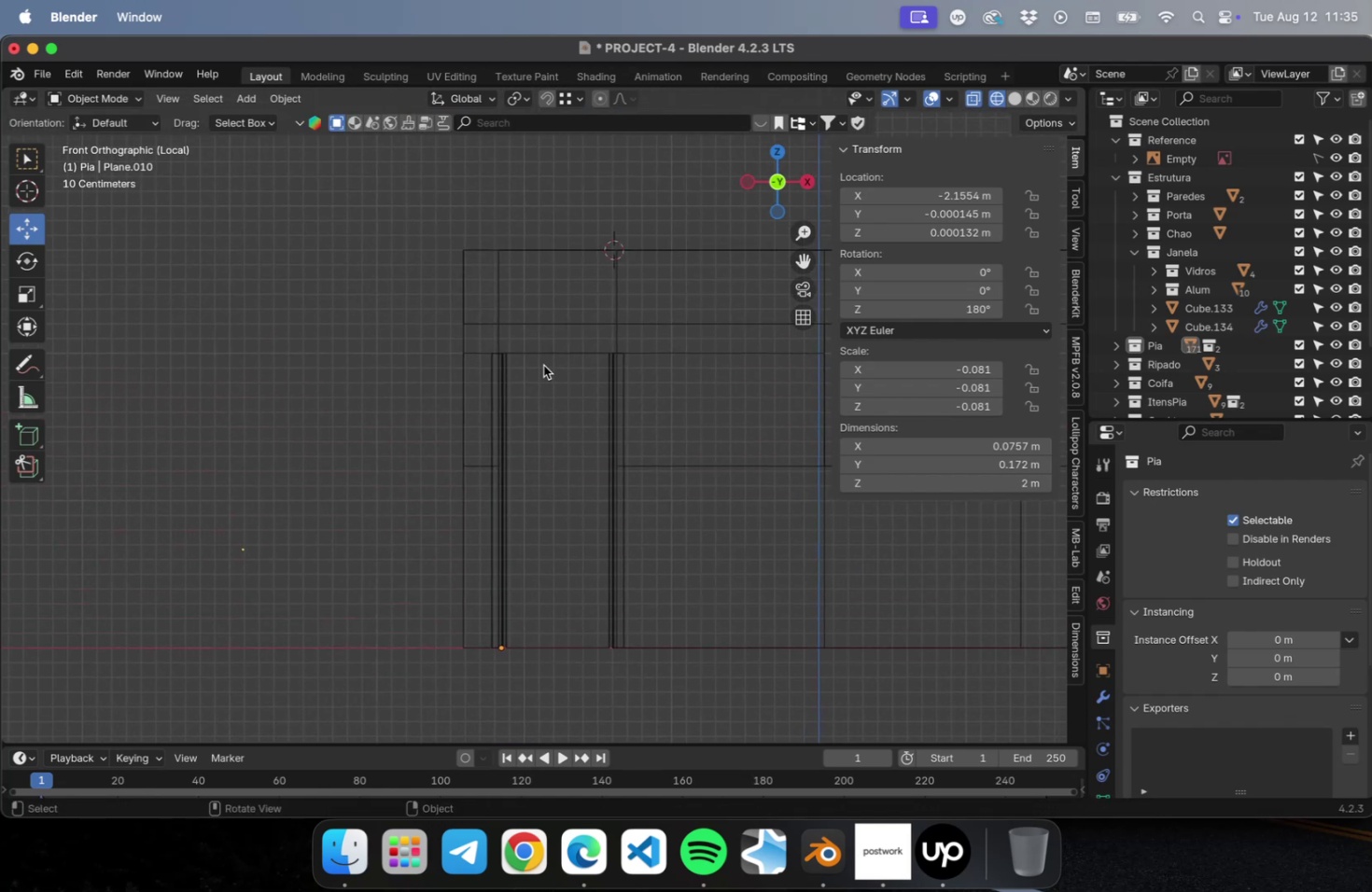 
scroll: coordinate [542, 364], scroll_direction: up, amount: 15.0
 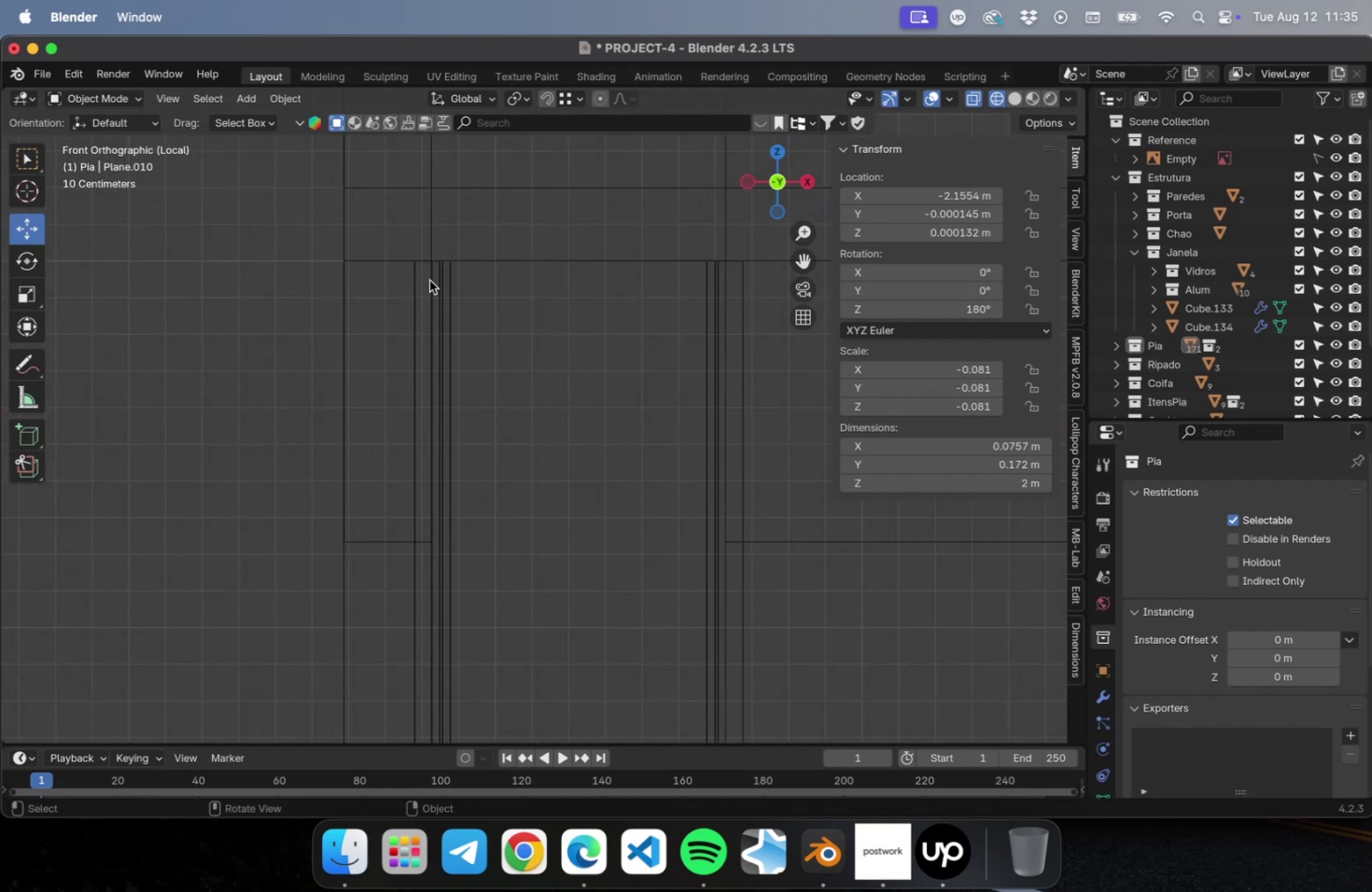 
key(Shift+ShiftLeft)
 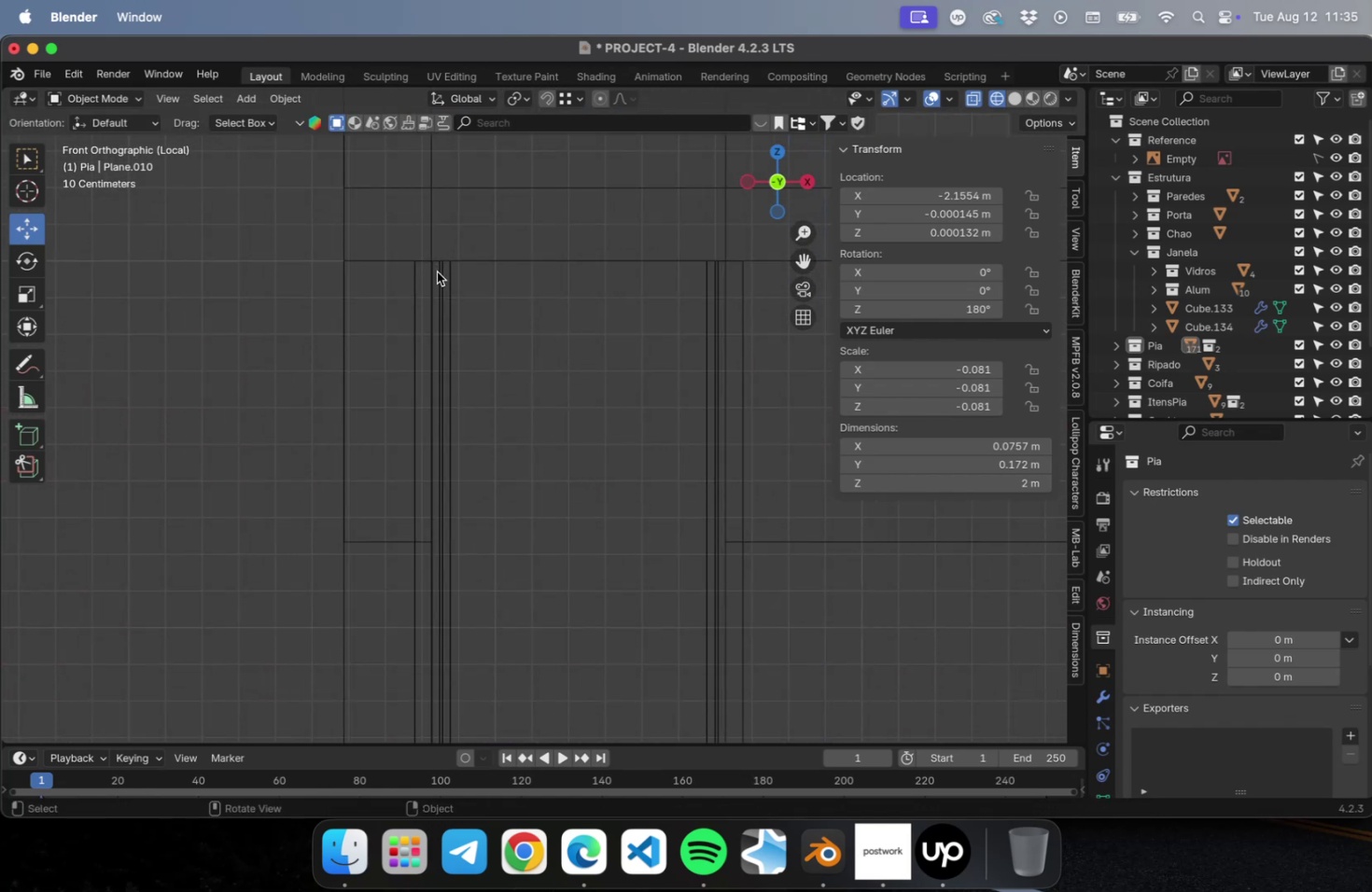 
left_click([437, 272])
 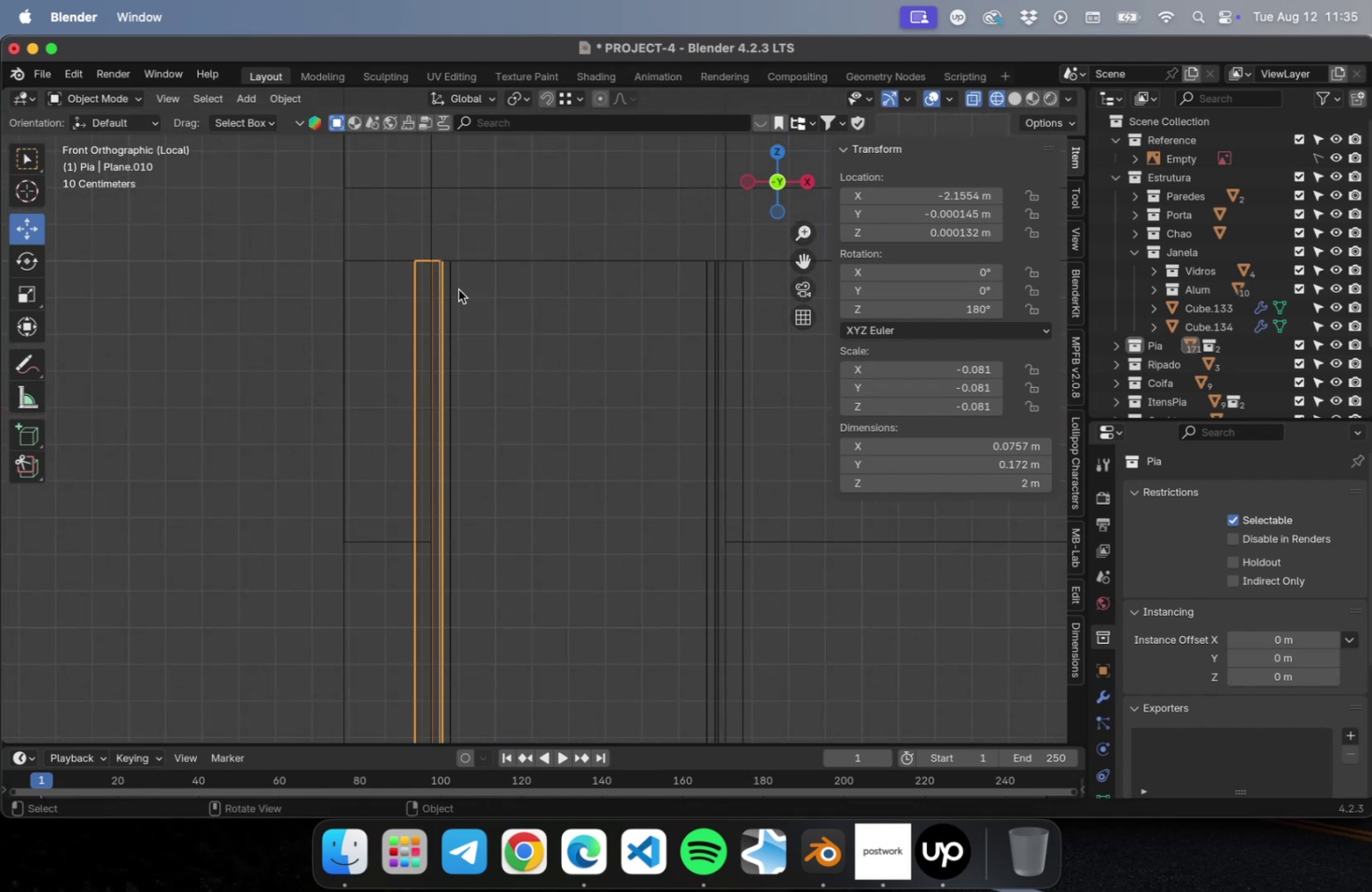 
hold_key(key=ShiftLeft, duration=0.47)
 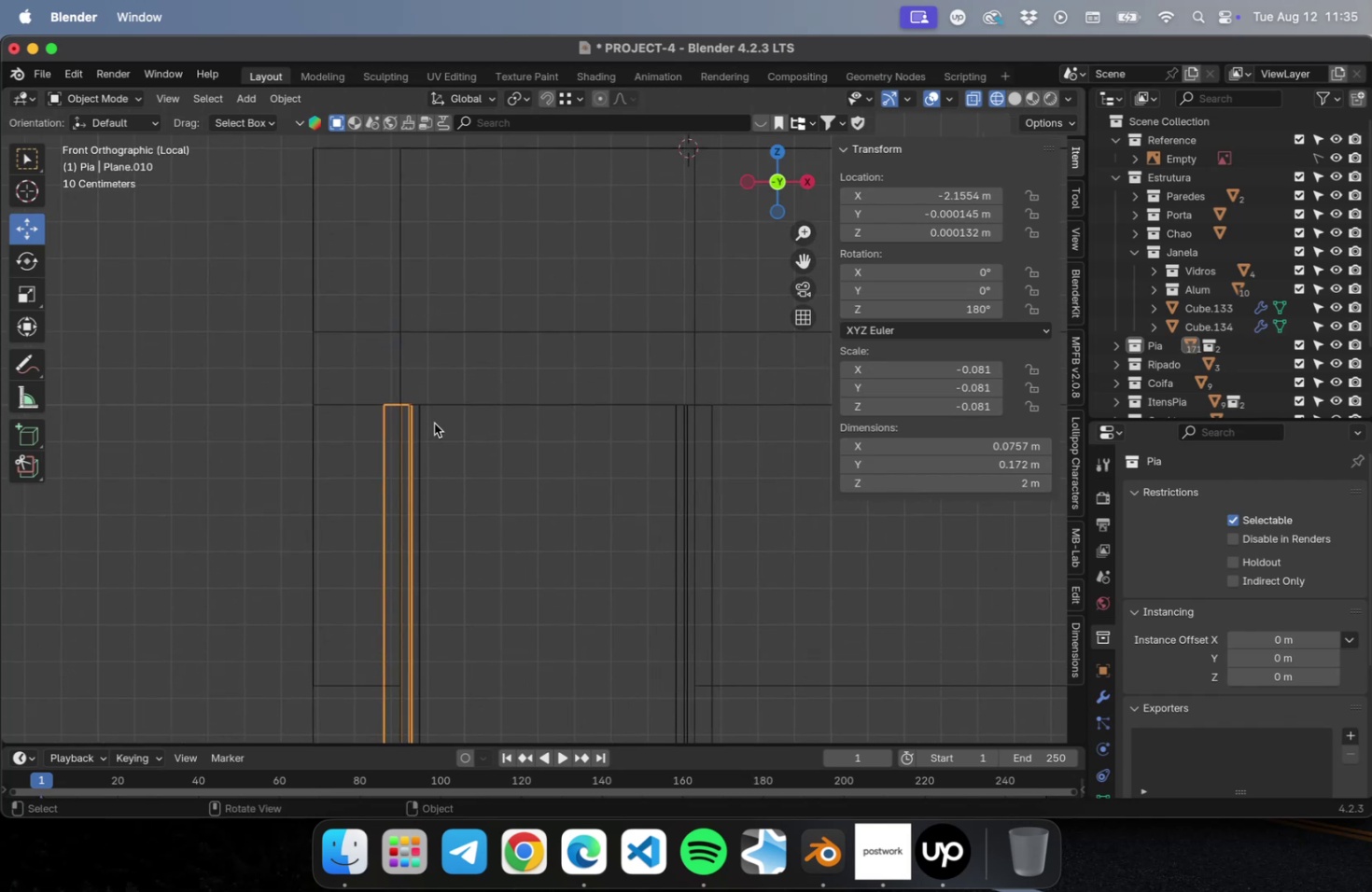 
key(Meta+S)
 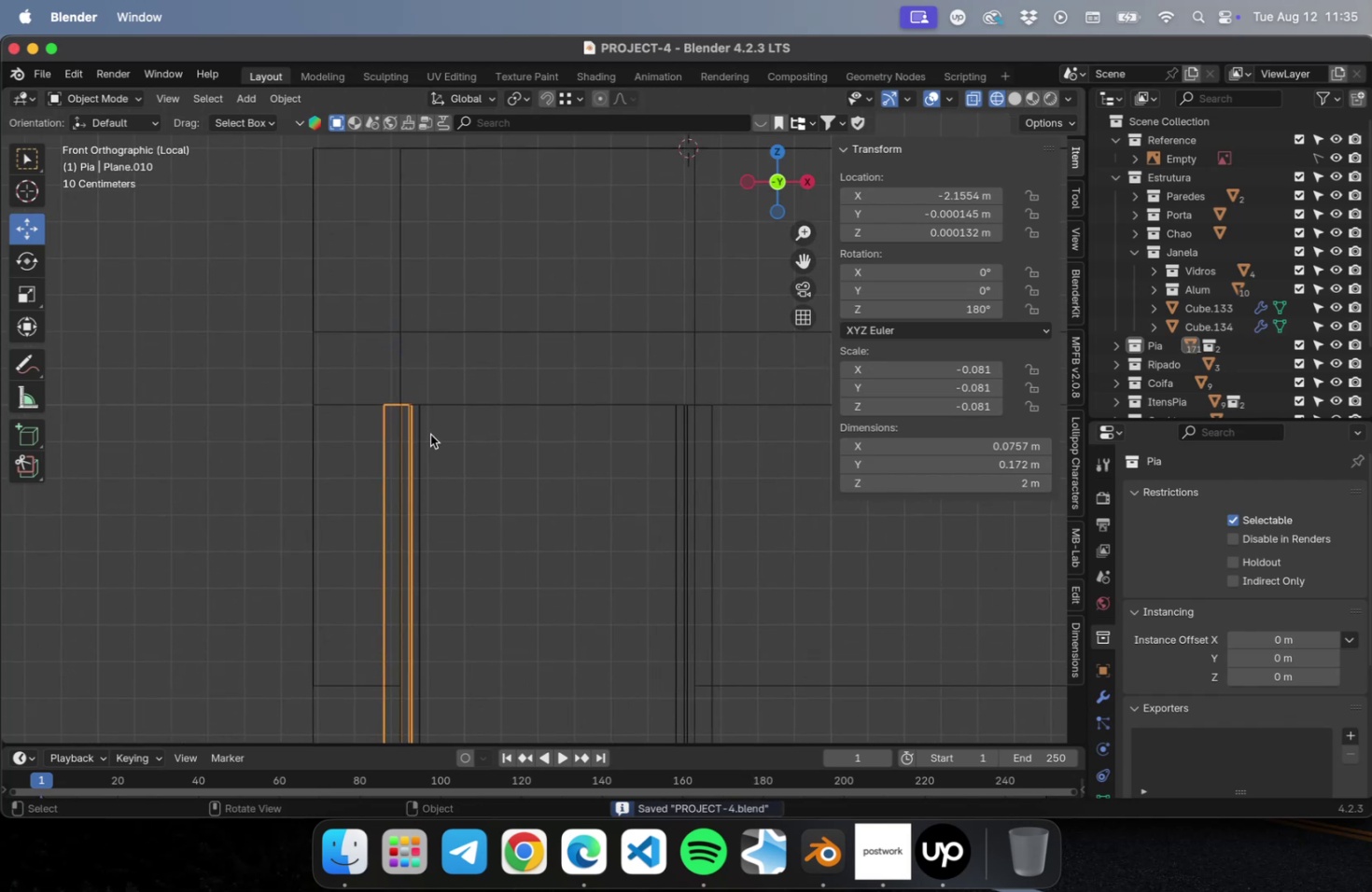 
key(Shift+D)
 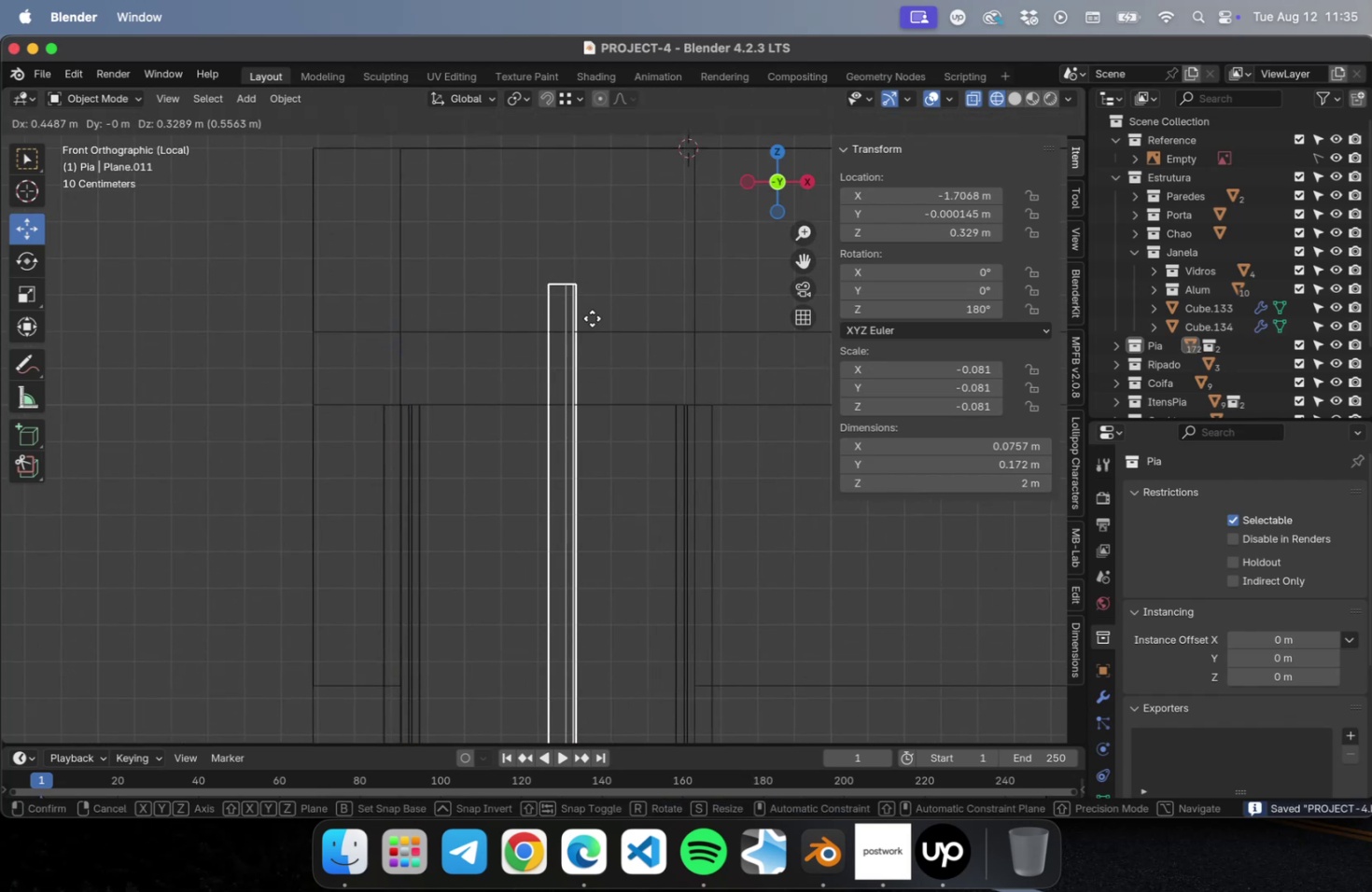 
left_click([592, 318])
 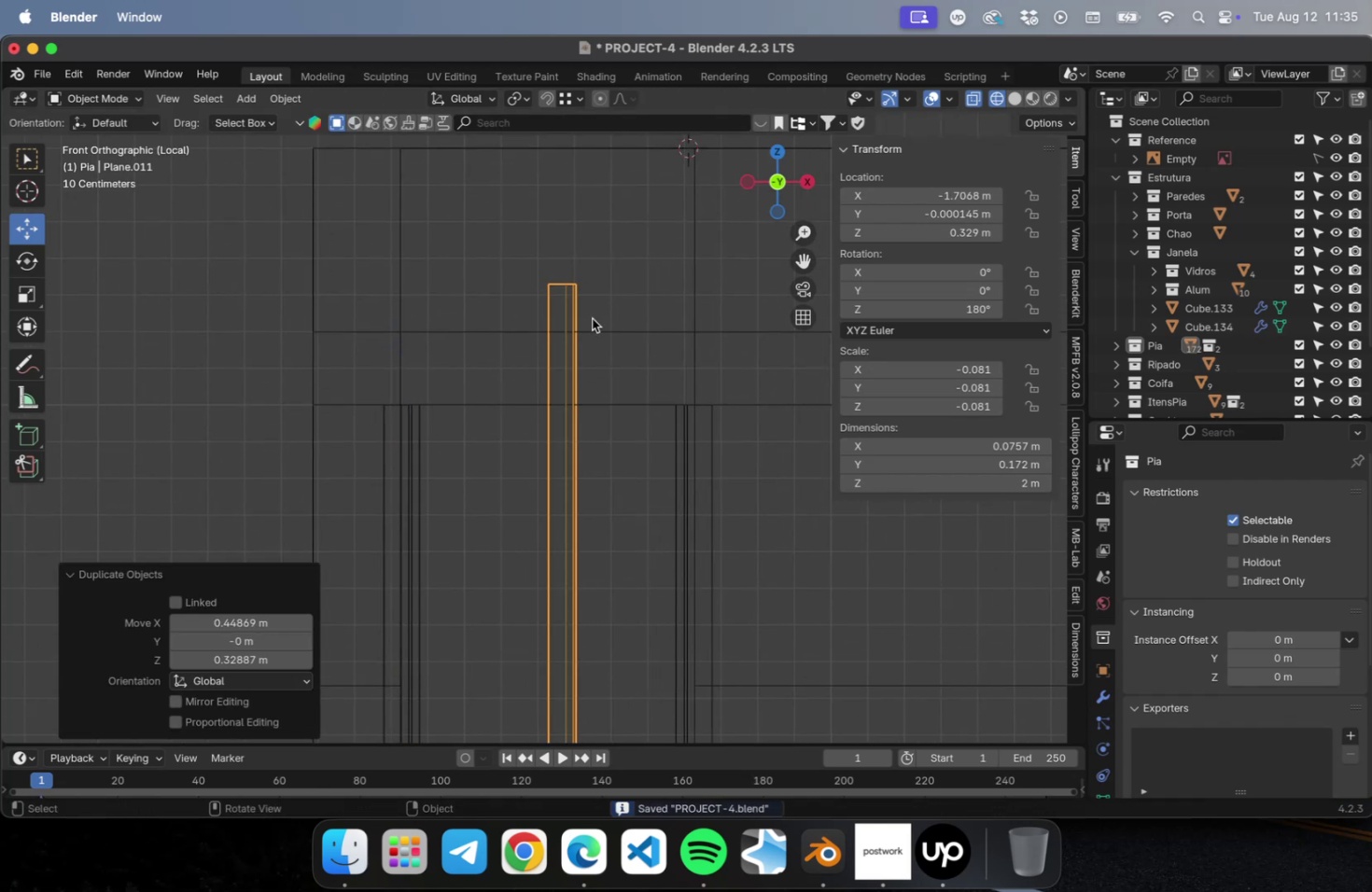 
type(rx90)
 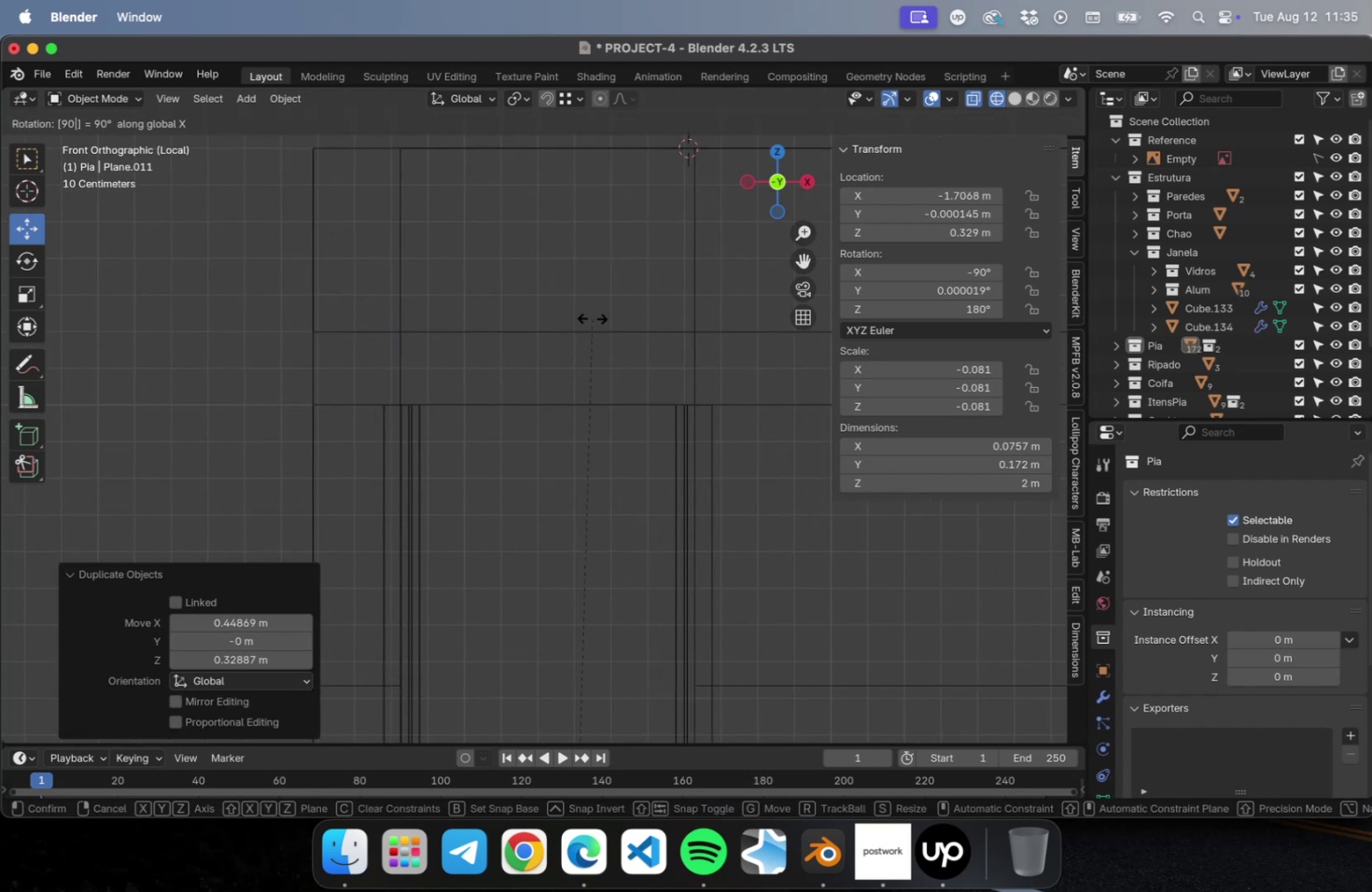 
key(Enter)
 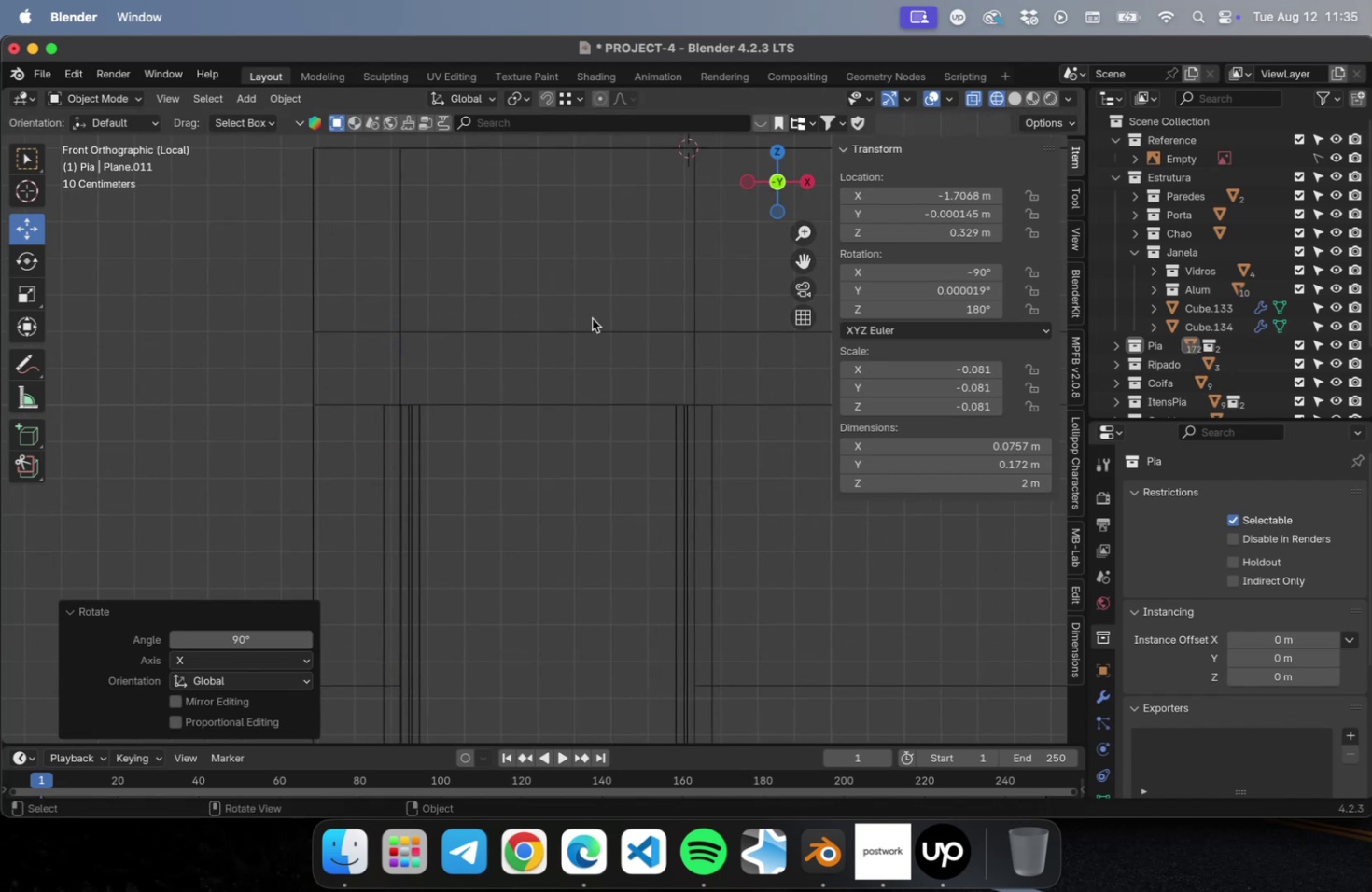 
scroll: coordinate [611, 421], scroll_direction: down, amount: 13.0
 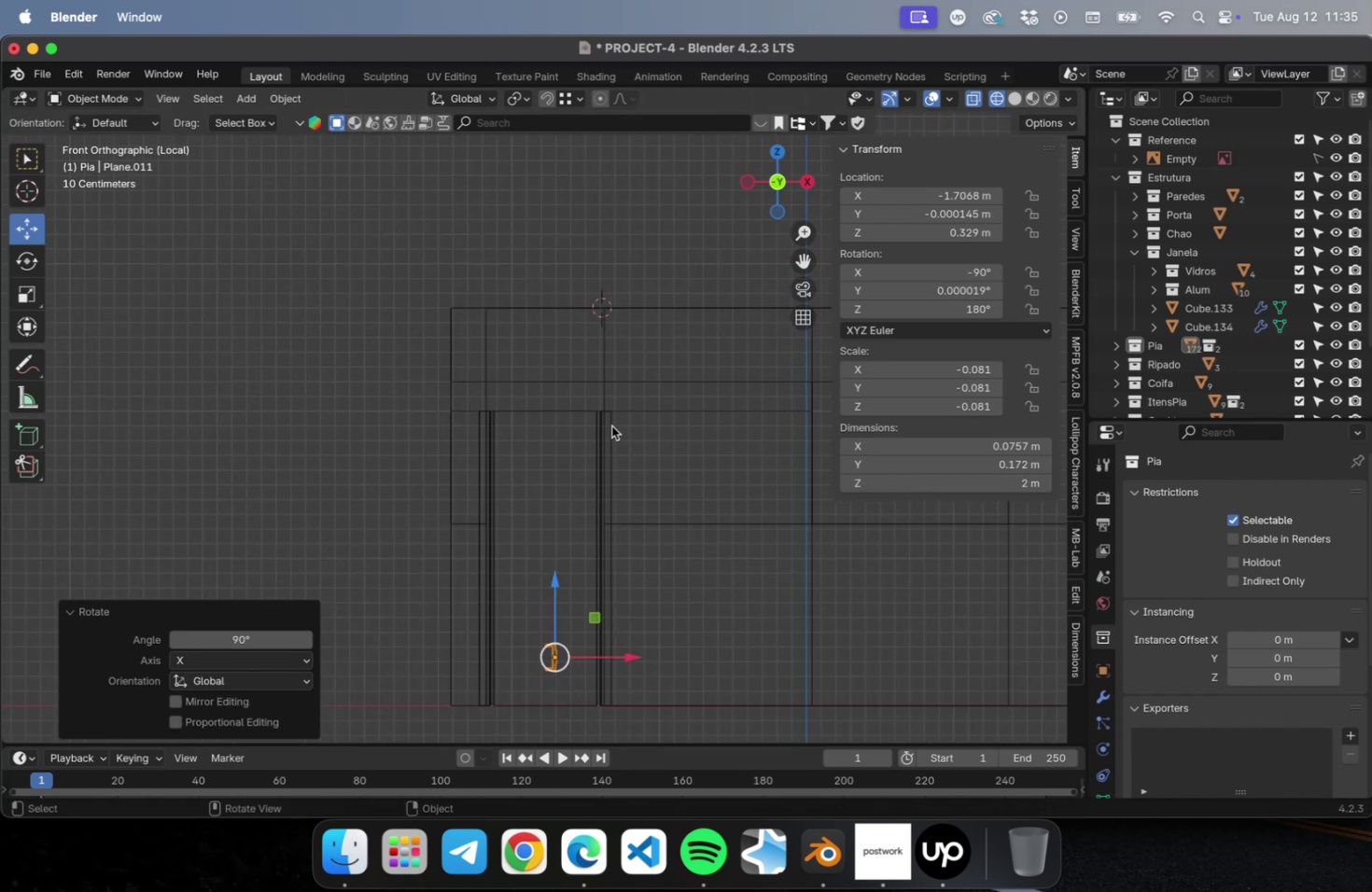 
hold_key(key=ShiftLeft, duration=0.46)
 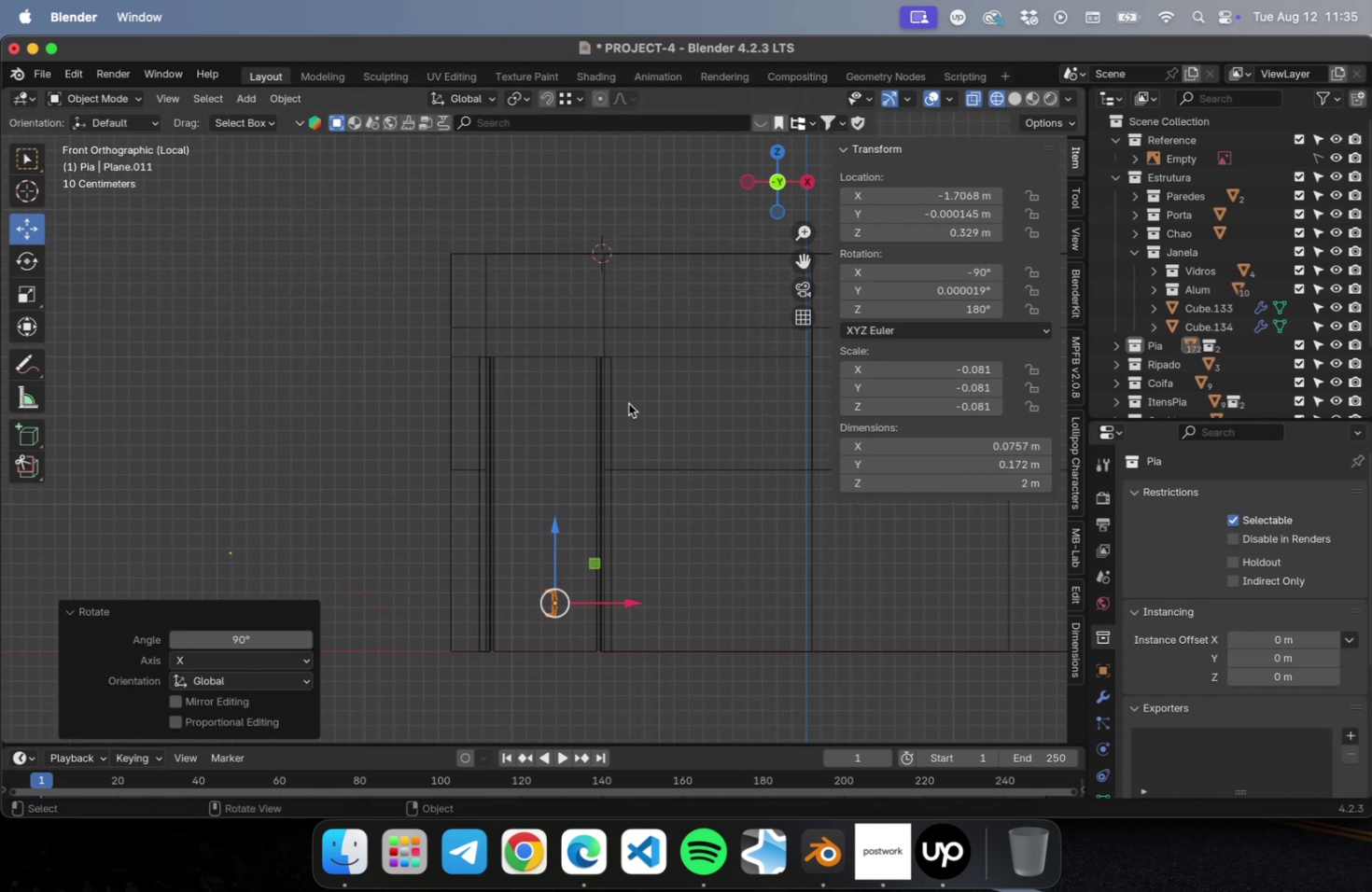 
key(Meta+CommandLeft)
 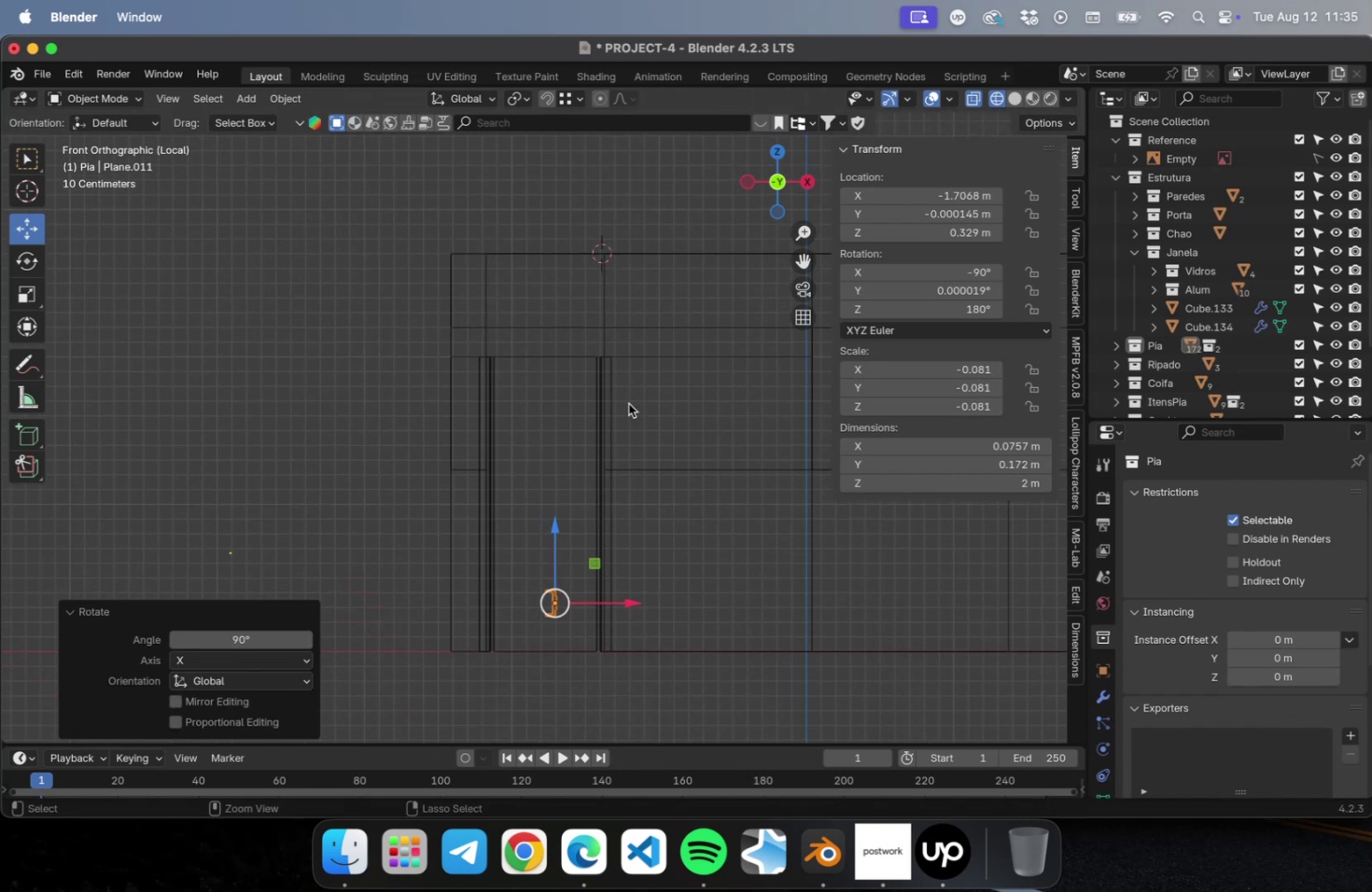 
key(Meta+Z)
 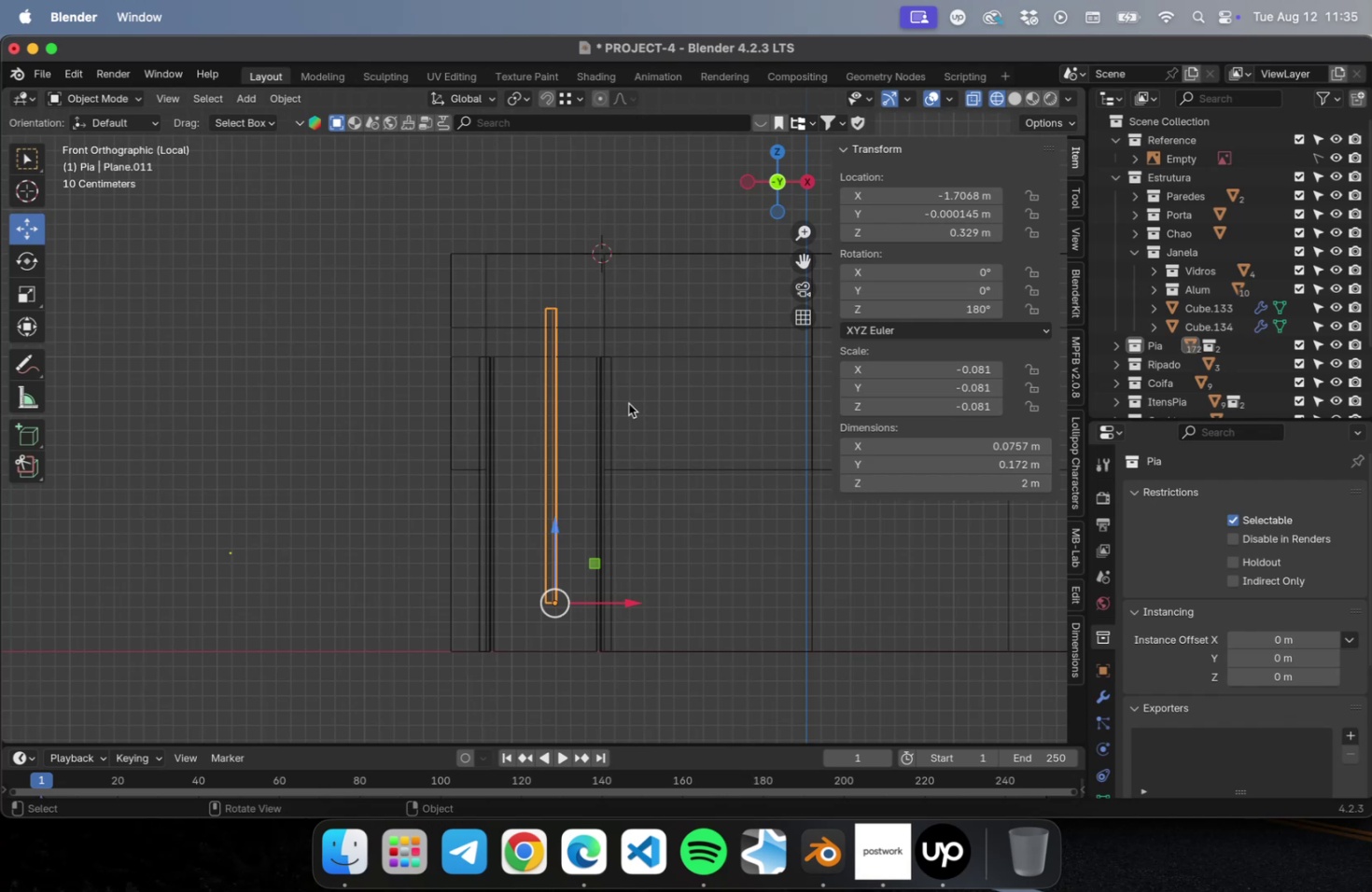 
type(ry90)
 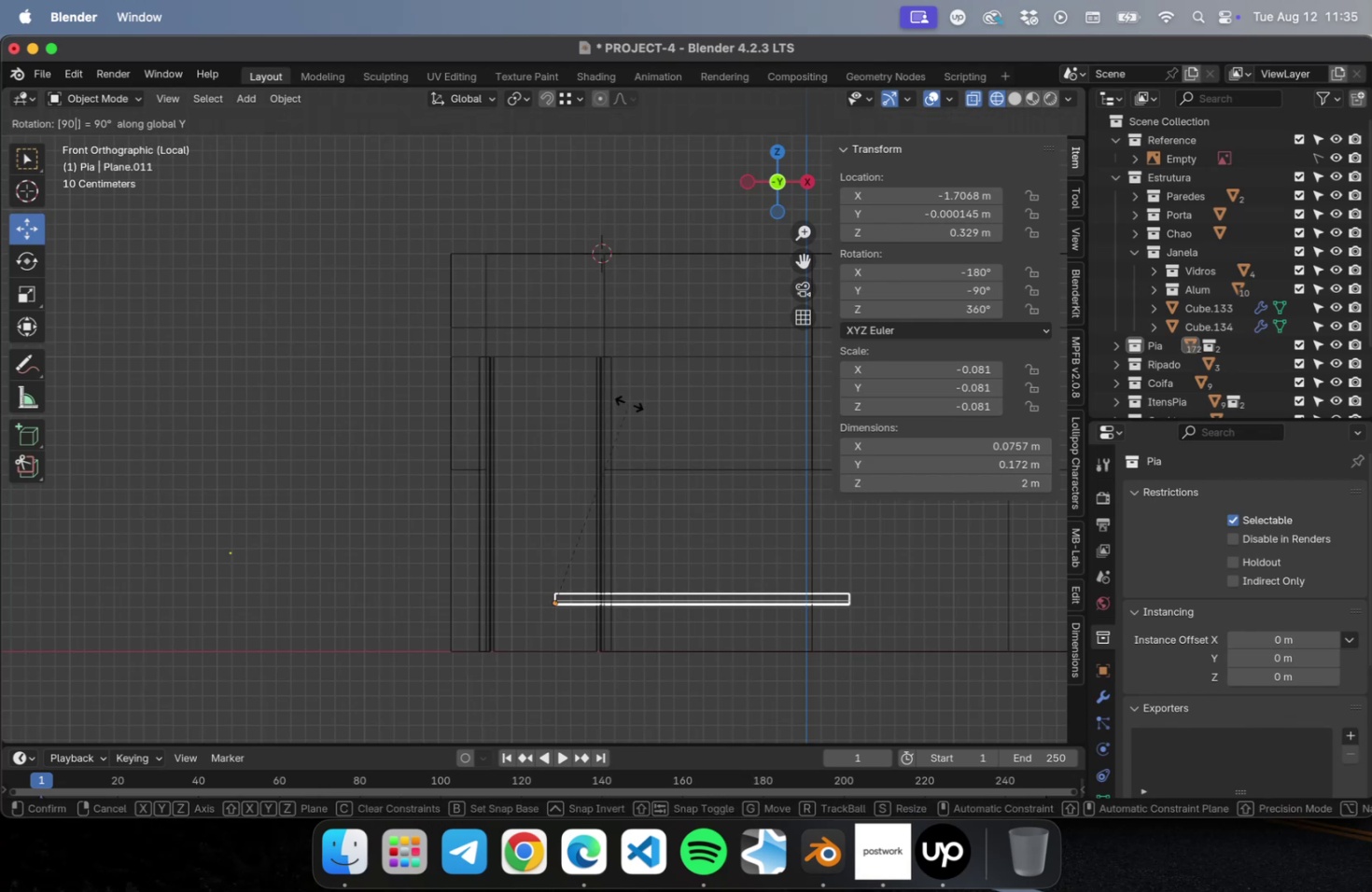 
key(Enter)
 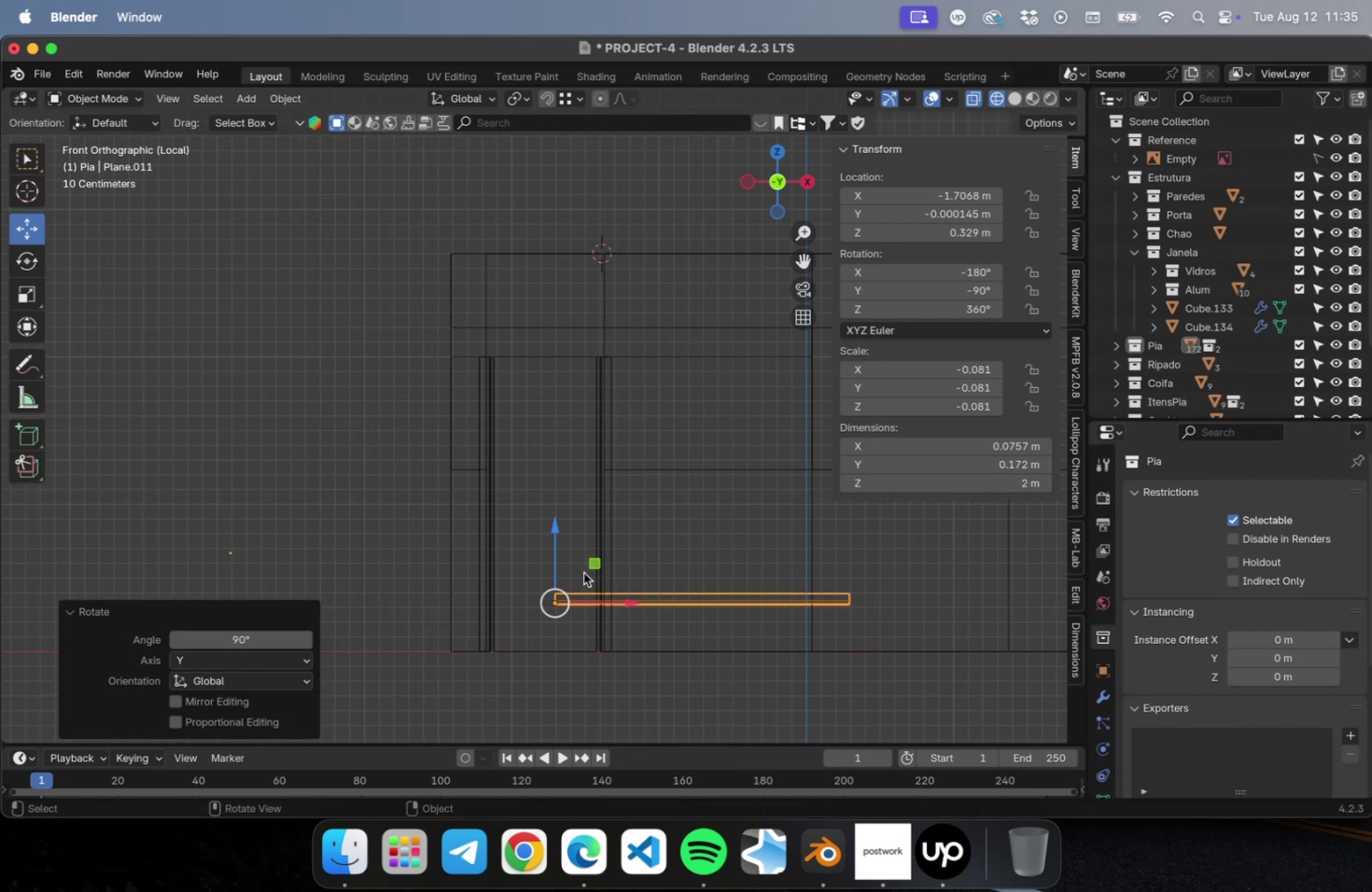 
left_click_drag(start_coordinate=[591, 565], to_coordinate=[525, 315])
 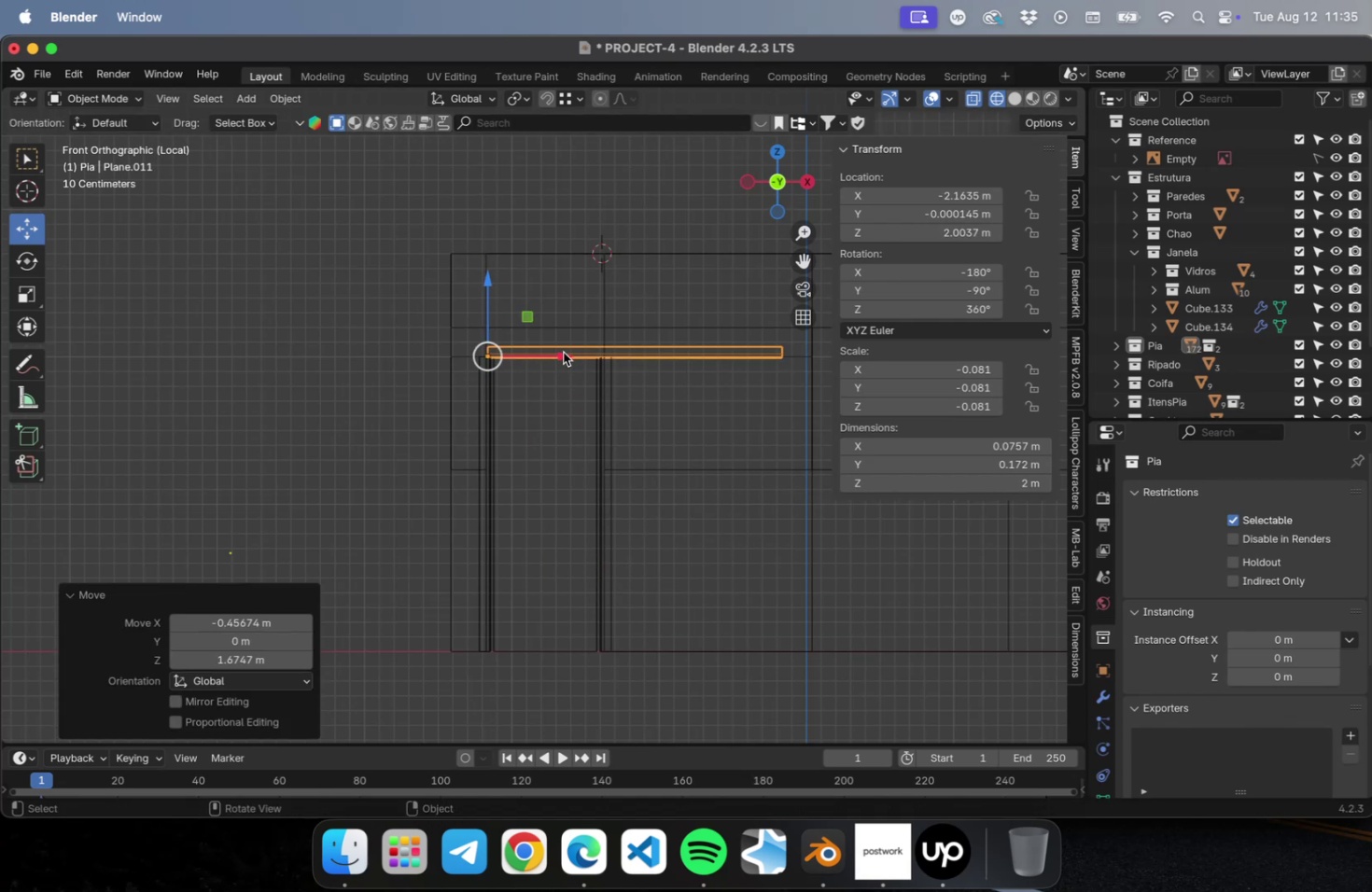 
key(Tab)
 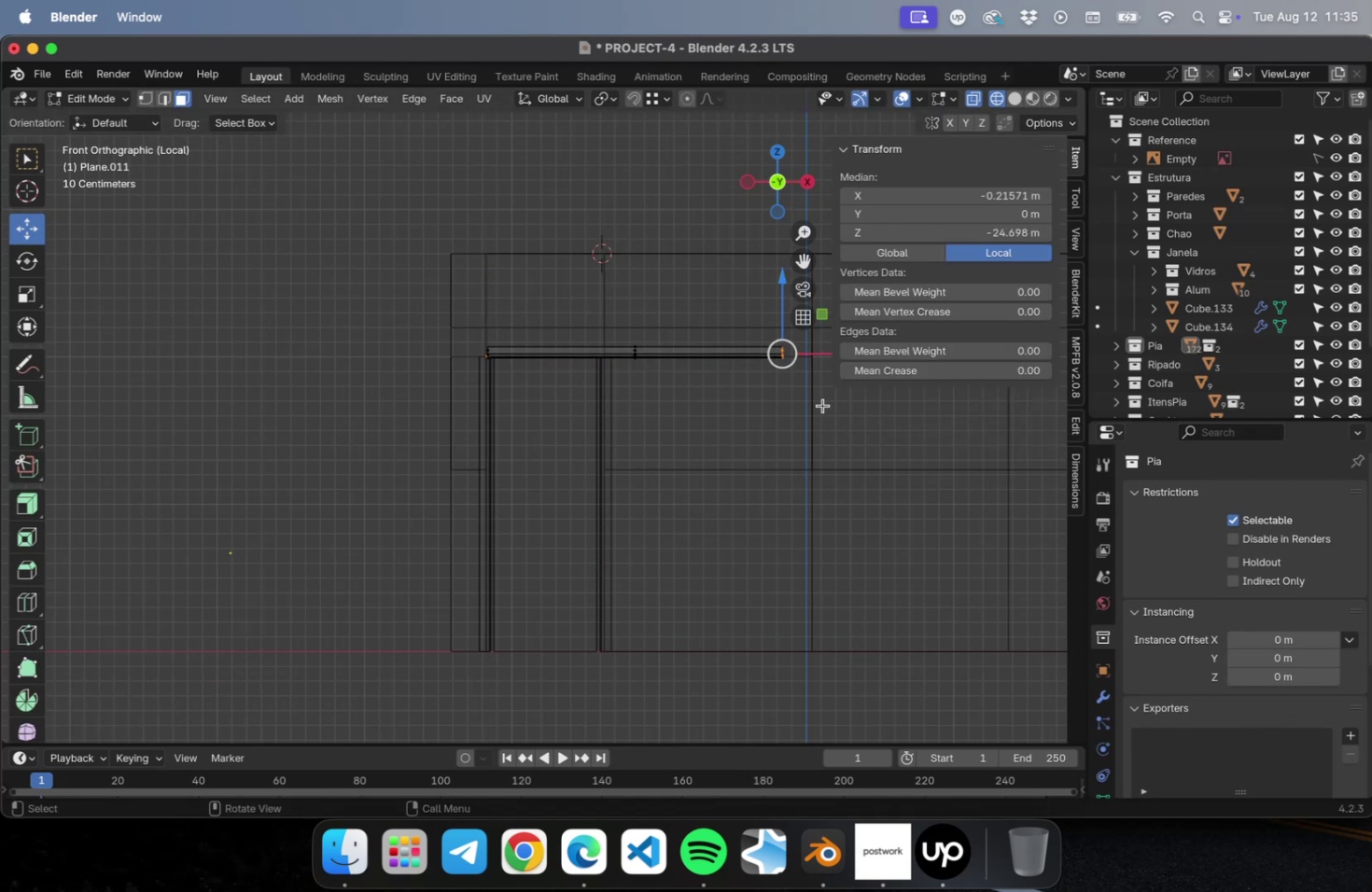 
hold_key(key=ShiftLeft, duration=0.44)
 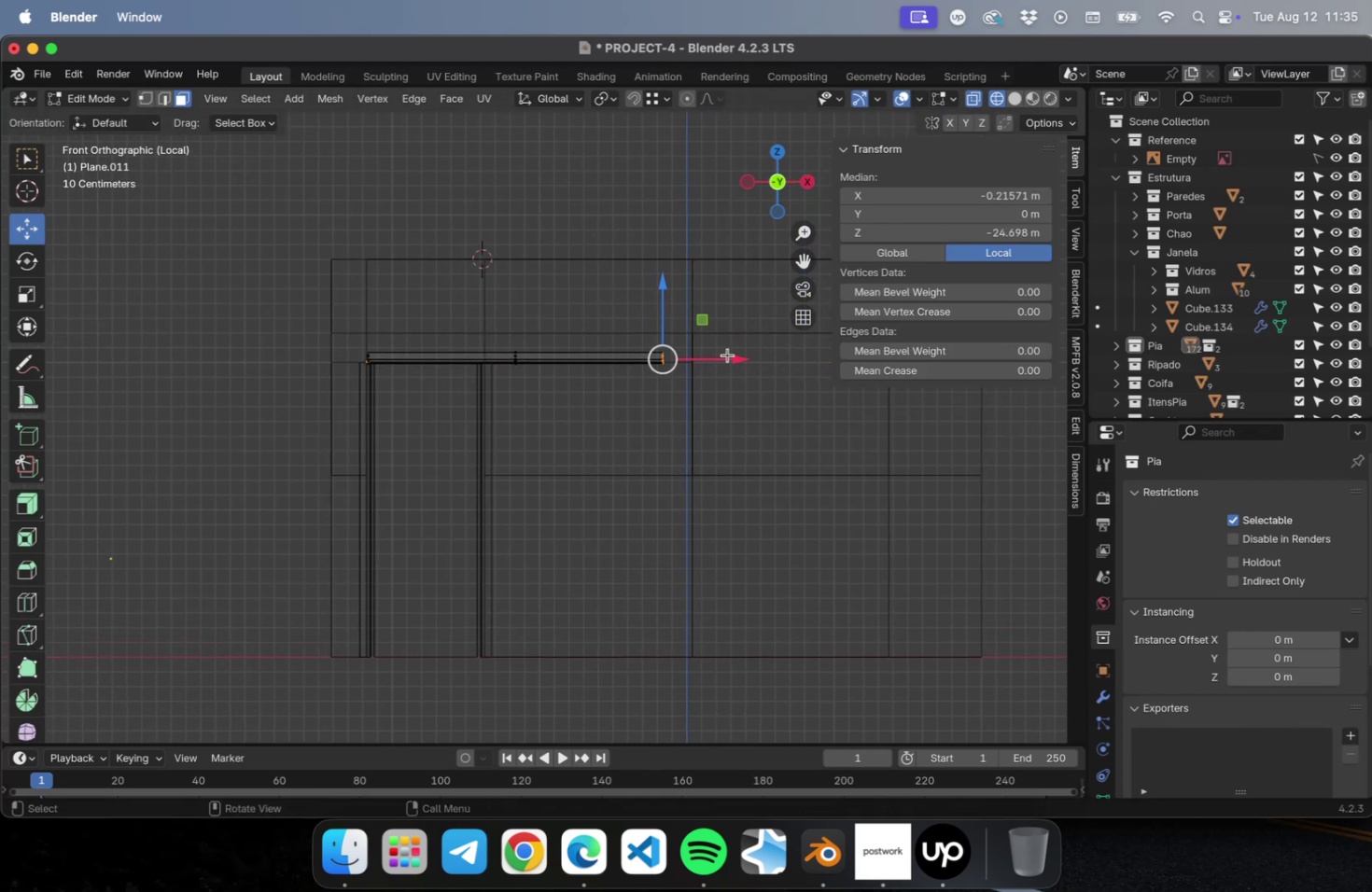 
left_click_drag(start_coordinate=[736, 357], to_coordinate=[538, 369])
 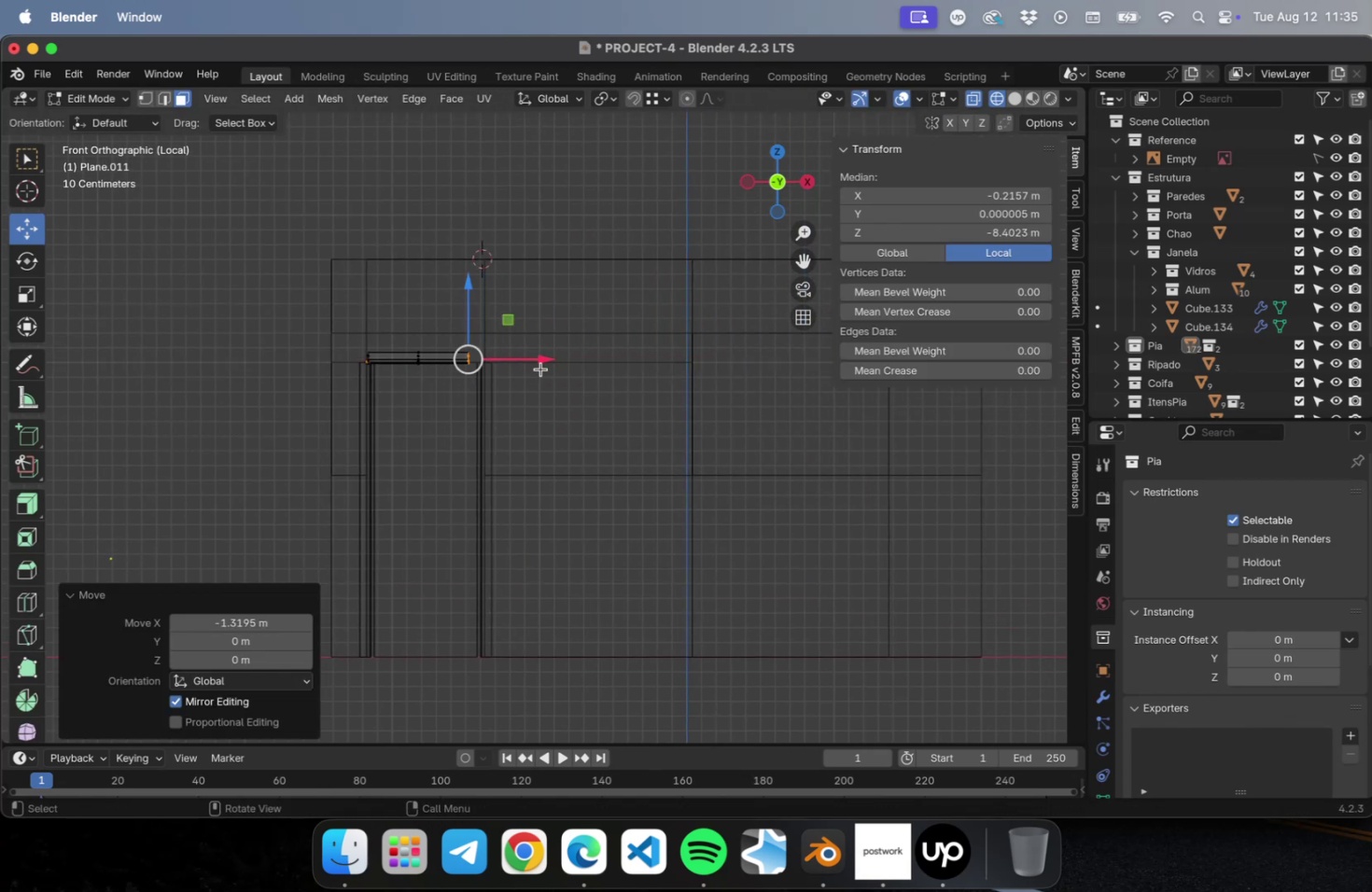 
key(NumLock)
 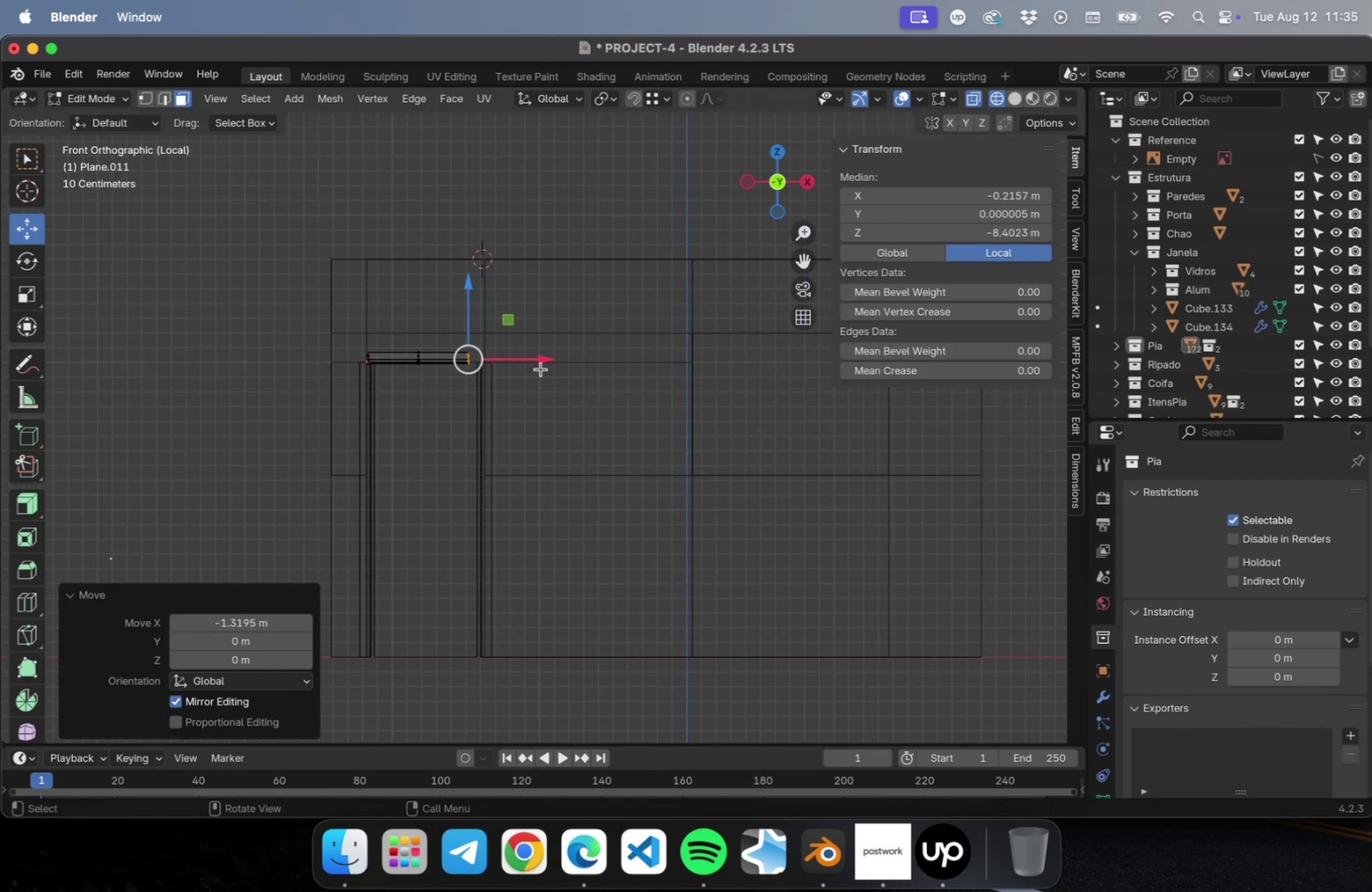 
key(NumpadDecimal)
 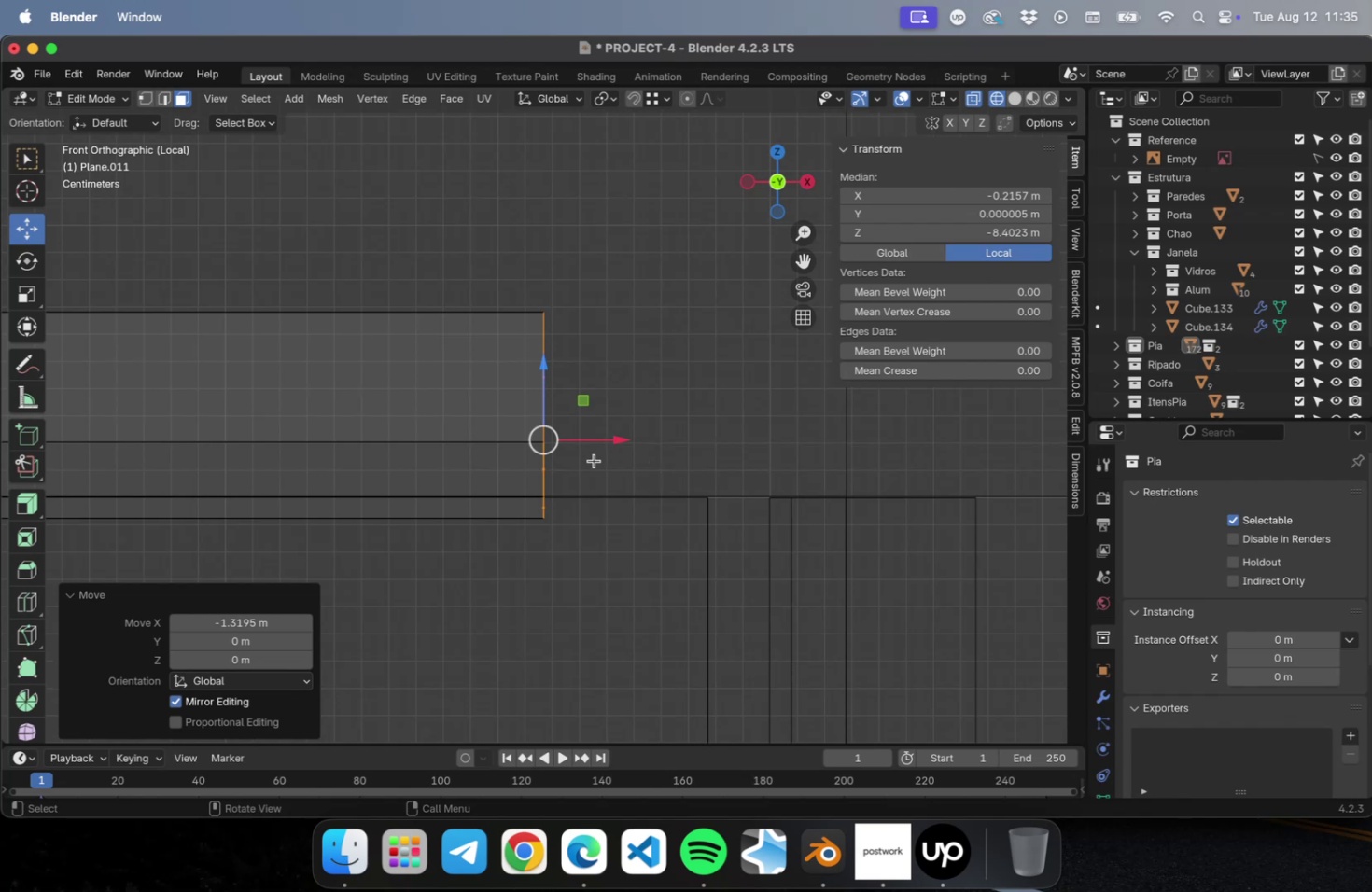 
left_click_drag(start_coordinate=[603, 443], to_coordinate=[830, 439])
 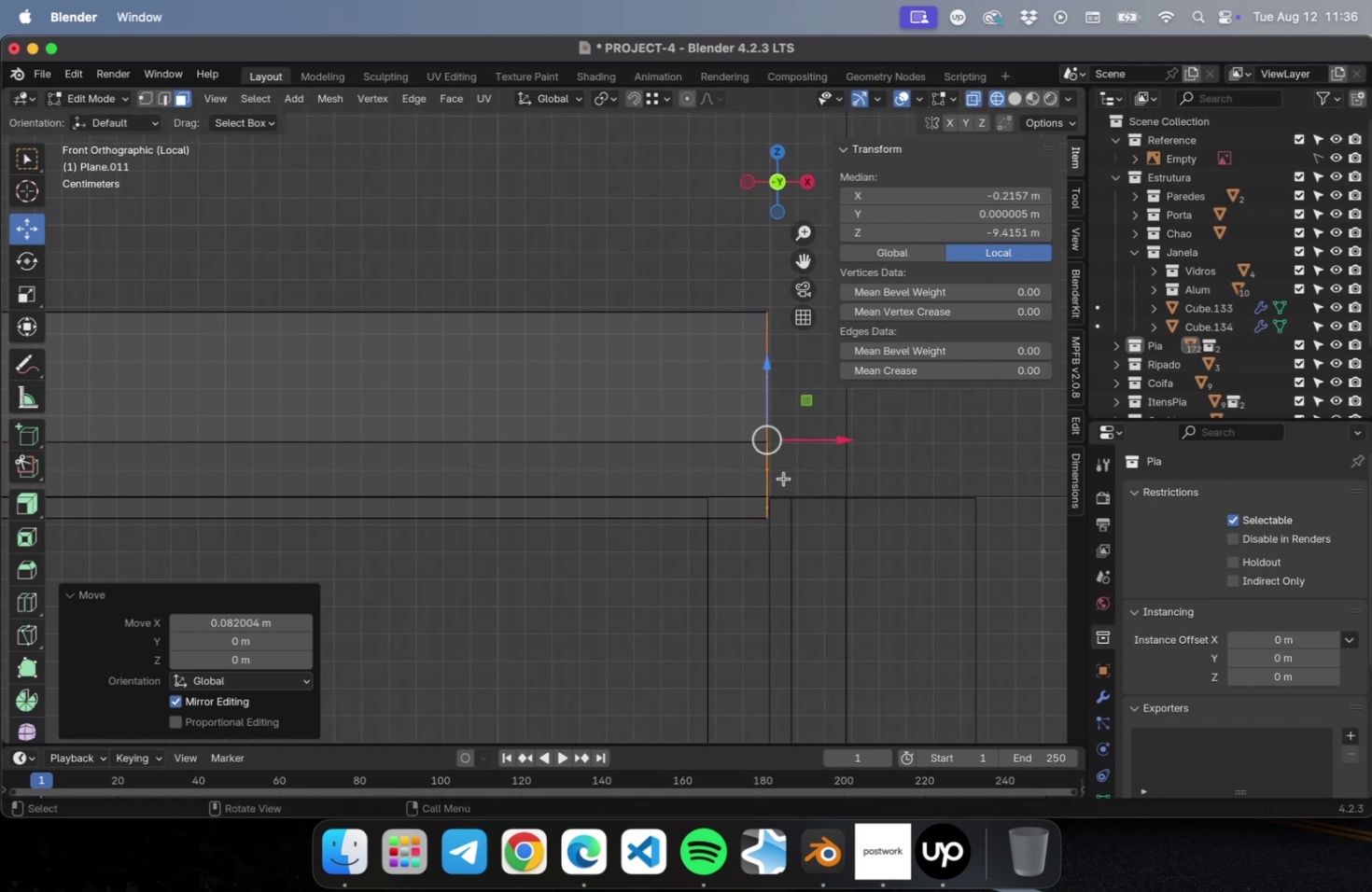 
scroll: coordinate [784, 491], scroll_direction: down, amount: 5.0
 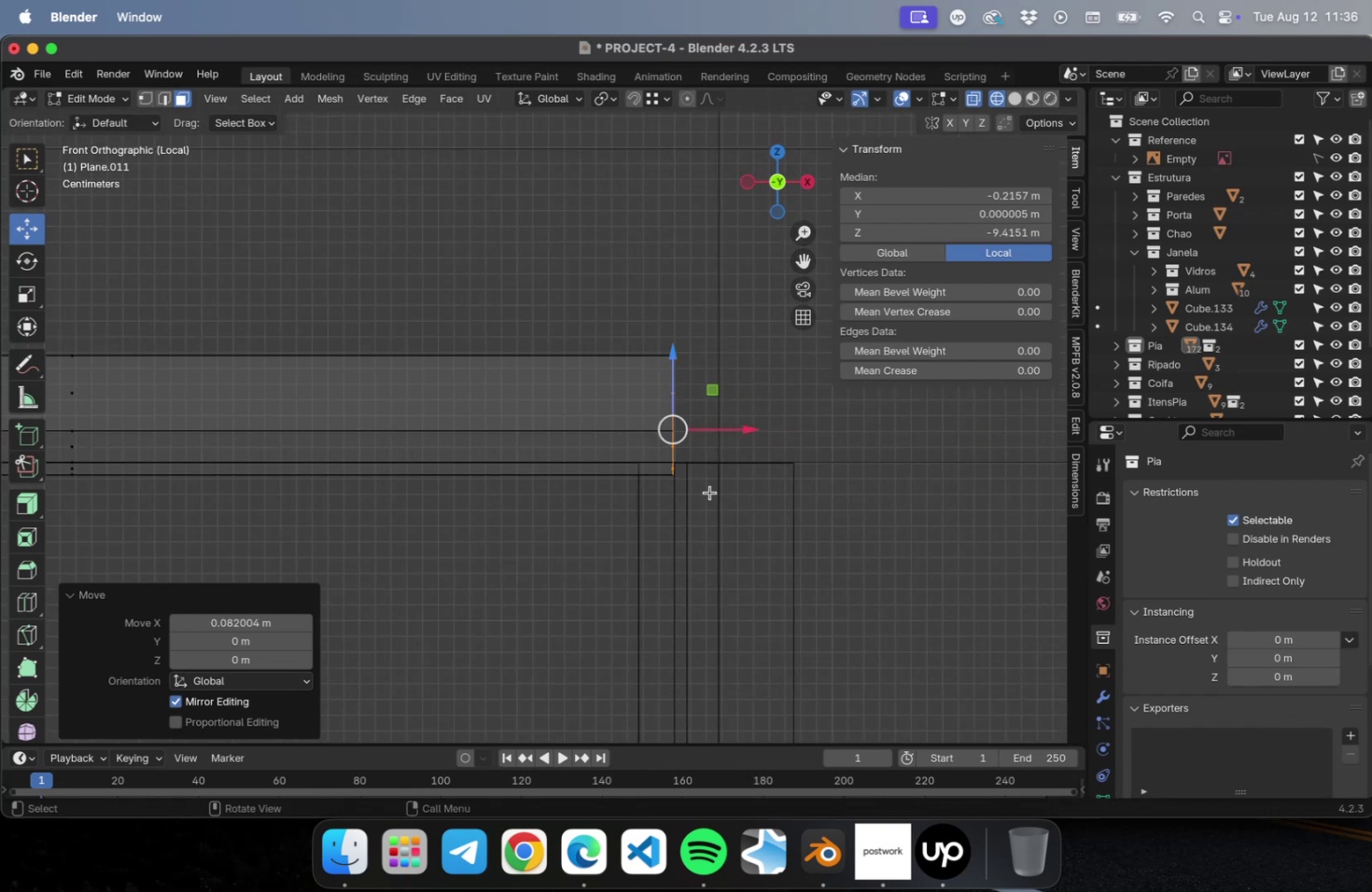 
hold_key(key=ShiftLeft, duration=0.69)
 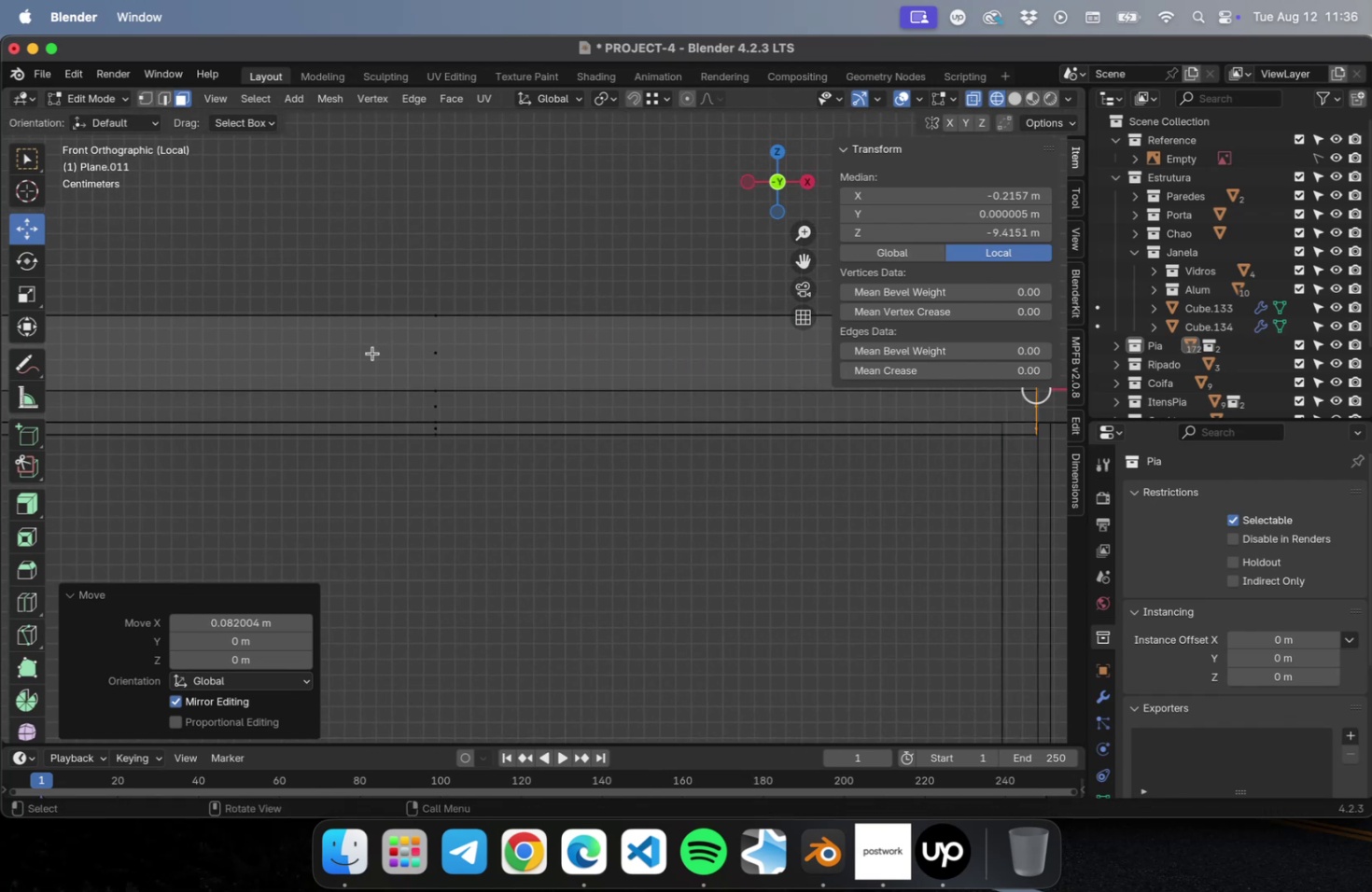 
hold_key(key=ShiftLeft, duration=0.74)
 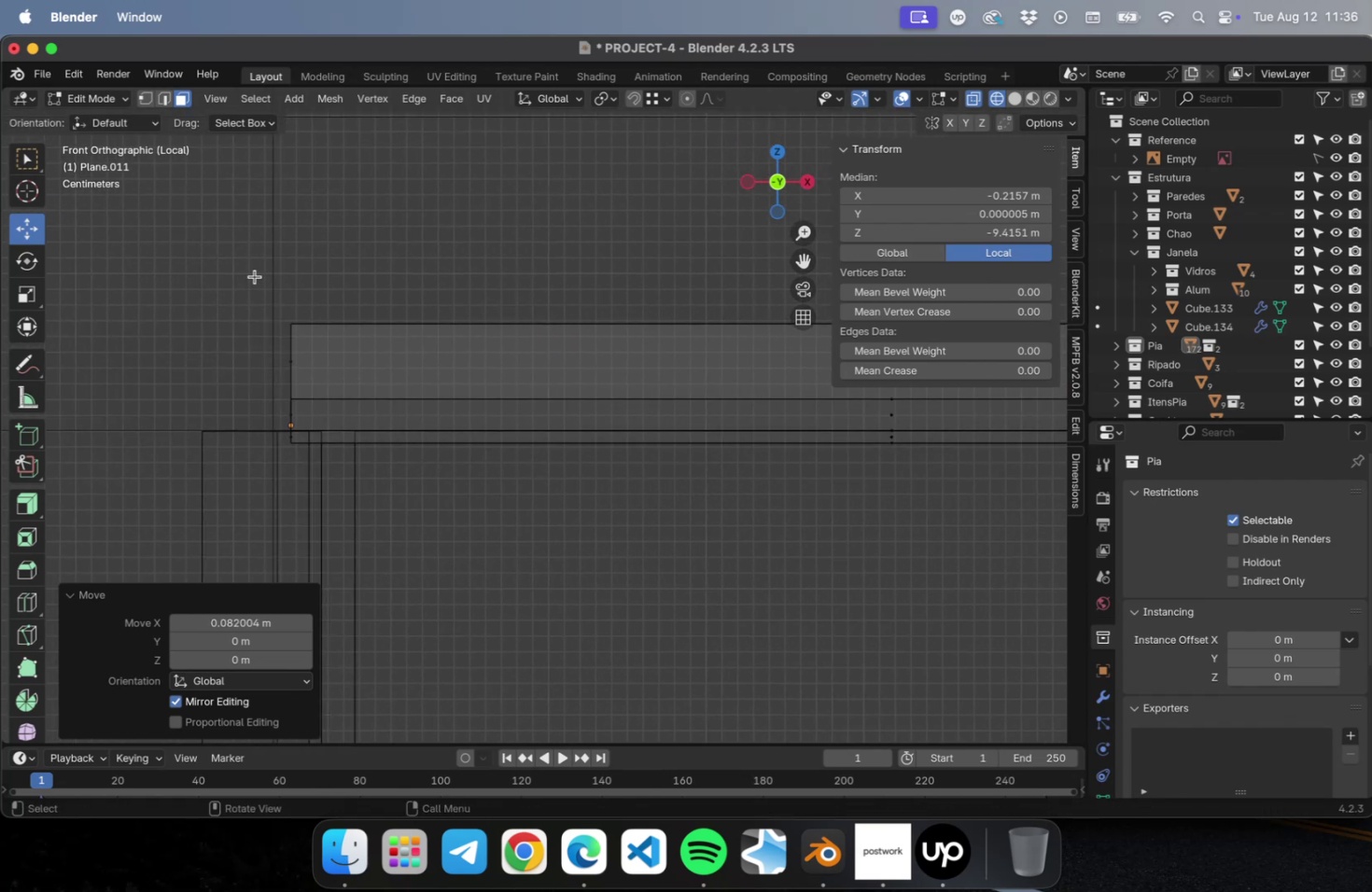 
left_click_drag(start_coordinate=[235, 276], to_coordinate=[387, 508])
 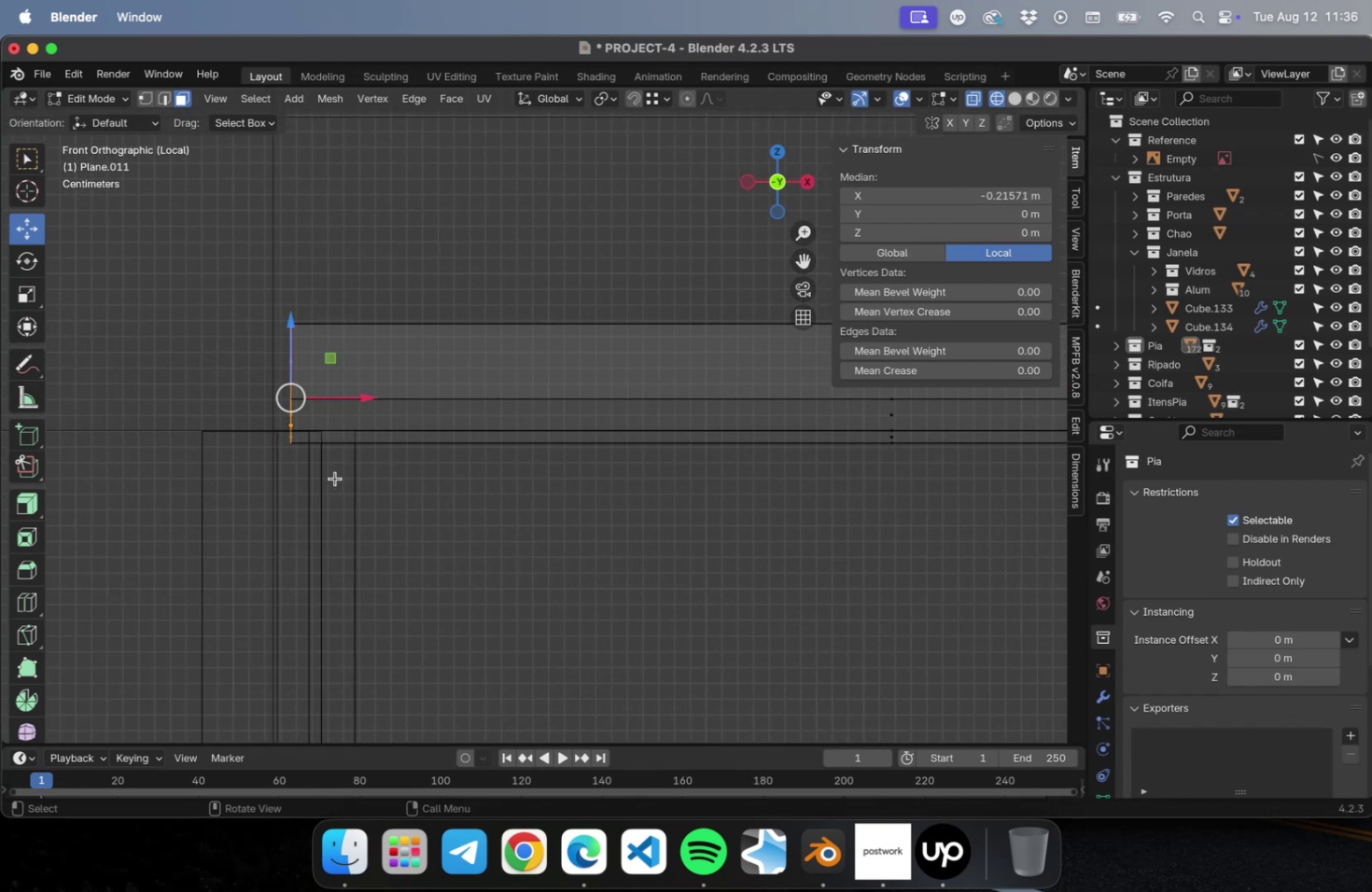 
scroll: coordinate [334, 476], scroll_direction: up, amount: 4.0
 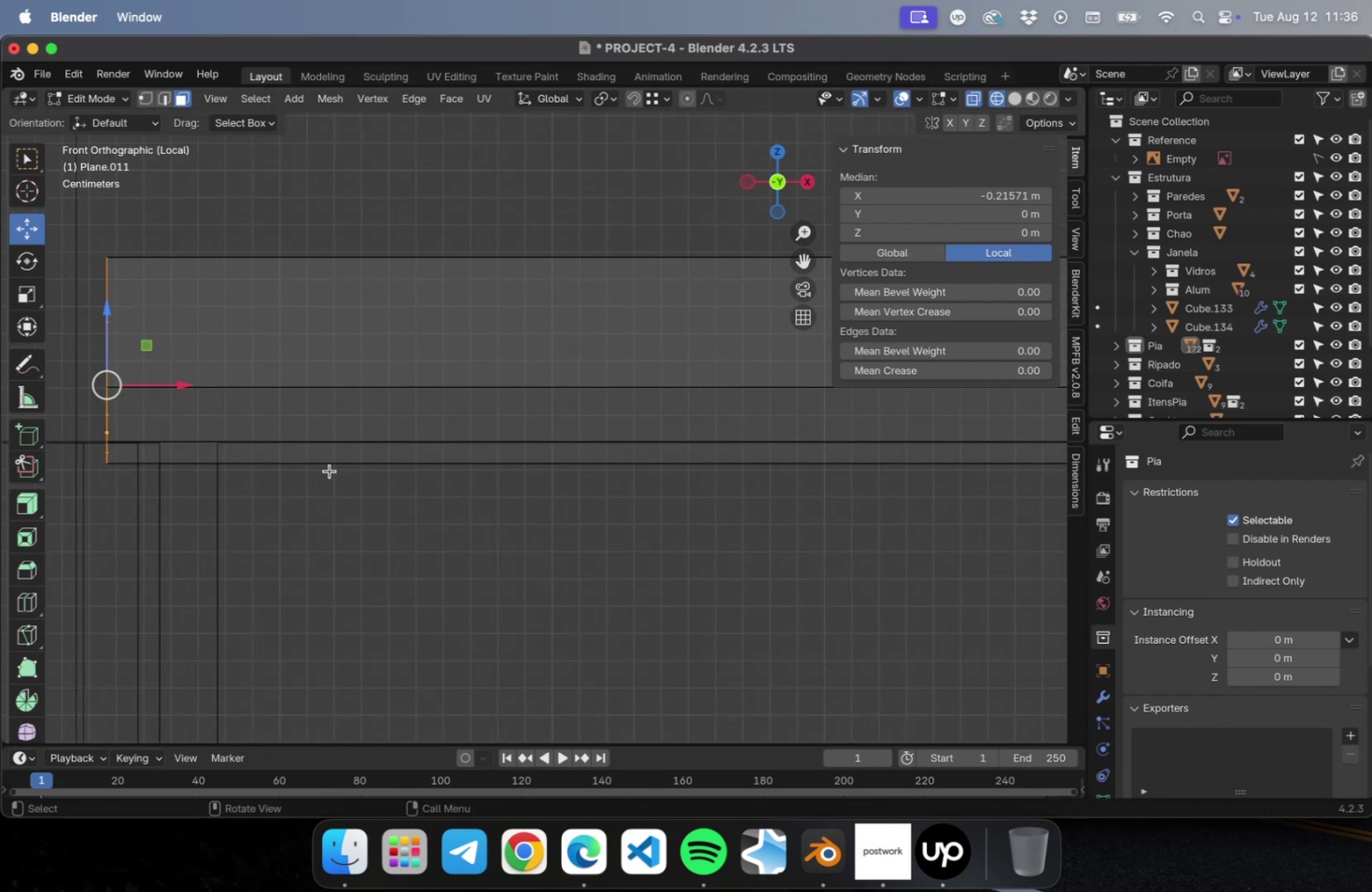 
hold_key(key=ShiftLeft, duration=0.57)
 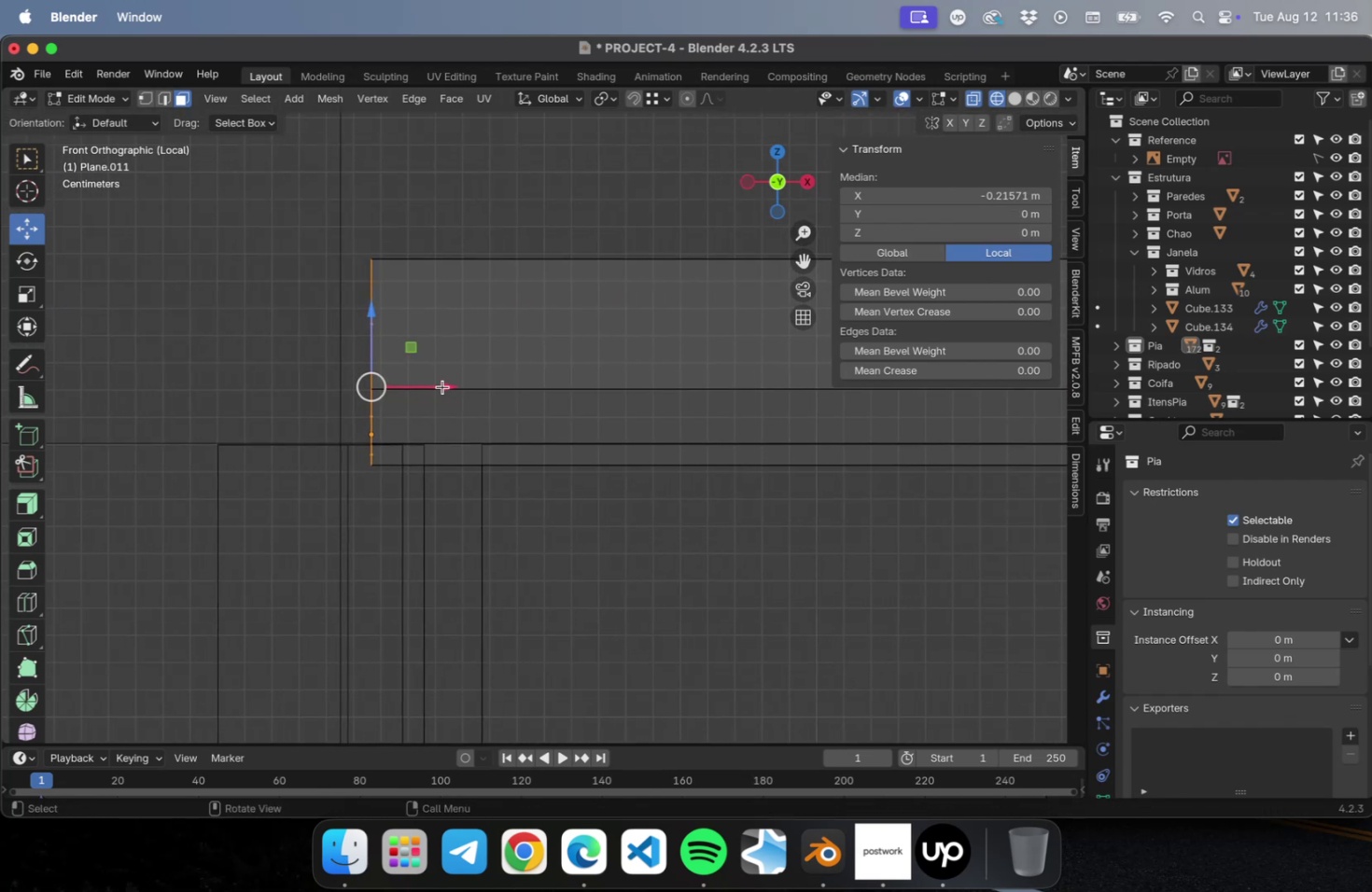 
left_click_drag(start_coordinate=[440, 386], to_coordinate=[499, 386])
 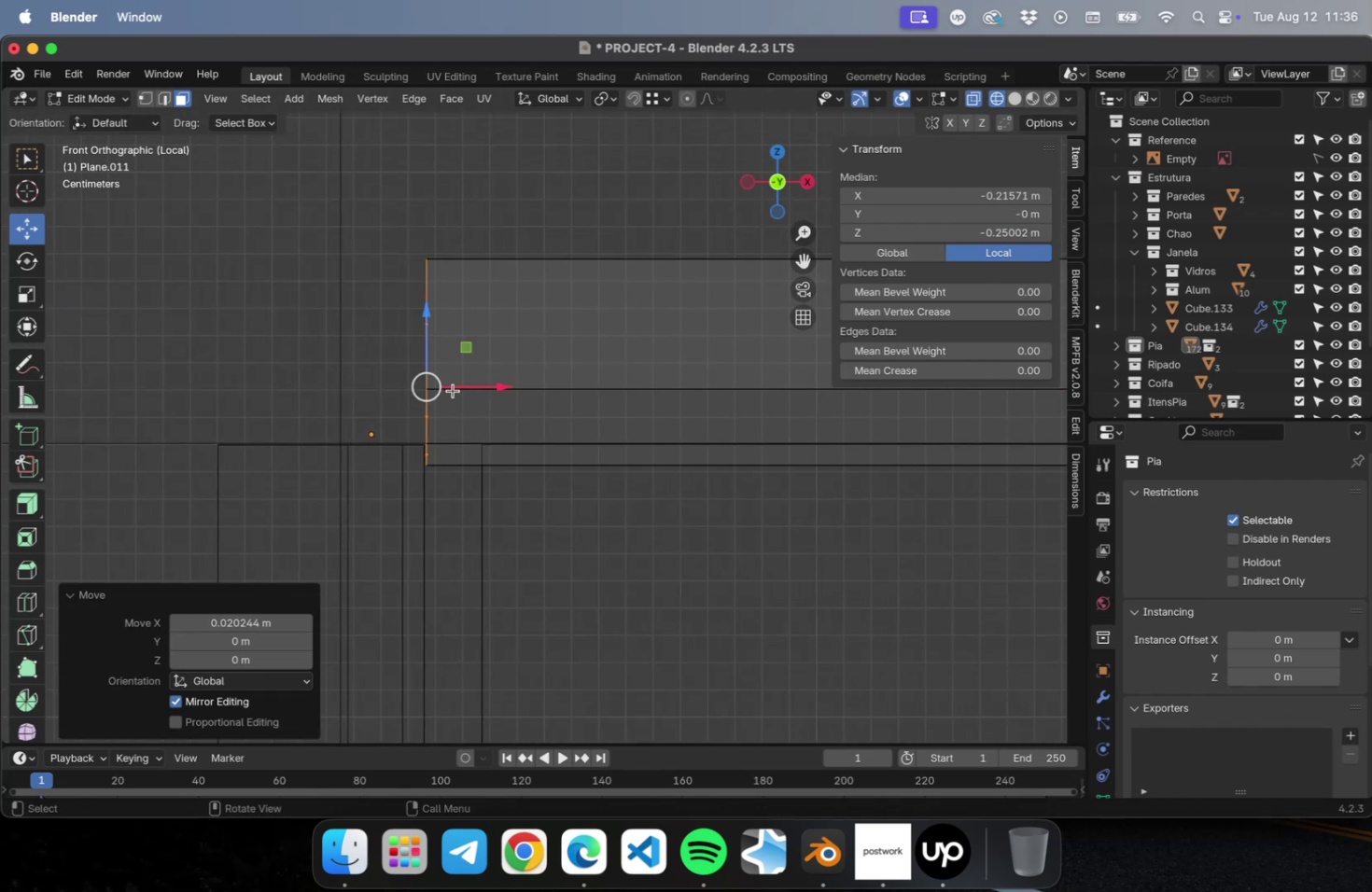 
scroll: coordinate [424, 420], scroll_direction: down, amount: 36.0
 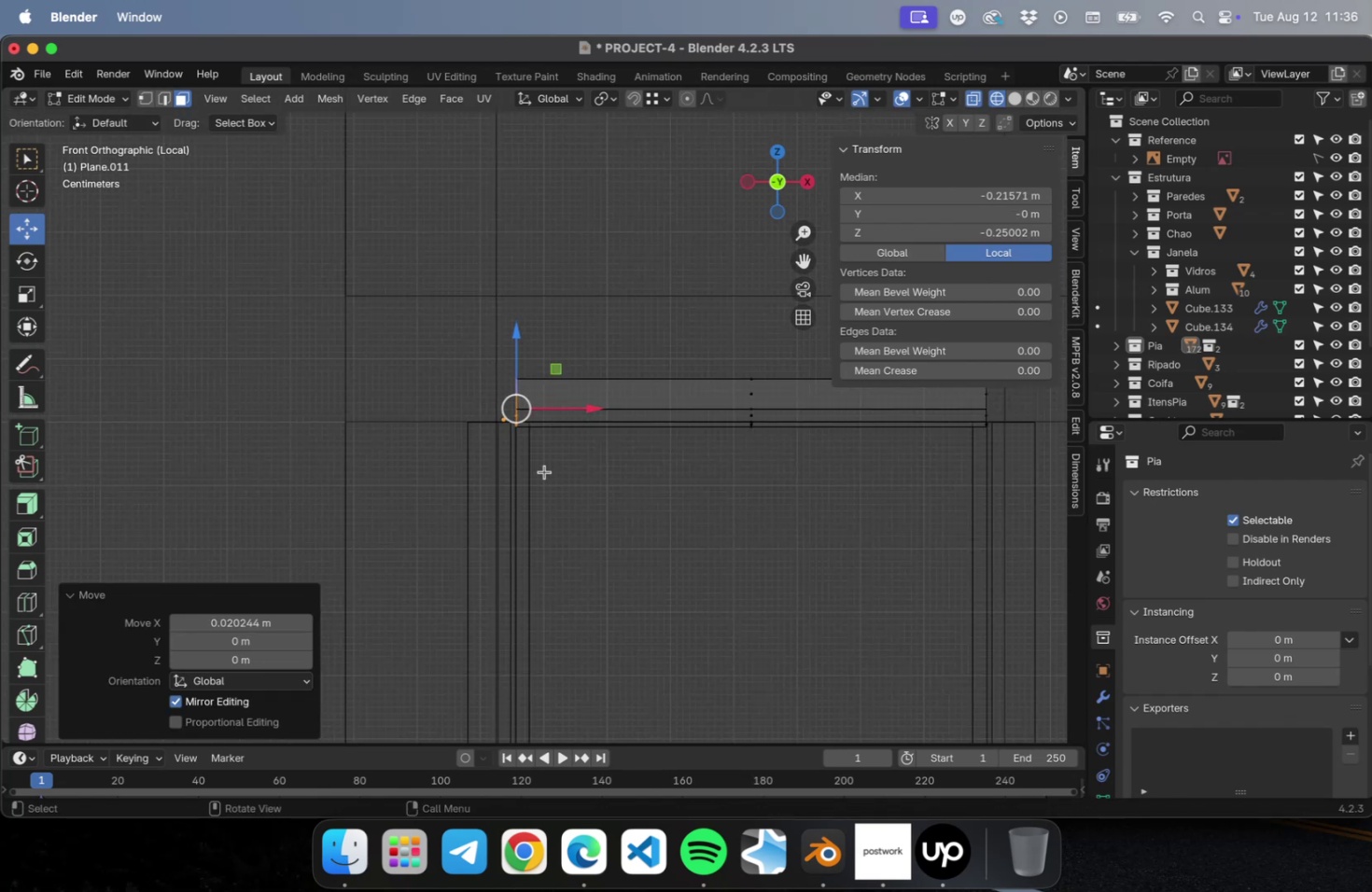 
hold_key(key=ShiftLeft, duration=0.5)
 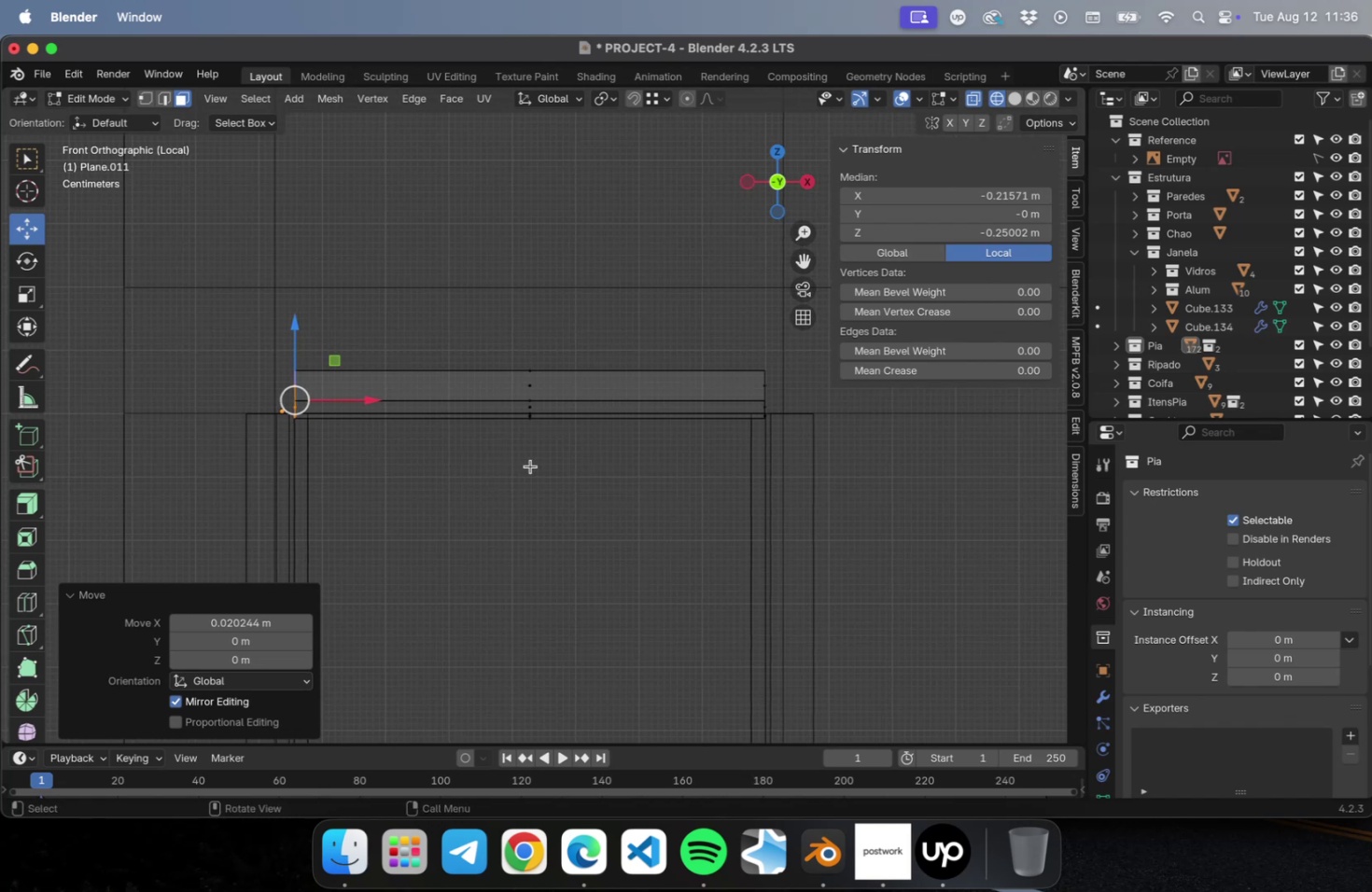 
key(Tab)
 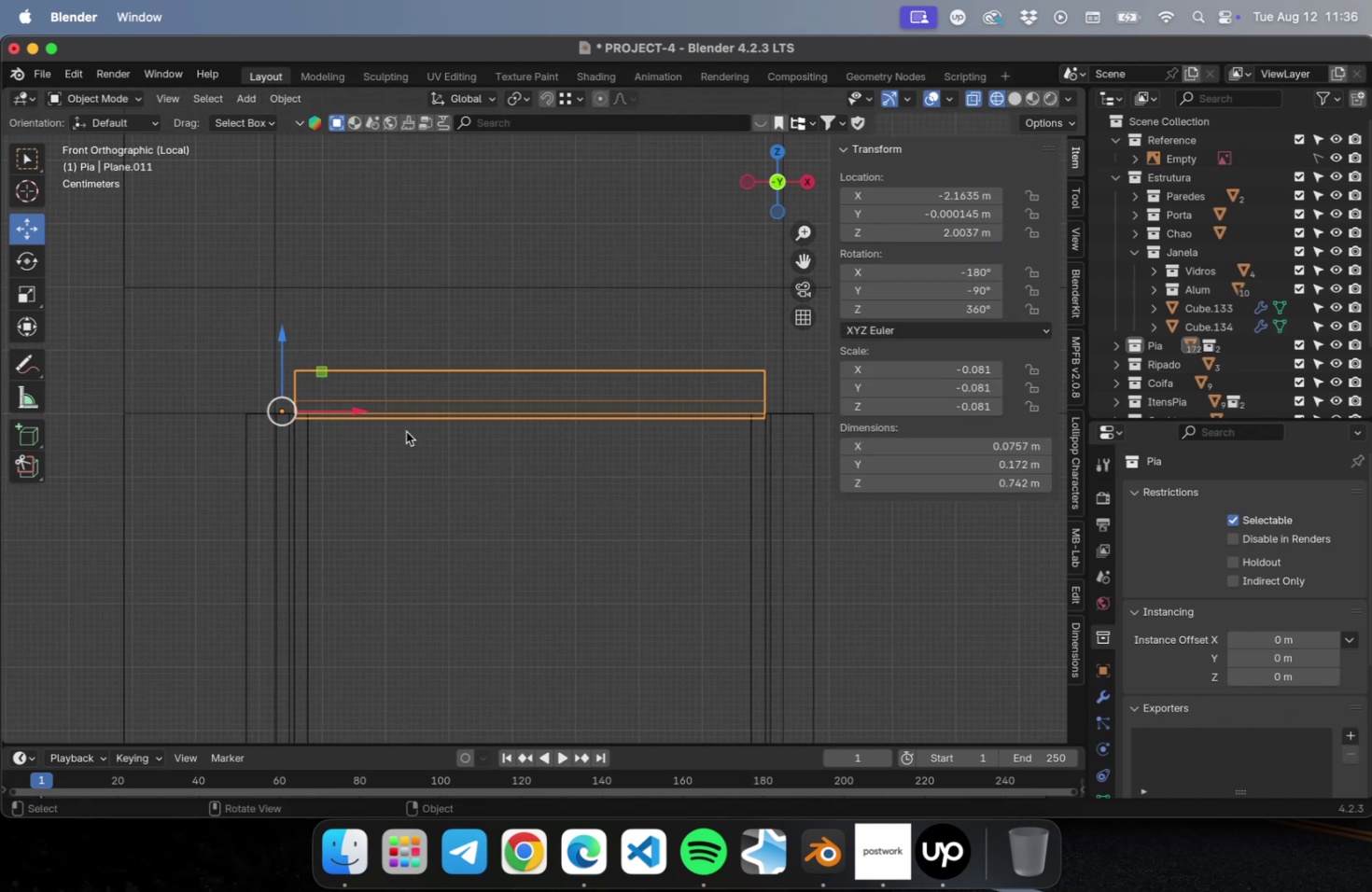 
scroll: coordinate [383, 431], scroll_direction: up, amount: 10.0
 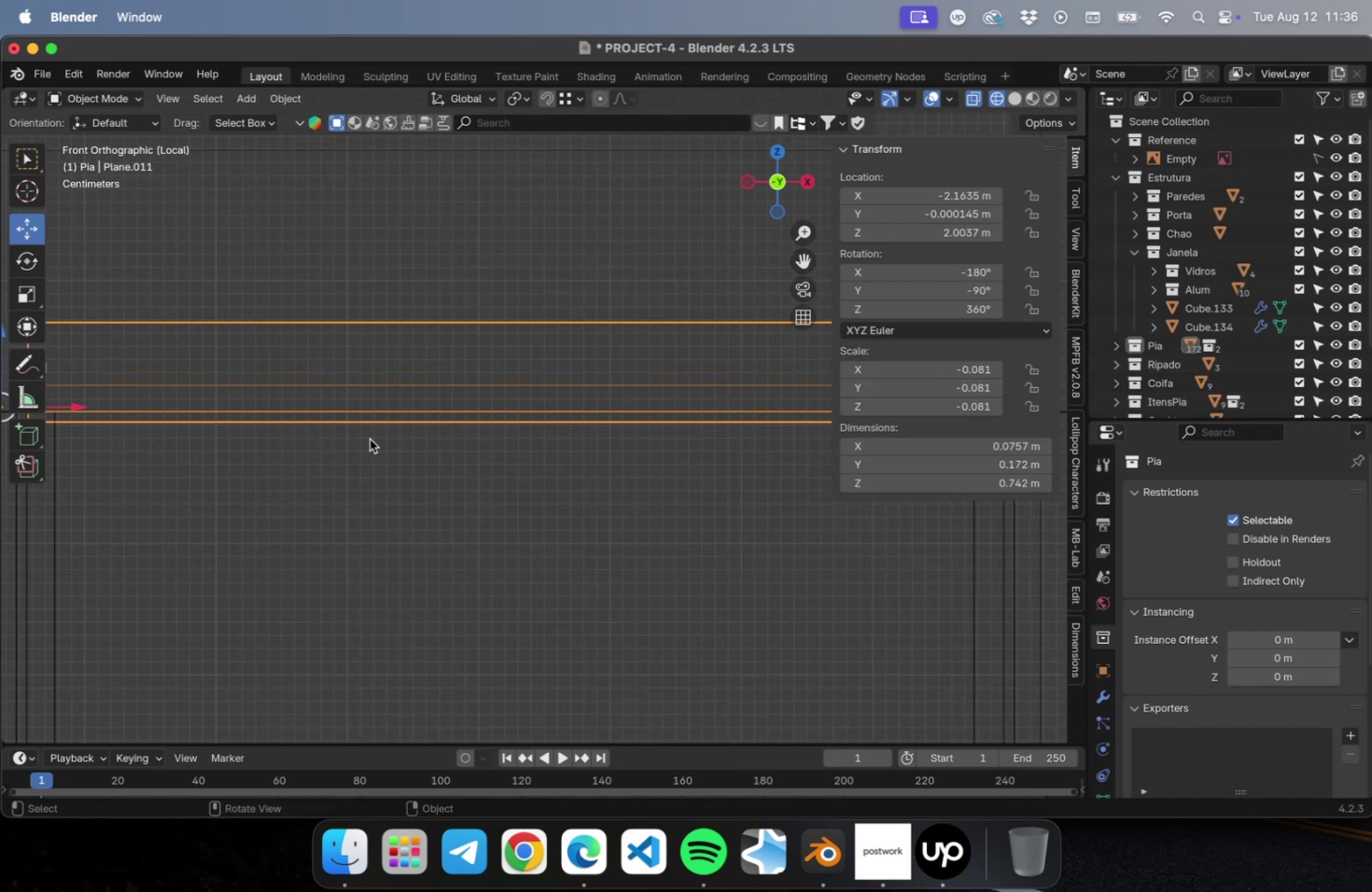 
hold_key(key=ShiftLeft, duration=0.63)
 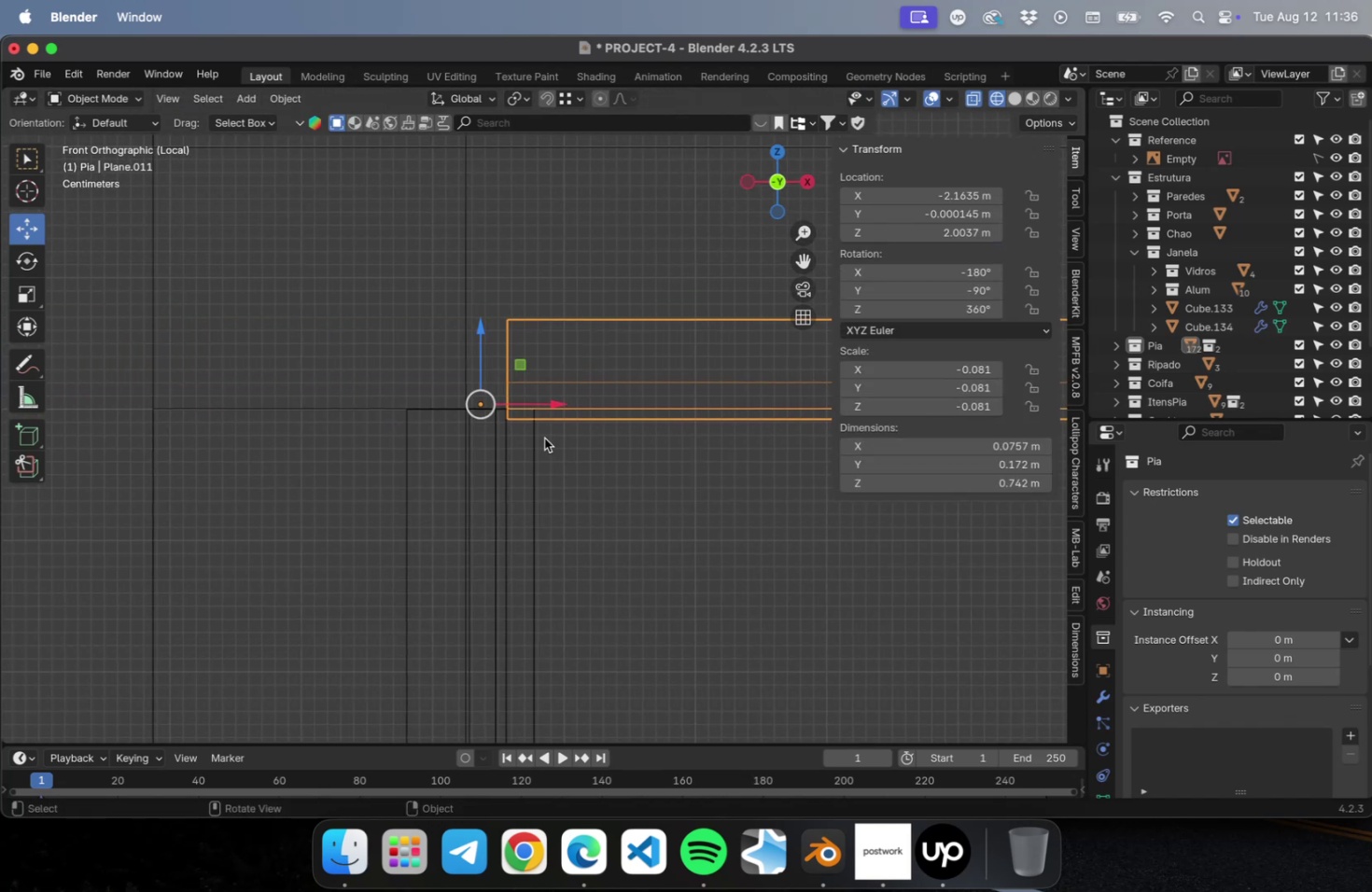 
scroll: coordinate [456, 364], scroll_direction: up, amount: 11.0
 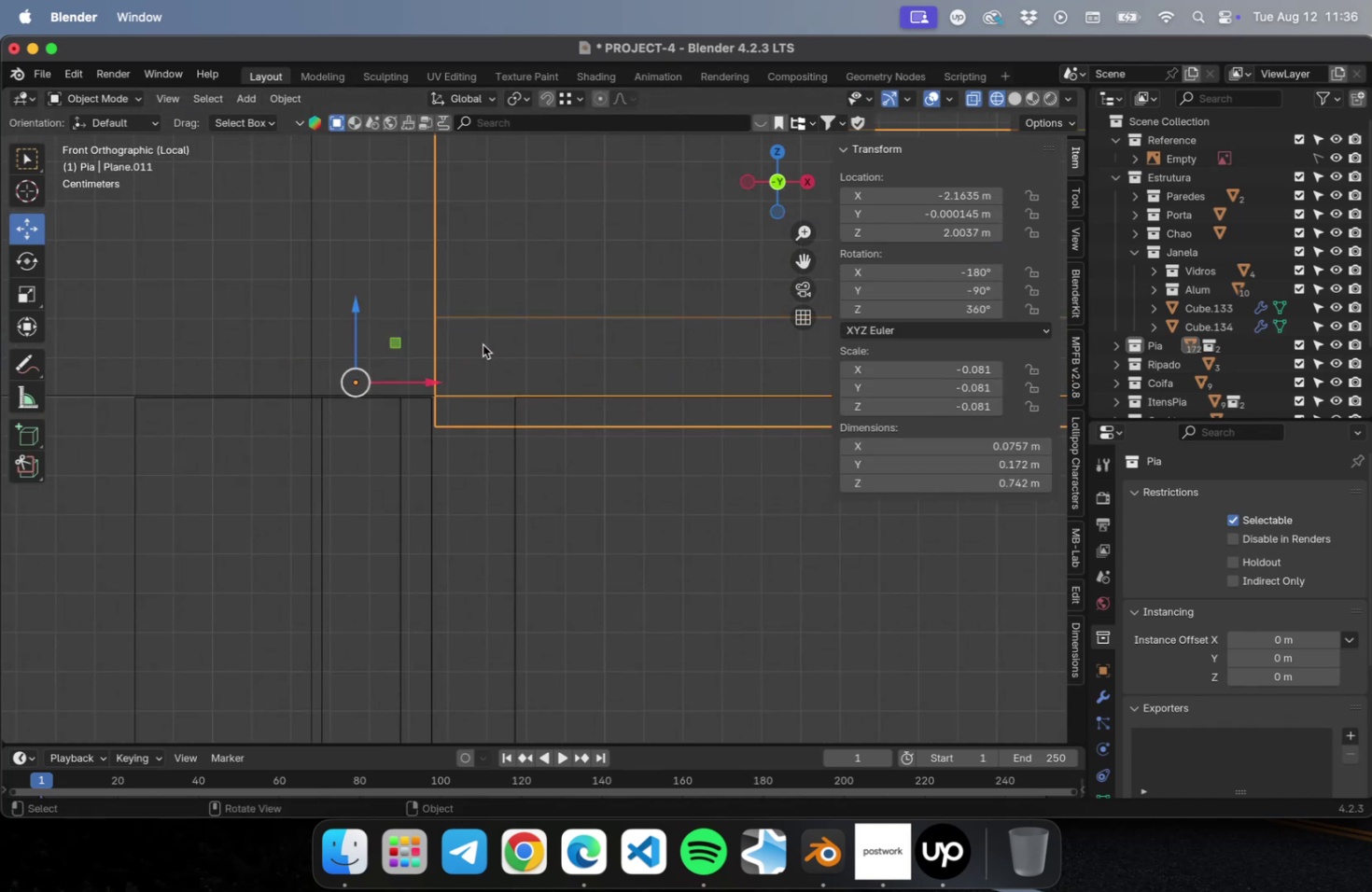 
key(Meta+S)
 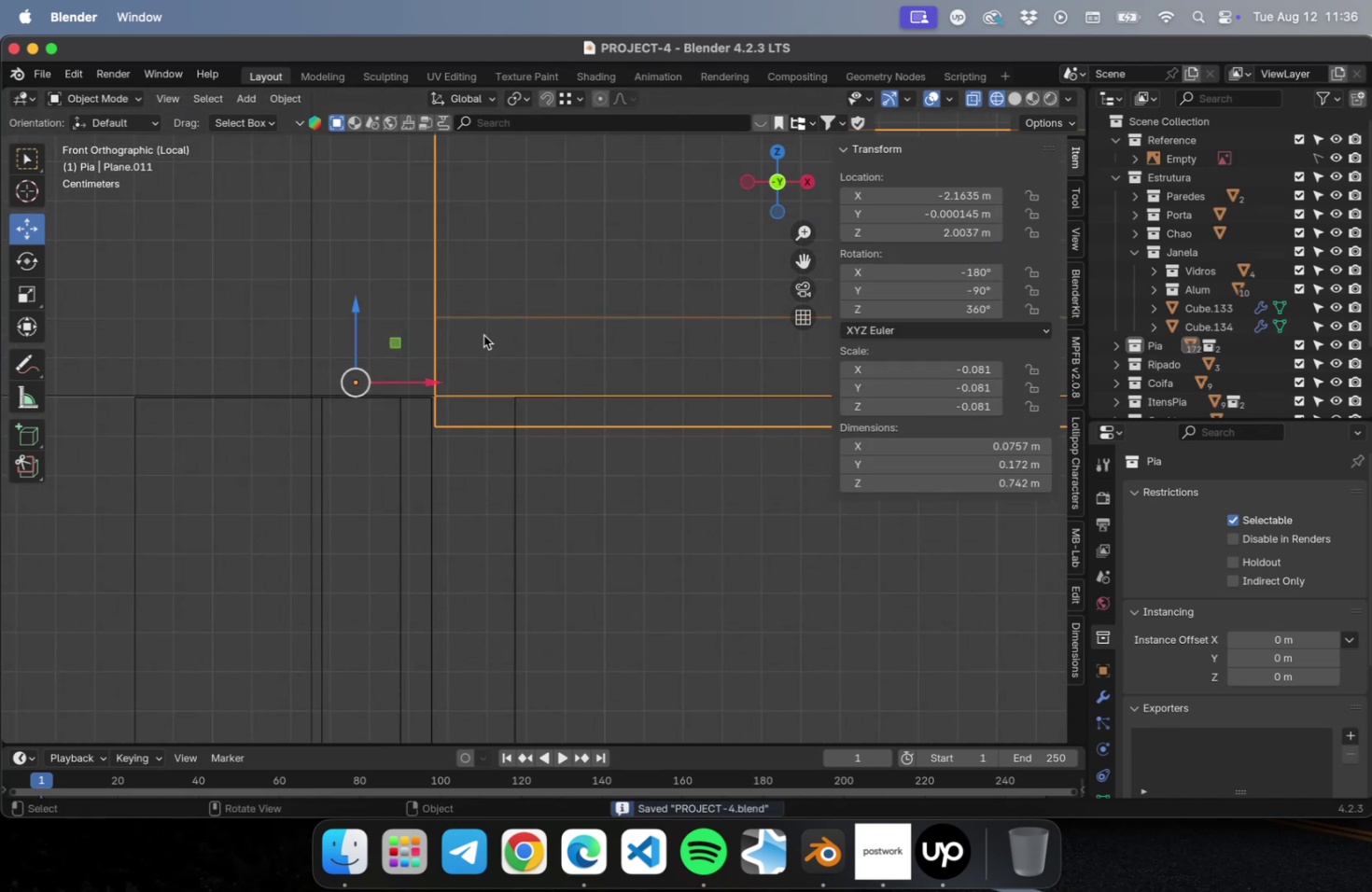 
right_click([483, 335])
 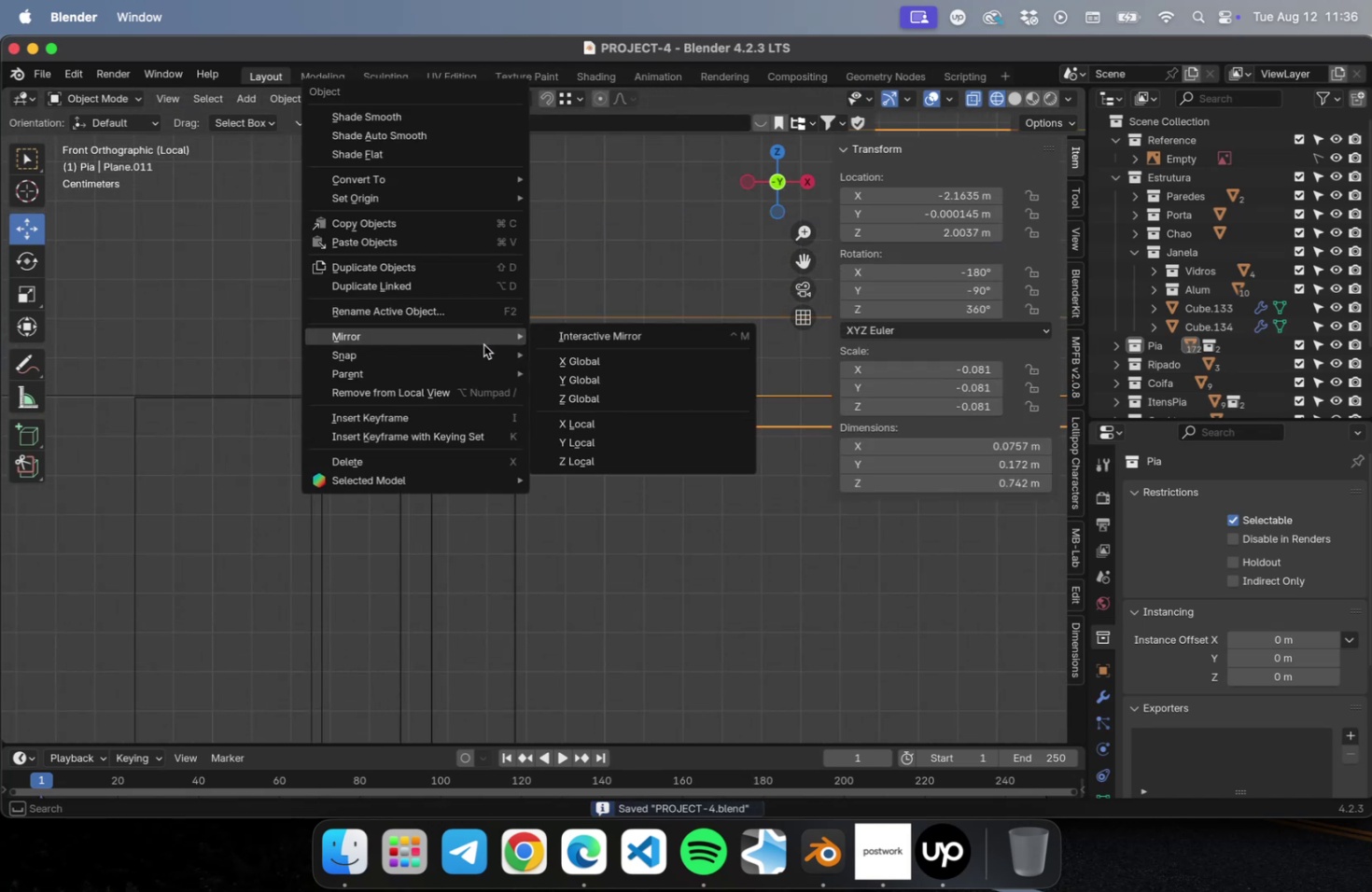 
mouse_move([467, 196])
 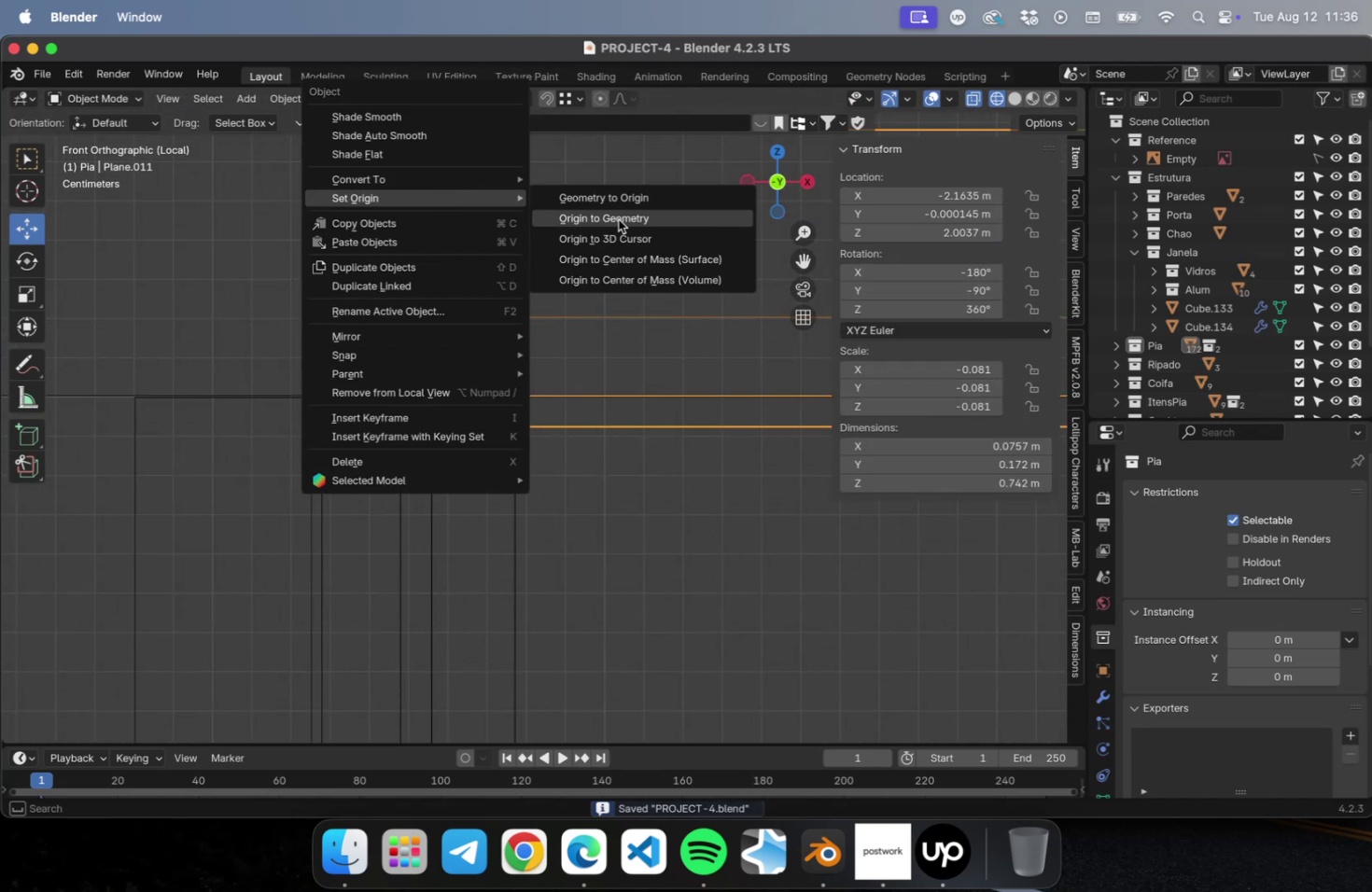 
left_click([618, 218])
 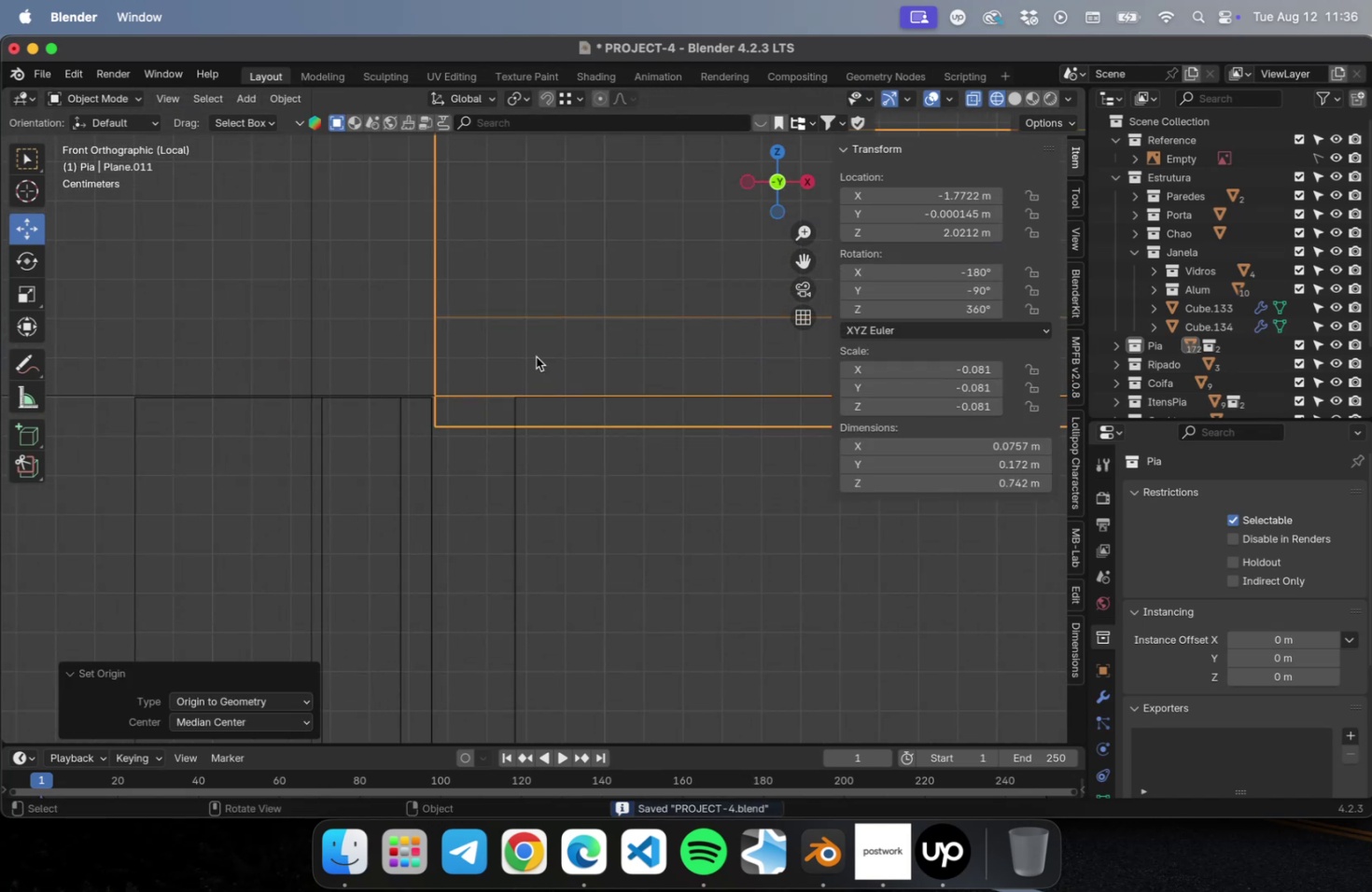 
scroll: coordinate [325, 355], scroll_direction: down, amount: 15.0
 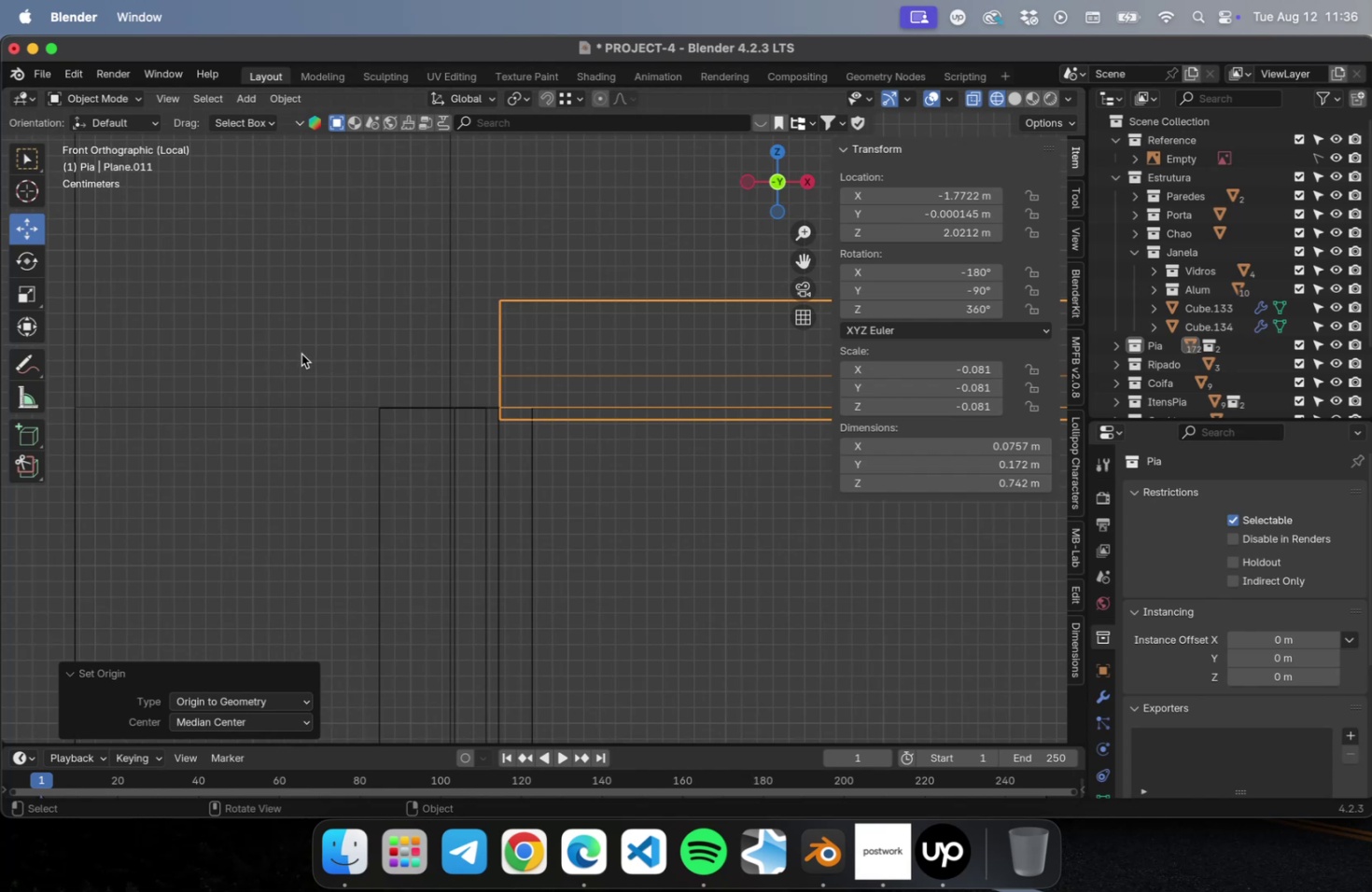 
left_click([301, 354])
 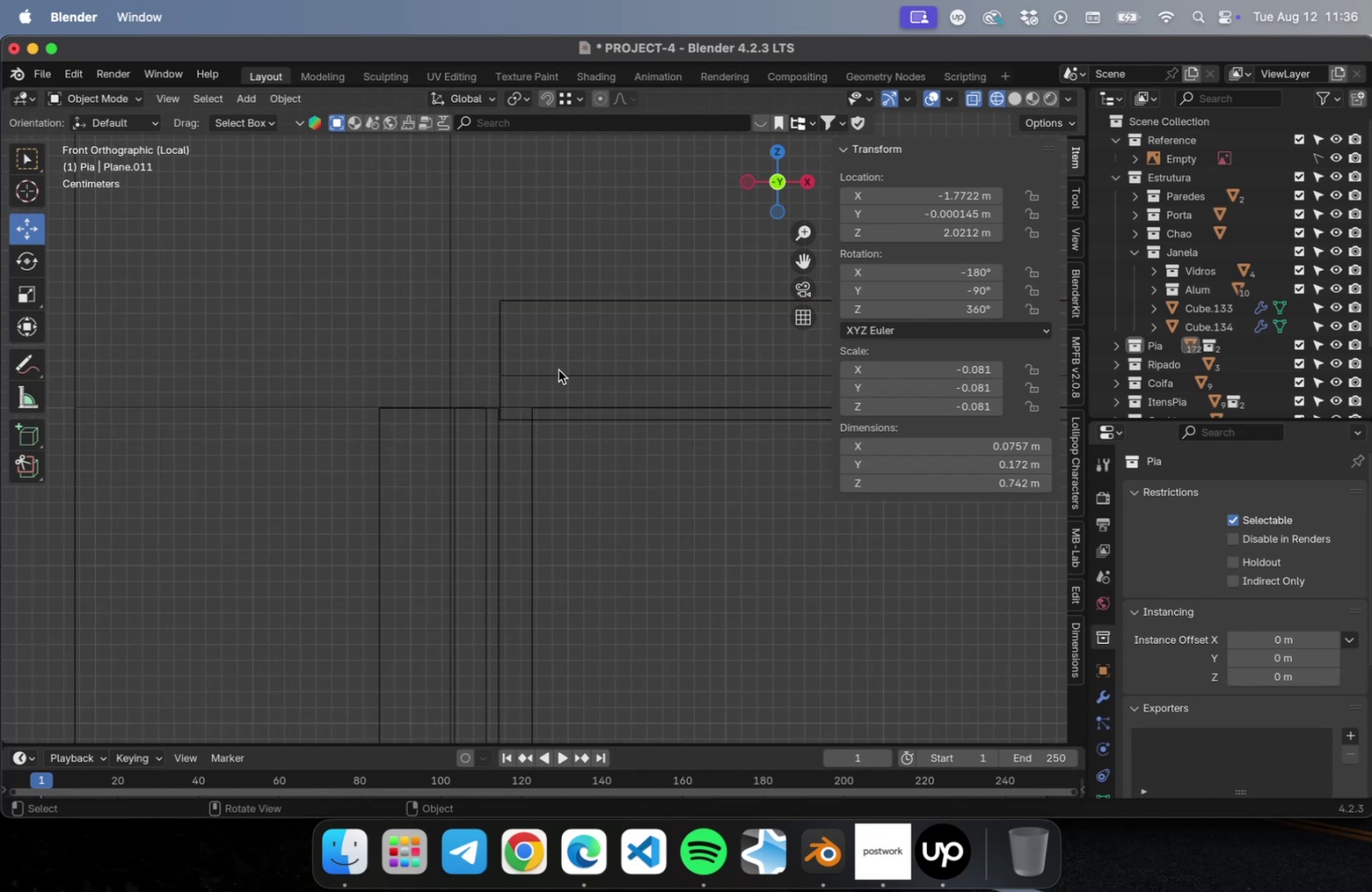 
left_click([558, 373])
 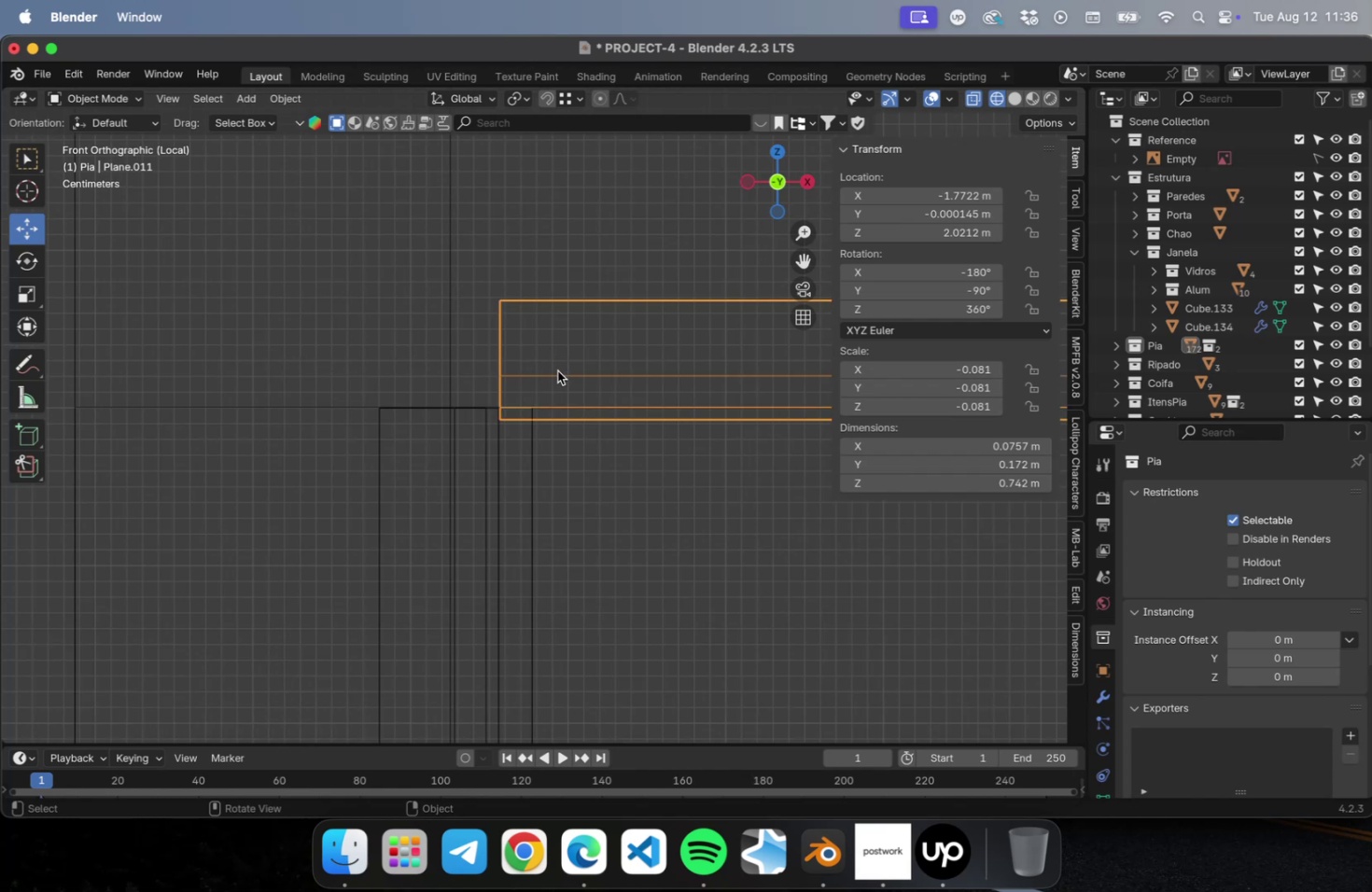 
scroll: coordinate [533, 367], scroll_direction: down, amount: 15.0
 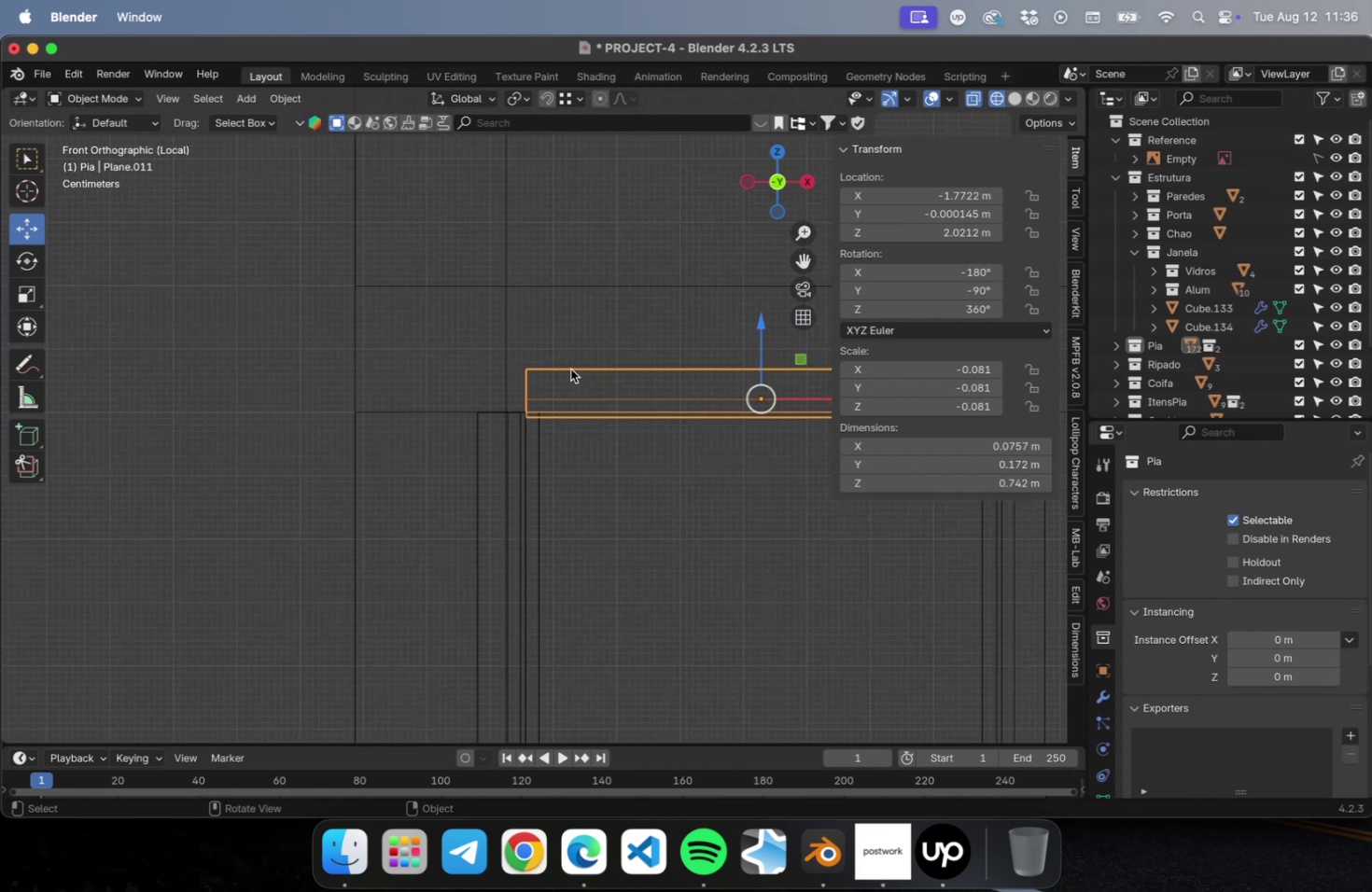 
hold_key(key=ShiftLeft, duration=0.6)
 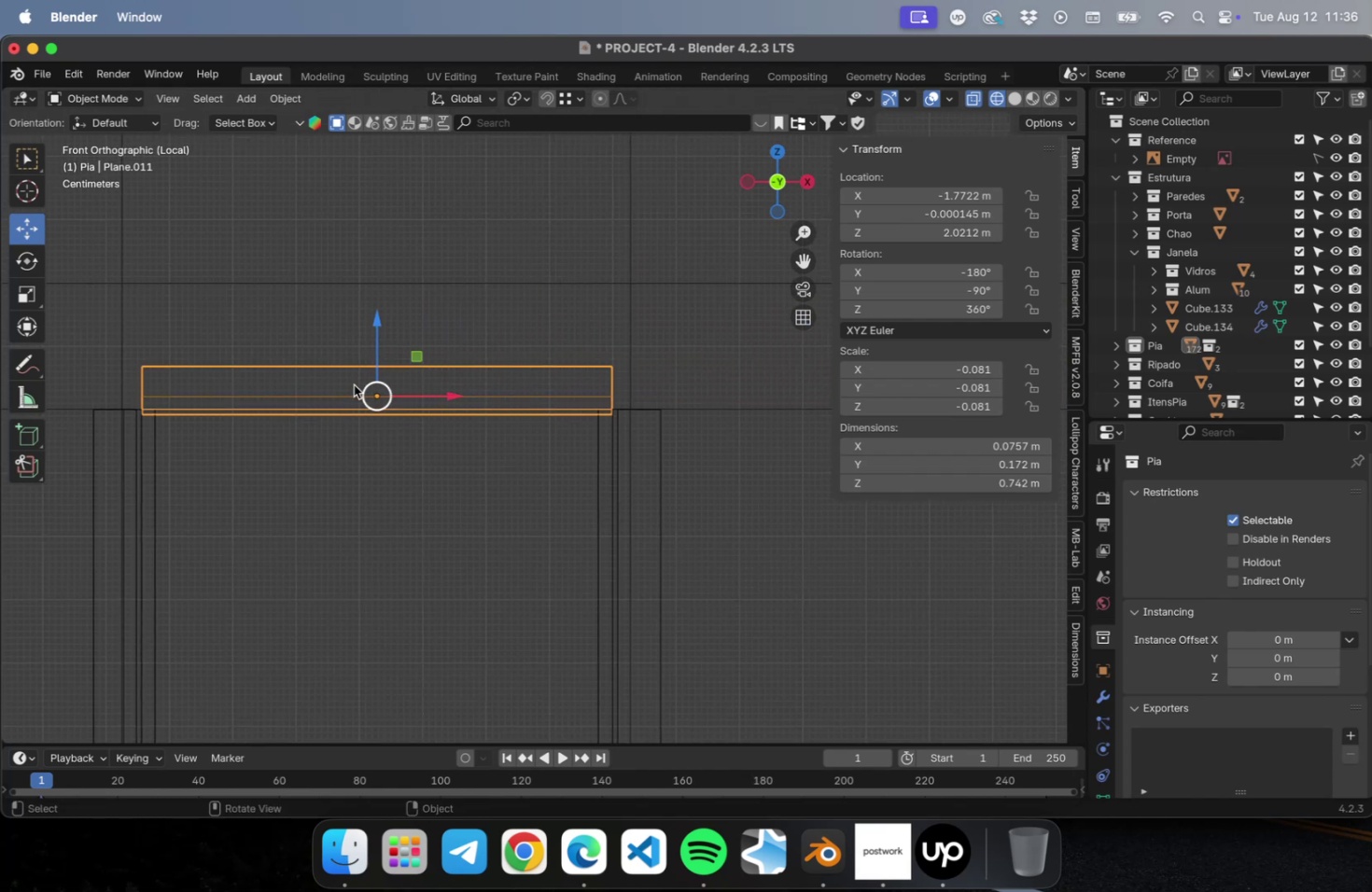 
scroll: coordinate [353, 385], scroll_direction: up, amount: 9.0
 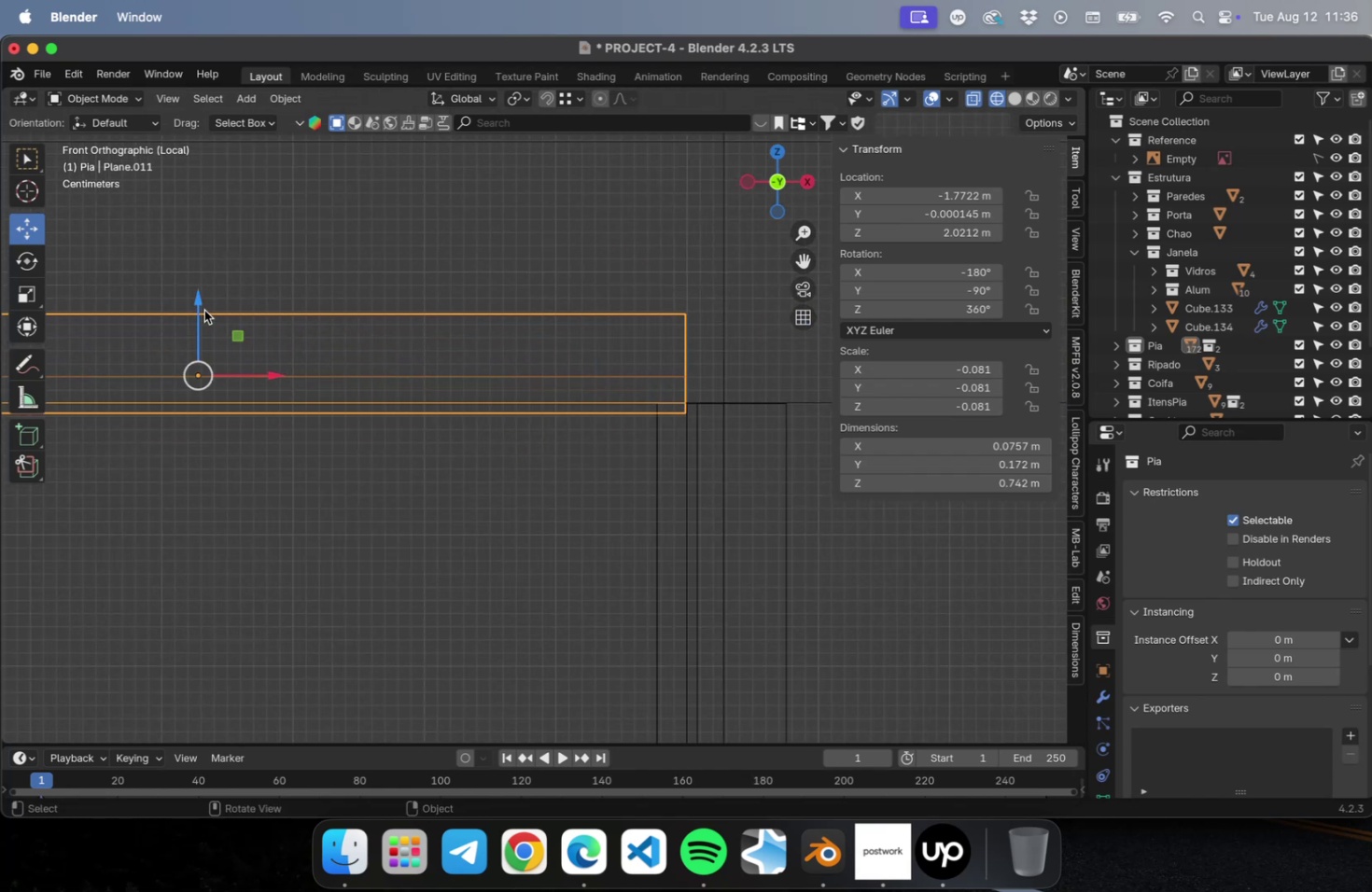 
left_click_drag(start_coordinate=[198, 302], to_coordinate=[199, 337])
 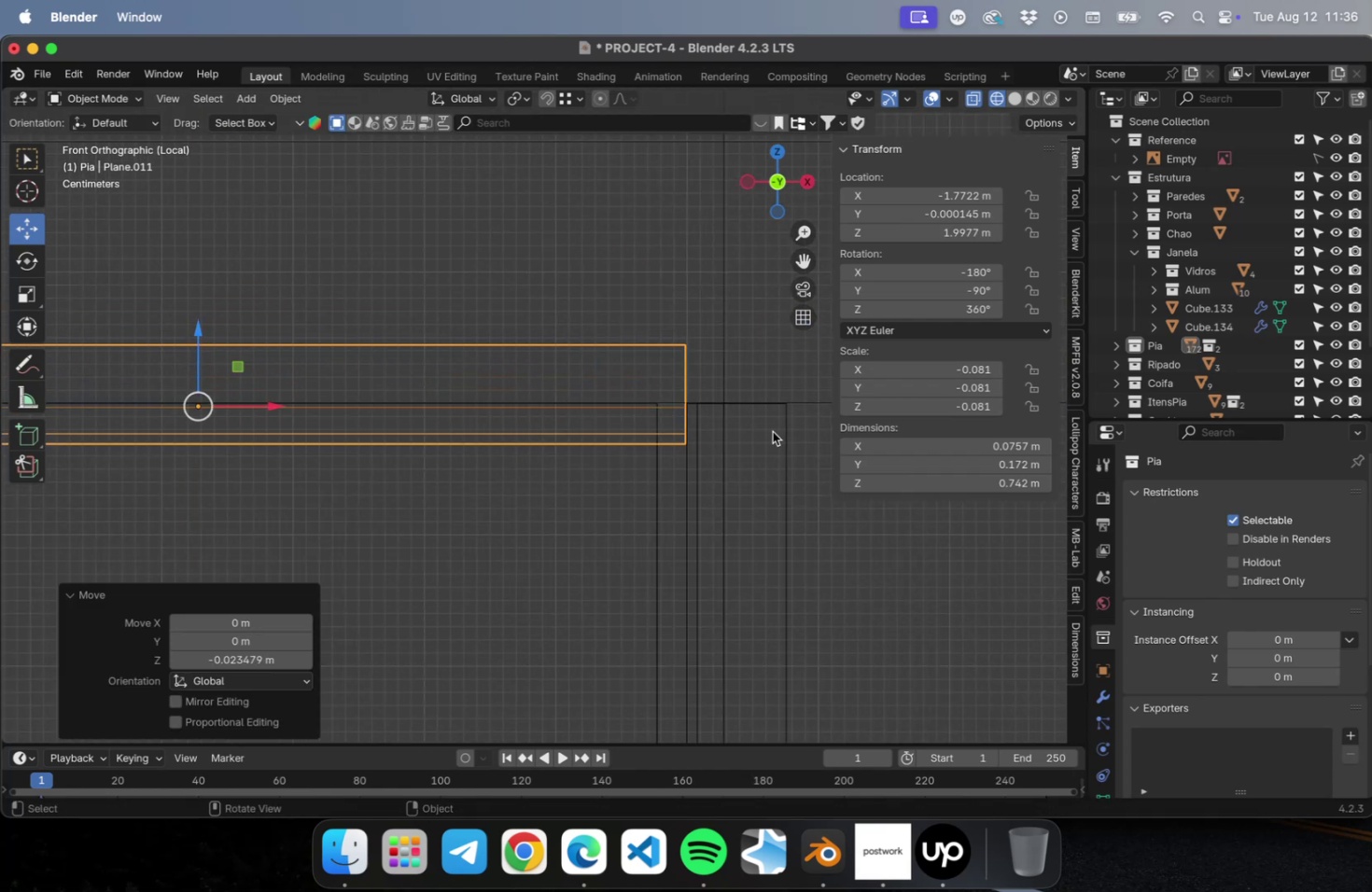 
scroll: coordinate [767, 430], scroll_direction: up, amount: 22.0
 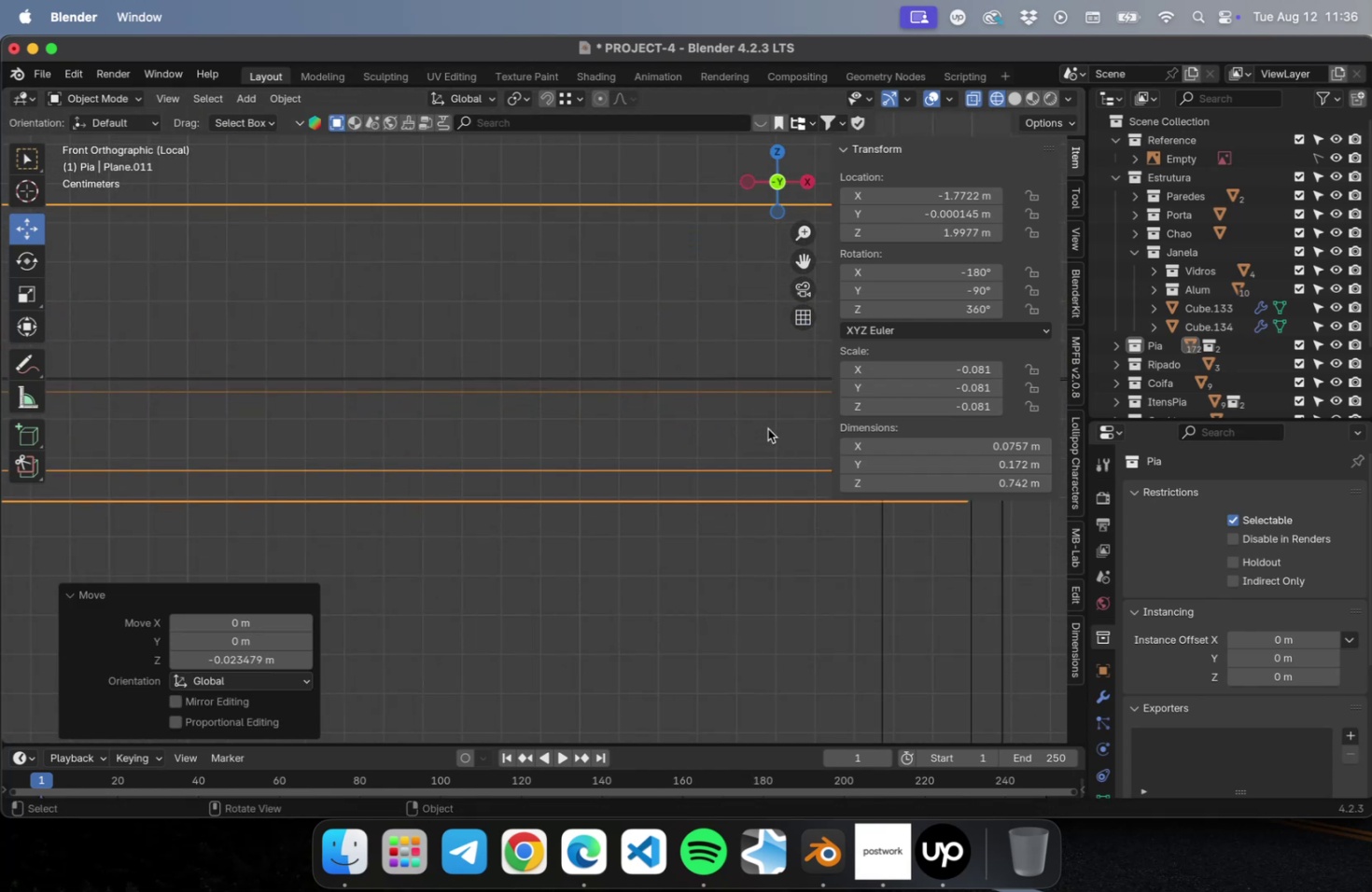 
scroll: coordinate [700, 428], scroll_direction: down, amount: 22.0
 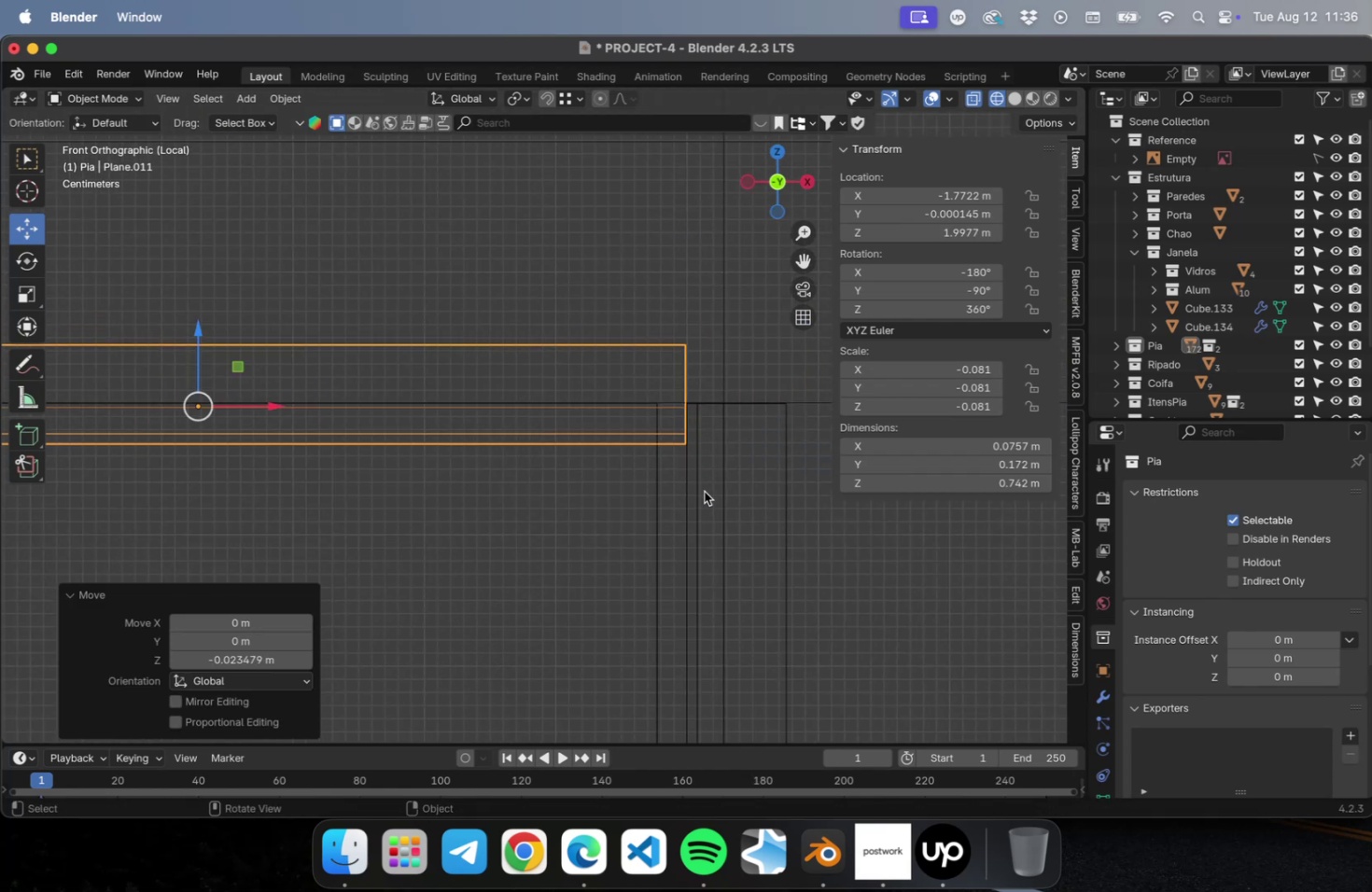 
left_click([704, 491])
 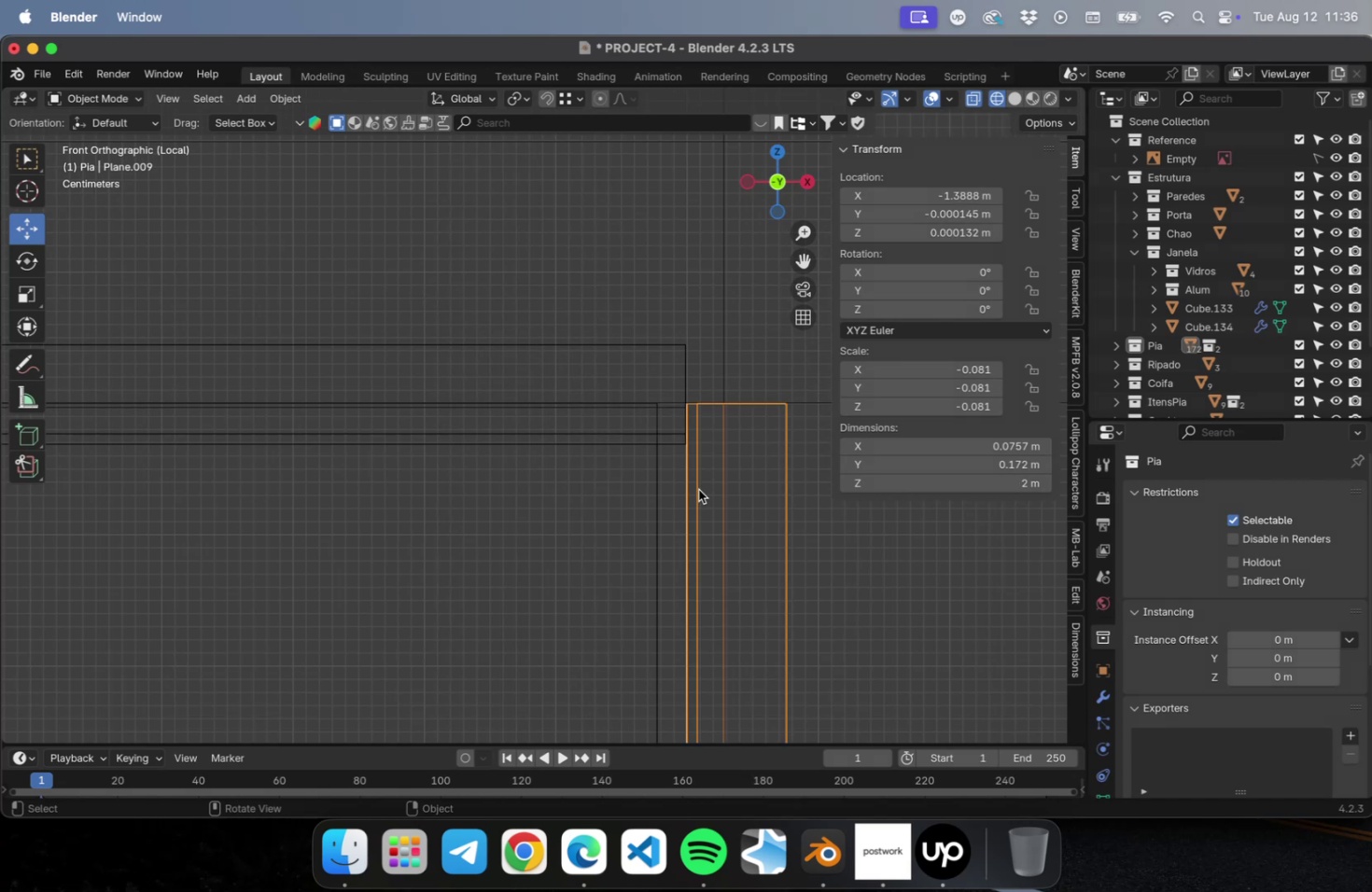 
scroll: coordinate [693, 483], scroll_direction: down, amount: 5.0
 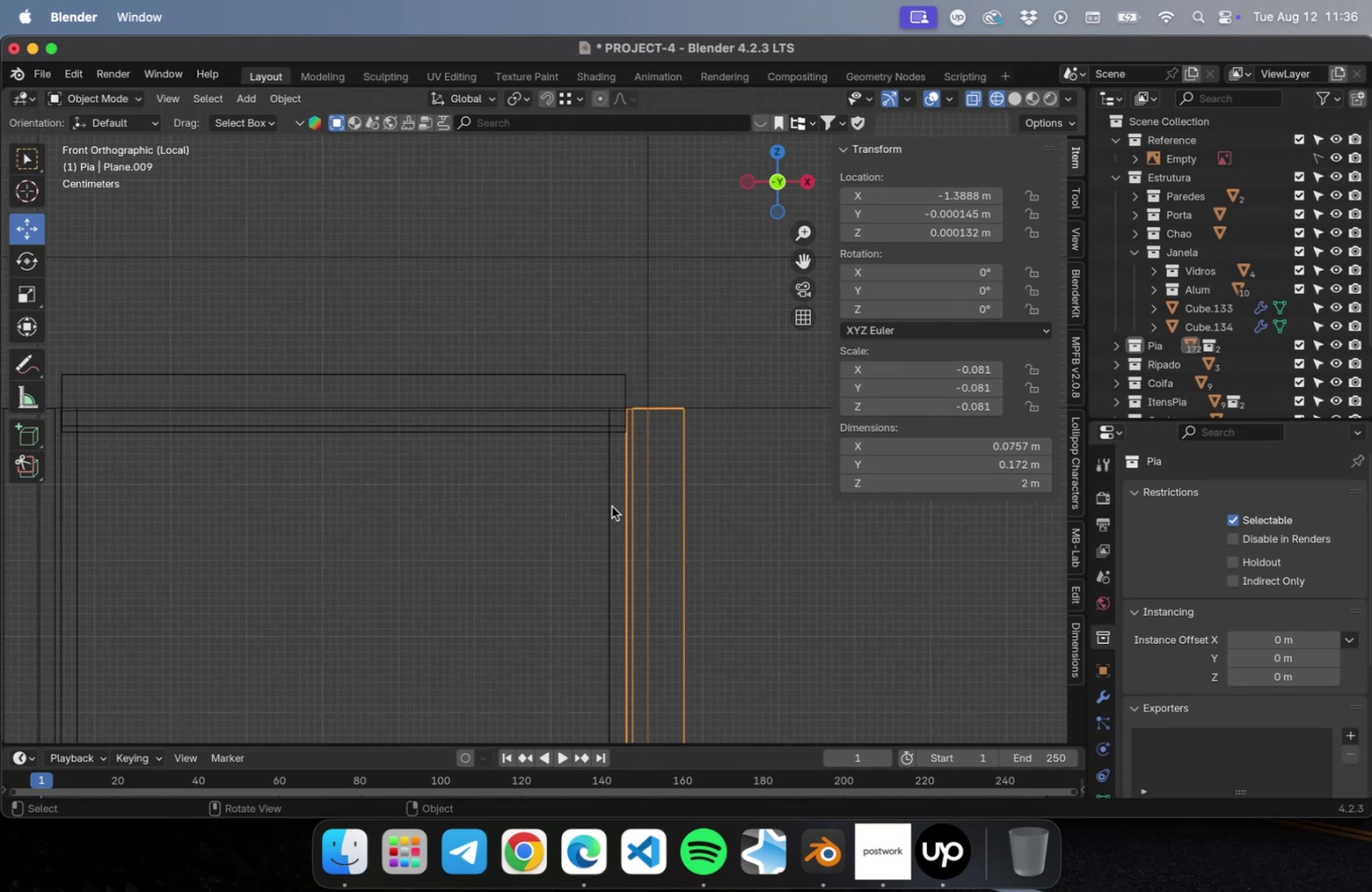 
left_click([610, 506])
 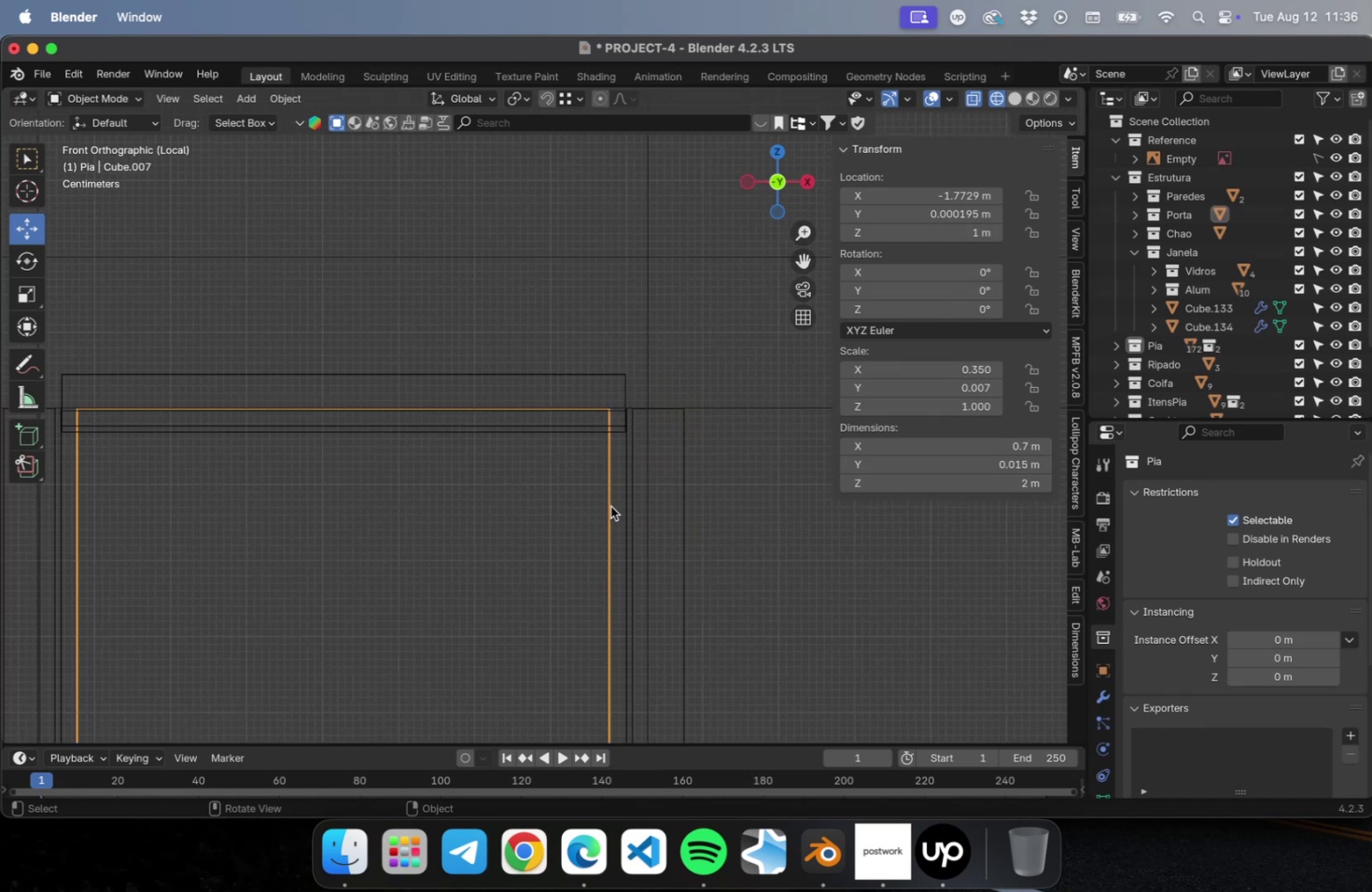 
scroll: coordinate [611, 563], scroll_direction: down, amount: 19.0
 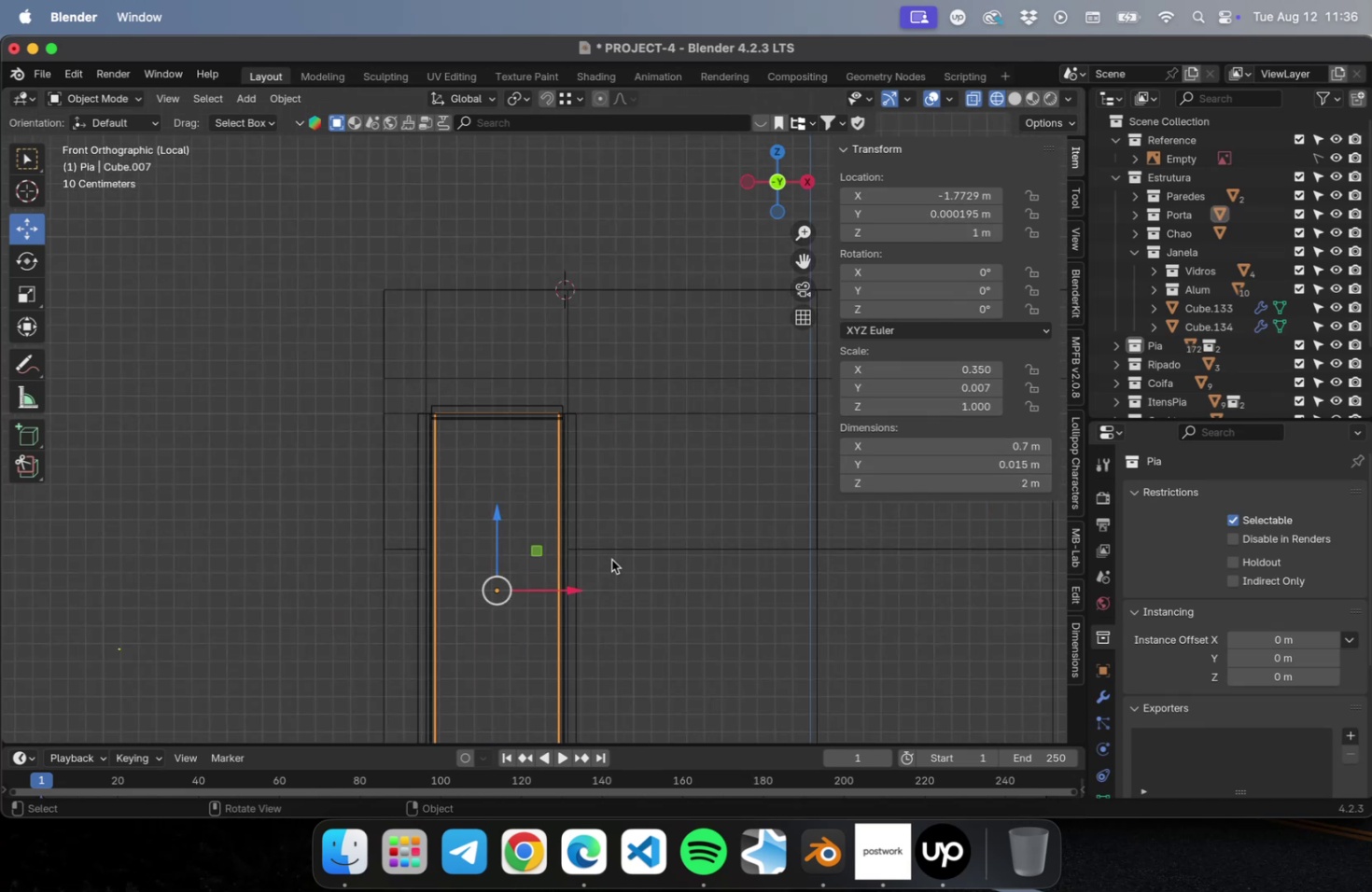 
hold_key(key=ShiftLeft, duration=0.42)
 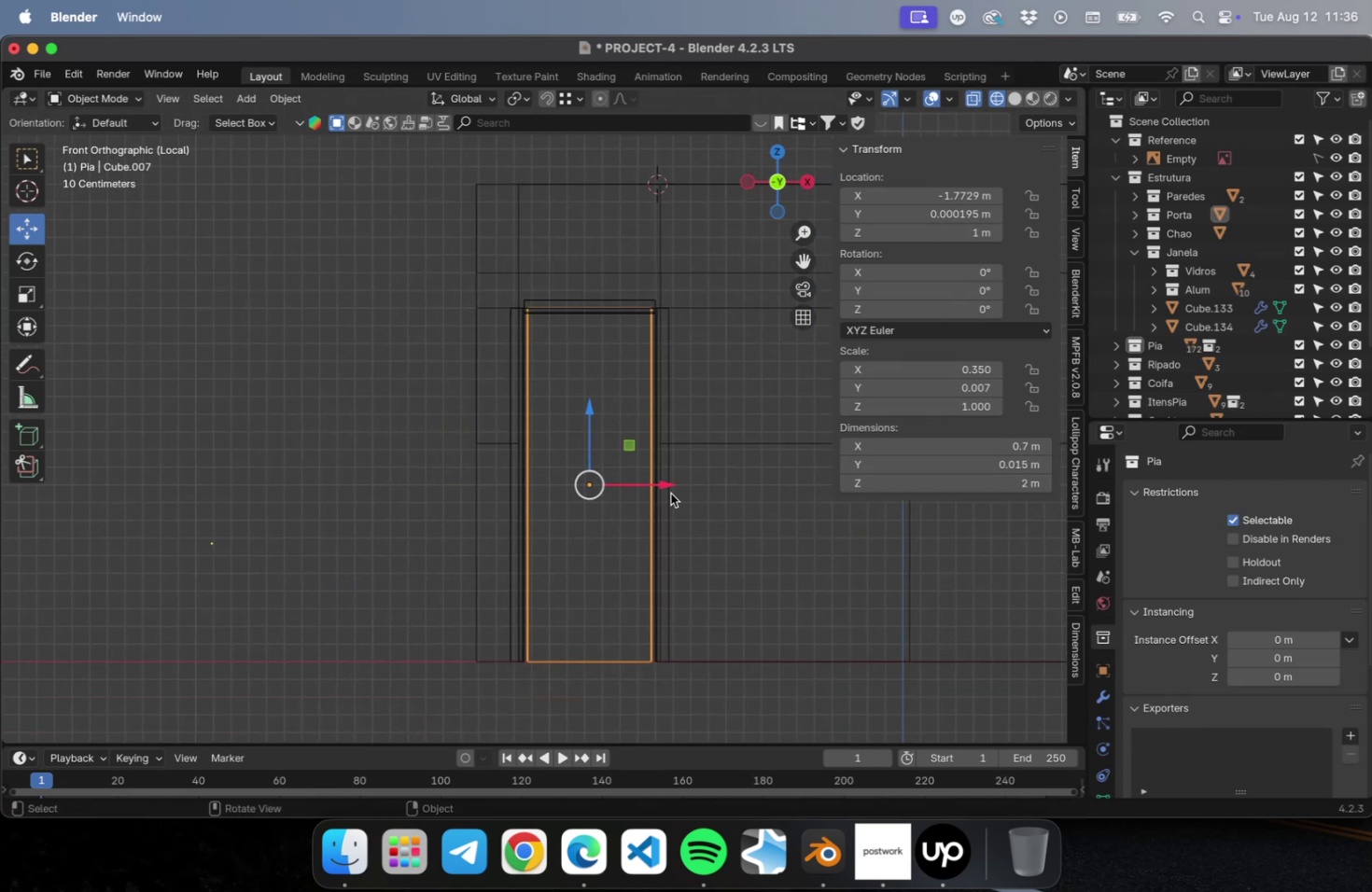 
left_click_drag(start_coordinate=[665, 488], to_coordinate=[389, 483])
 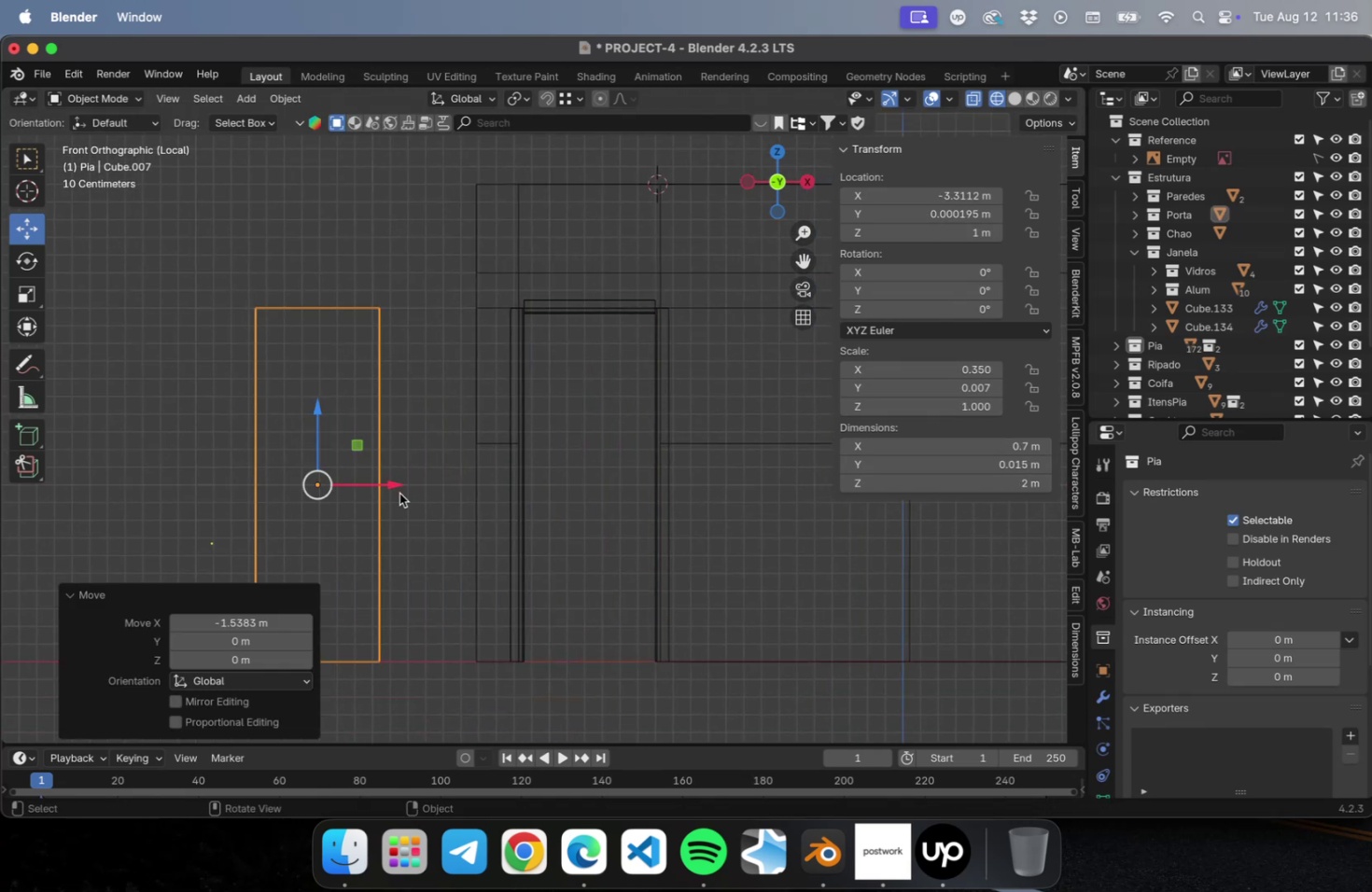 
key(Meta+S)
 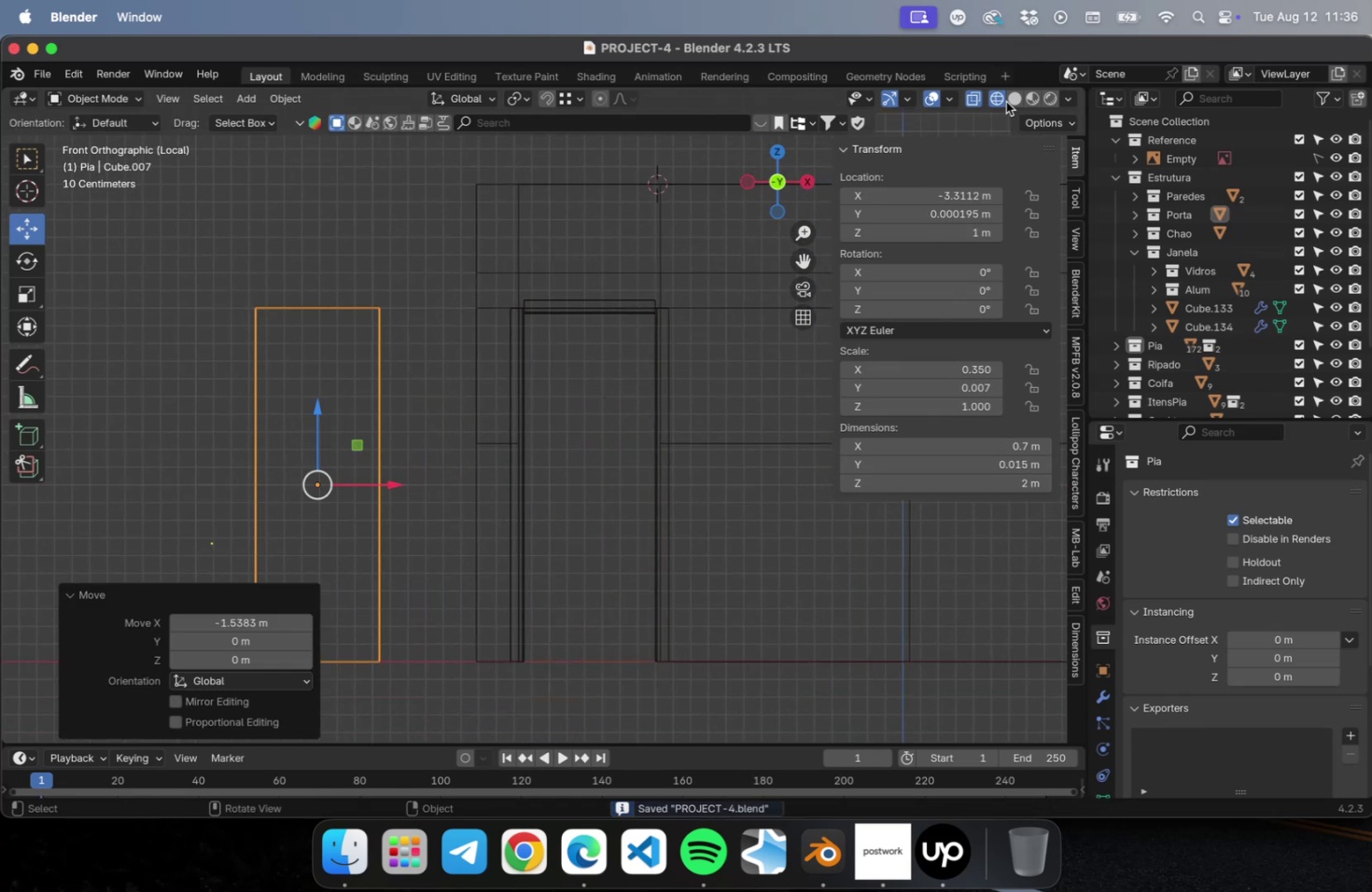 
left_click([1014, 98])
 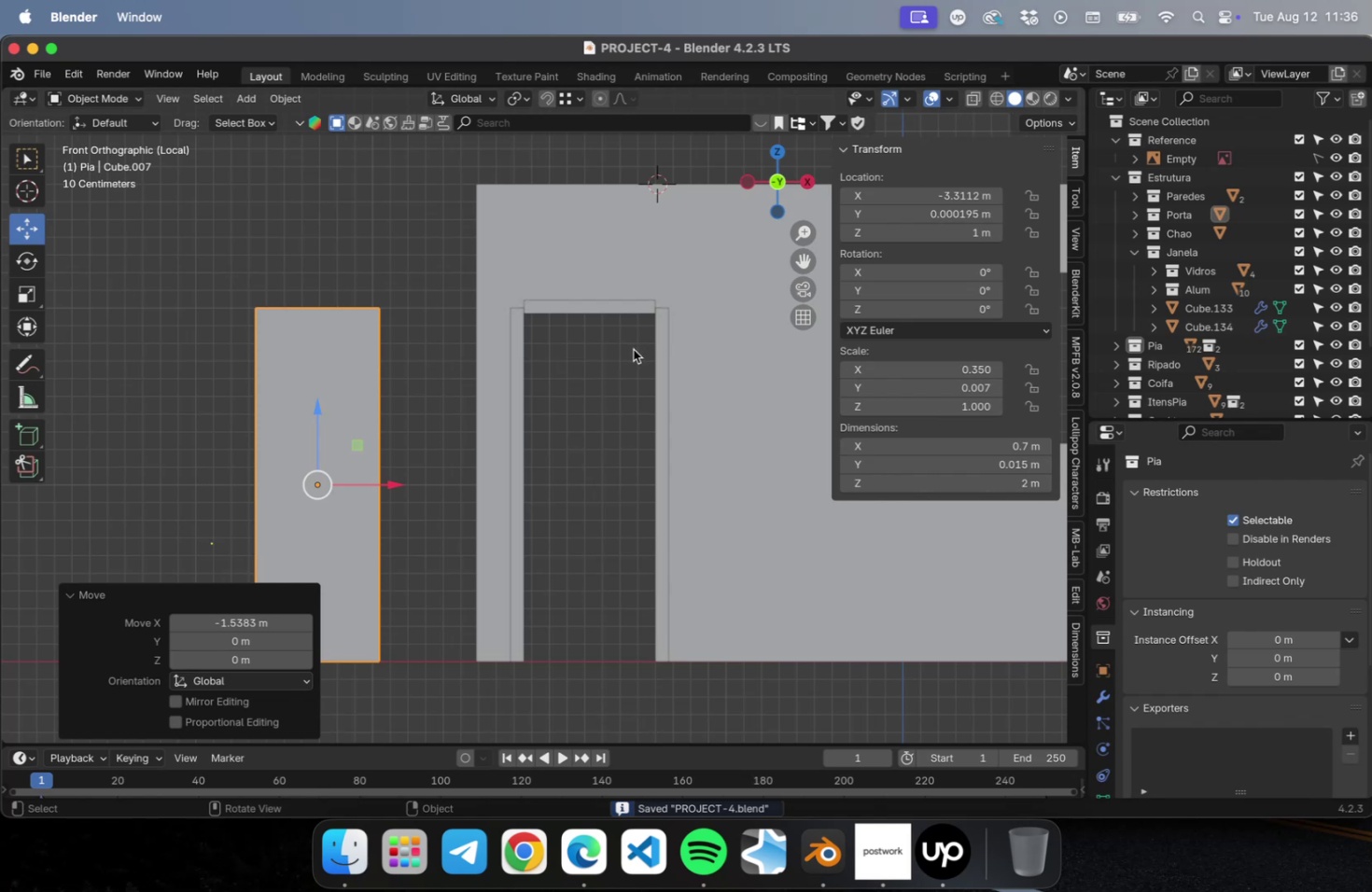 
scroll: coordinate [623, 336], scroll_direction: up, amount: 22.0
 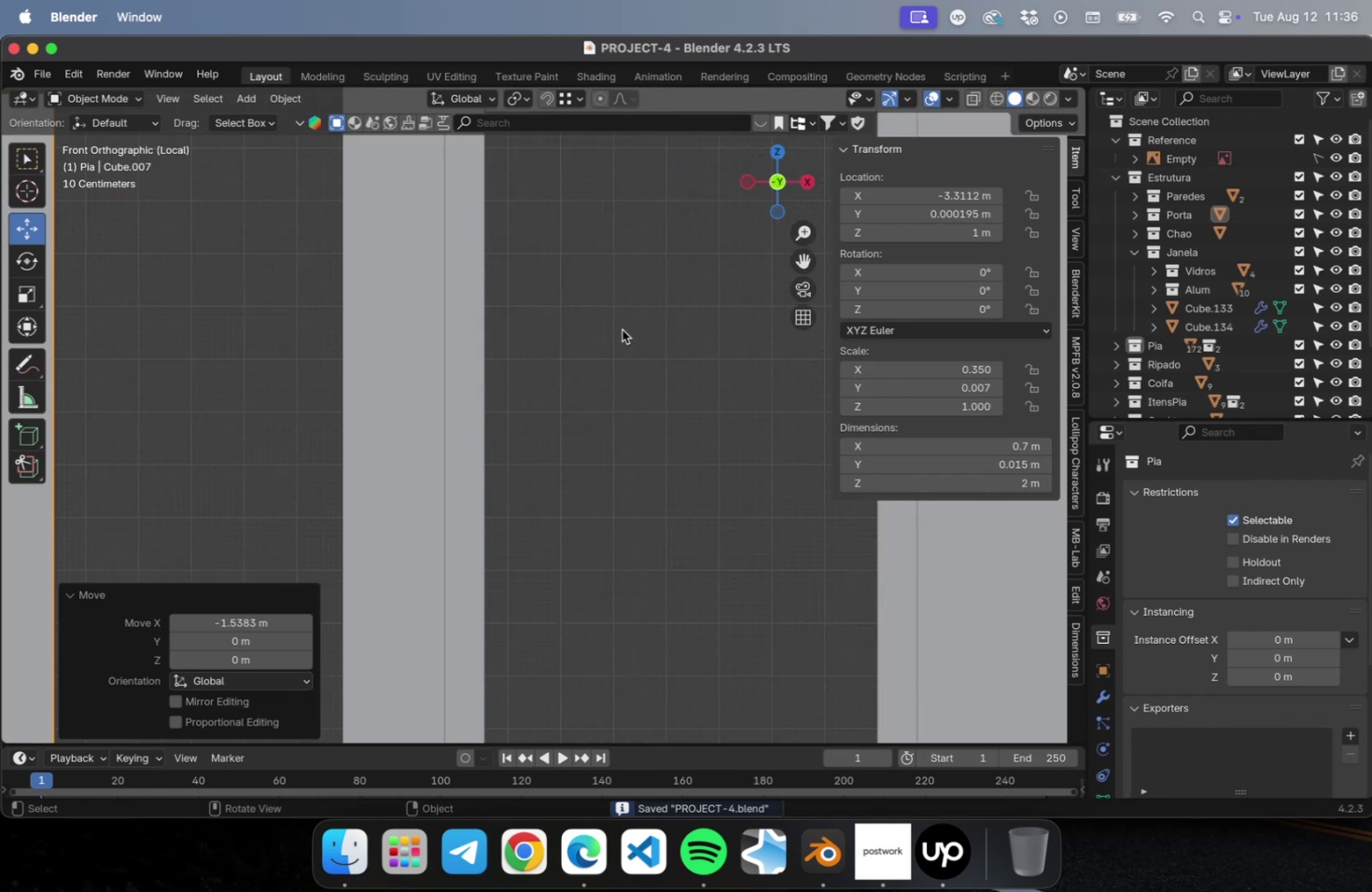 
hold_key(key=ShiftLeft, duration=0.63)
 